 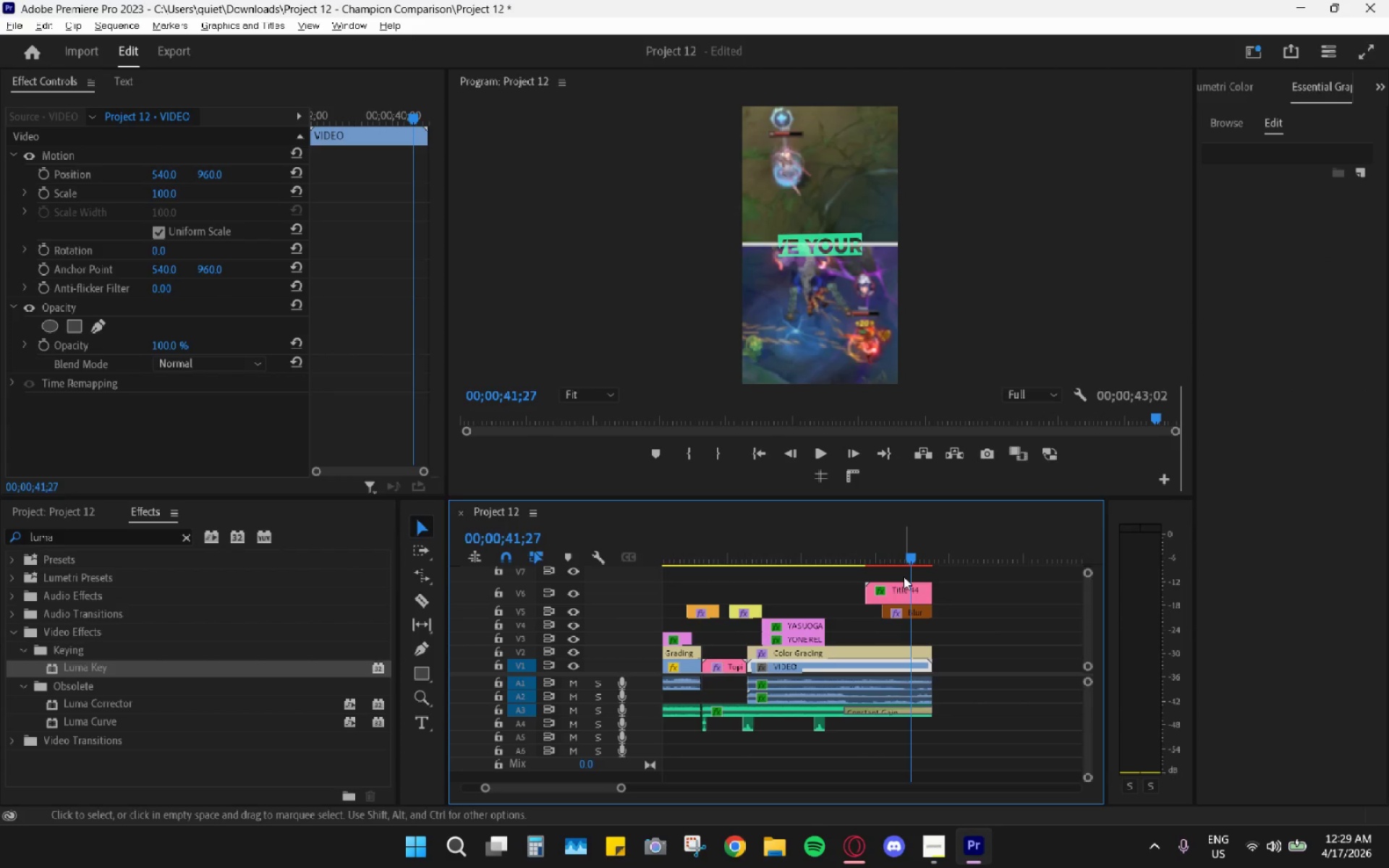 
left_click([904, 588])
 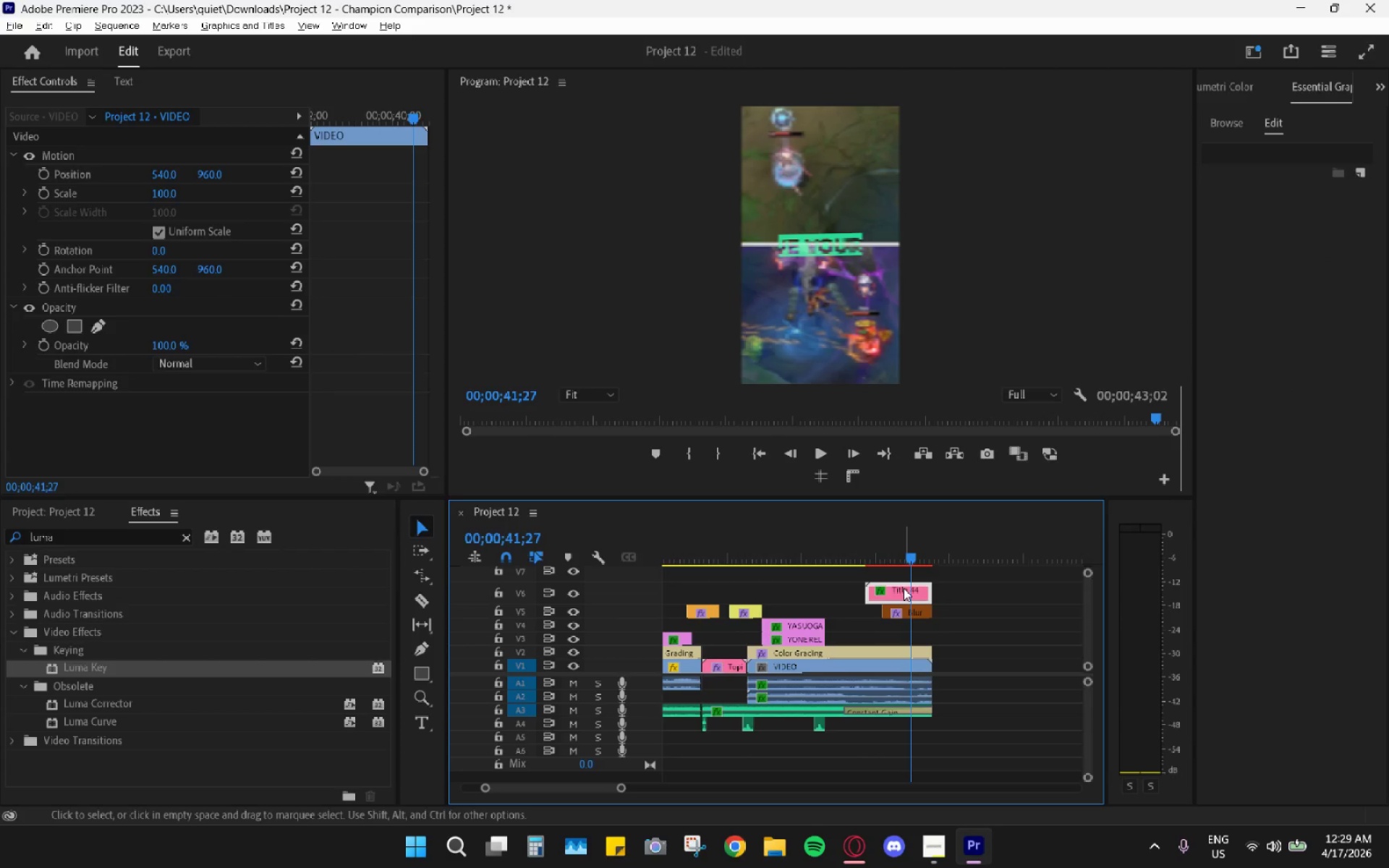 
key(Space)
 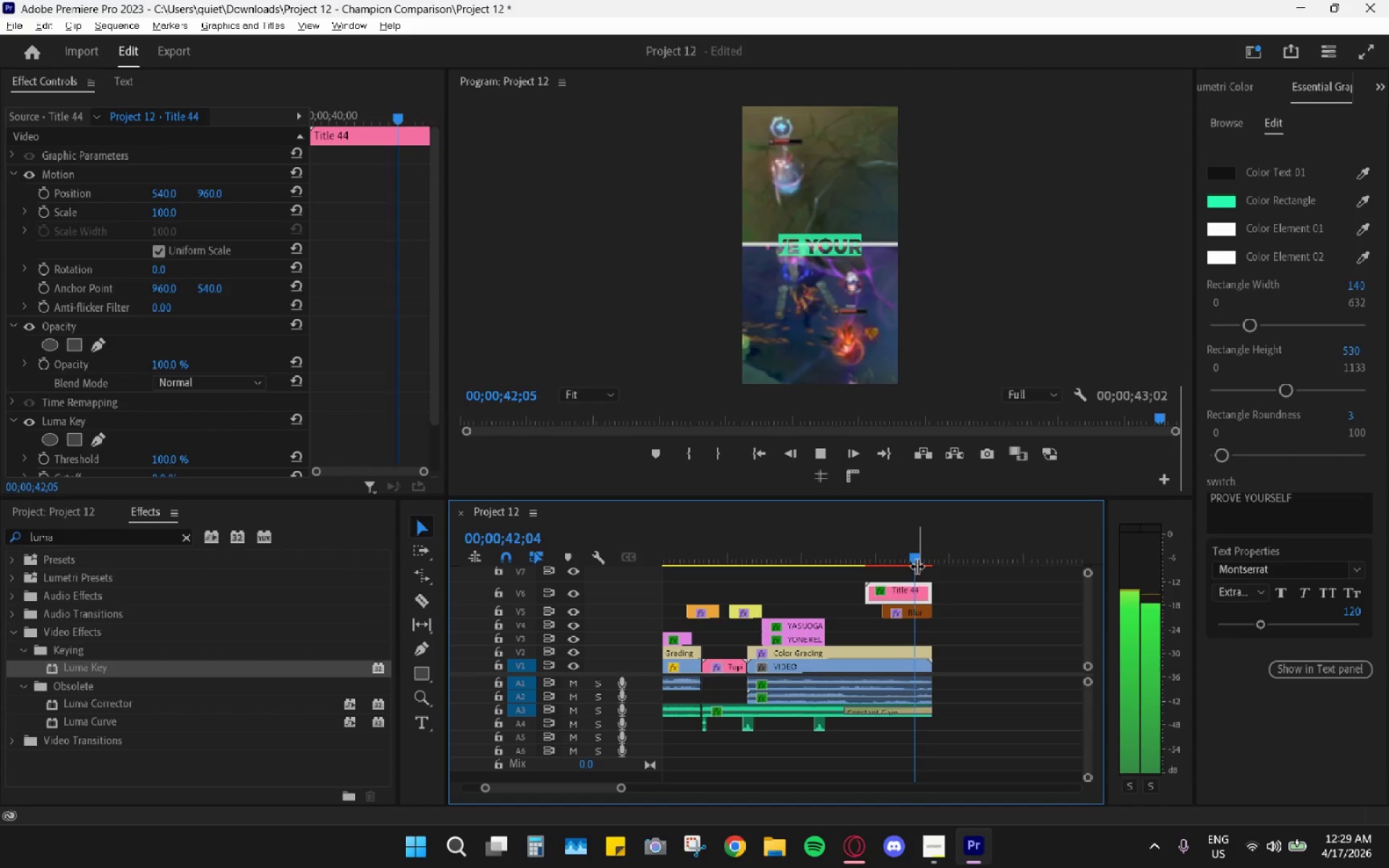 
key(Space)
 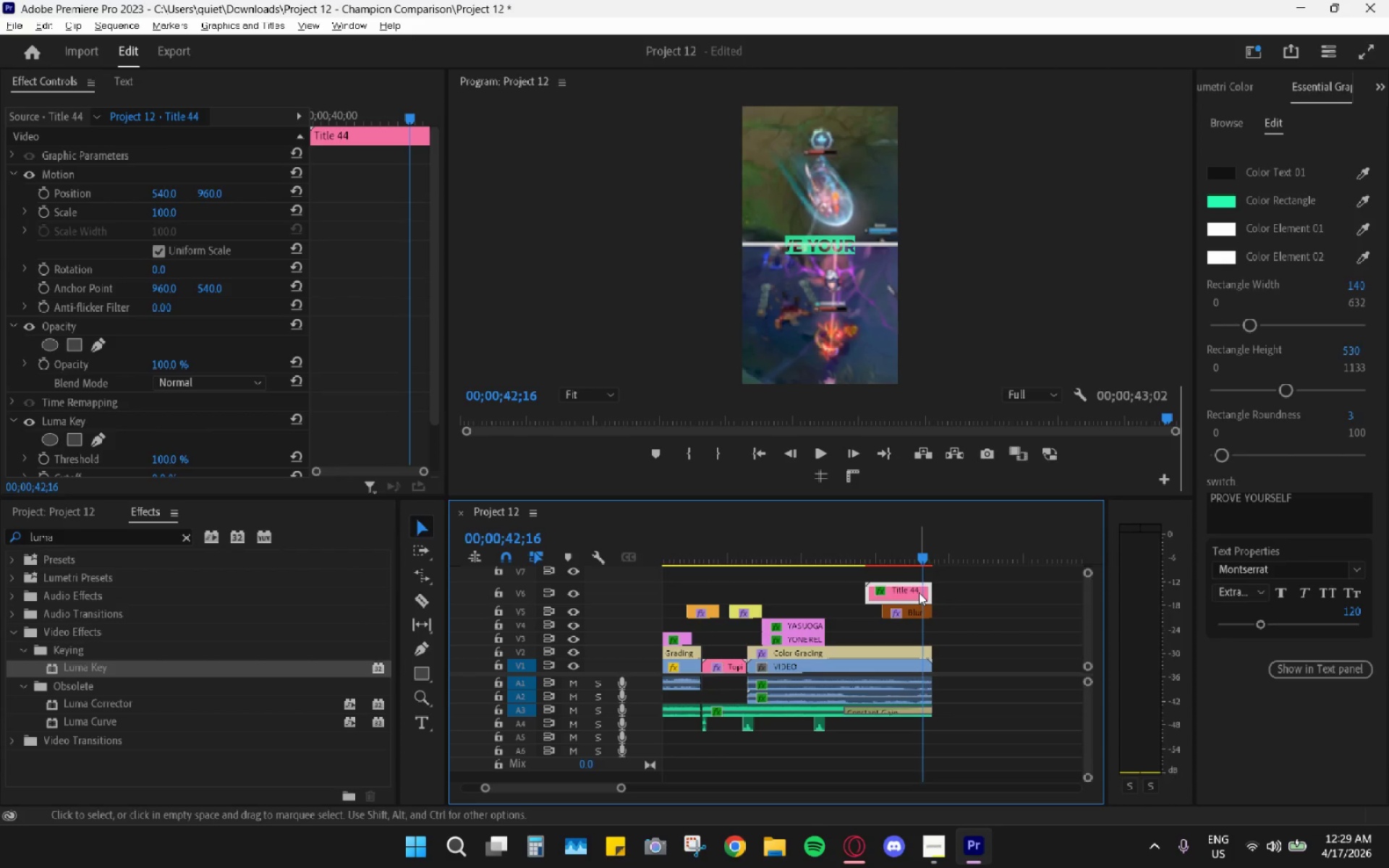 
left_click([919, 592])
 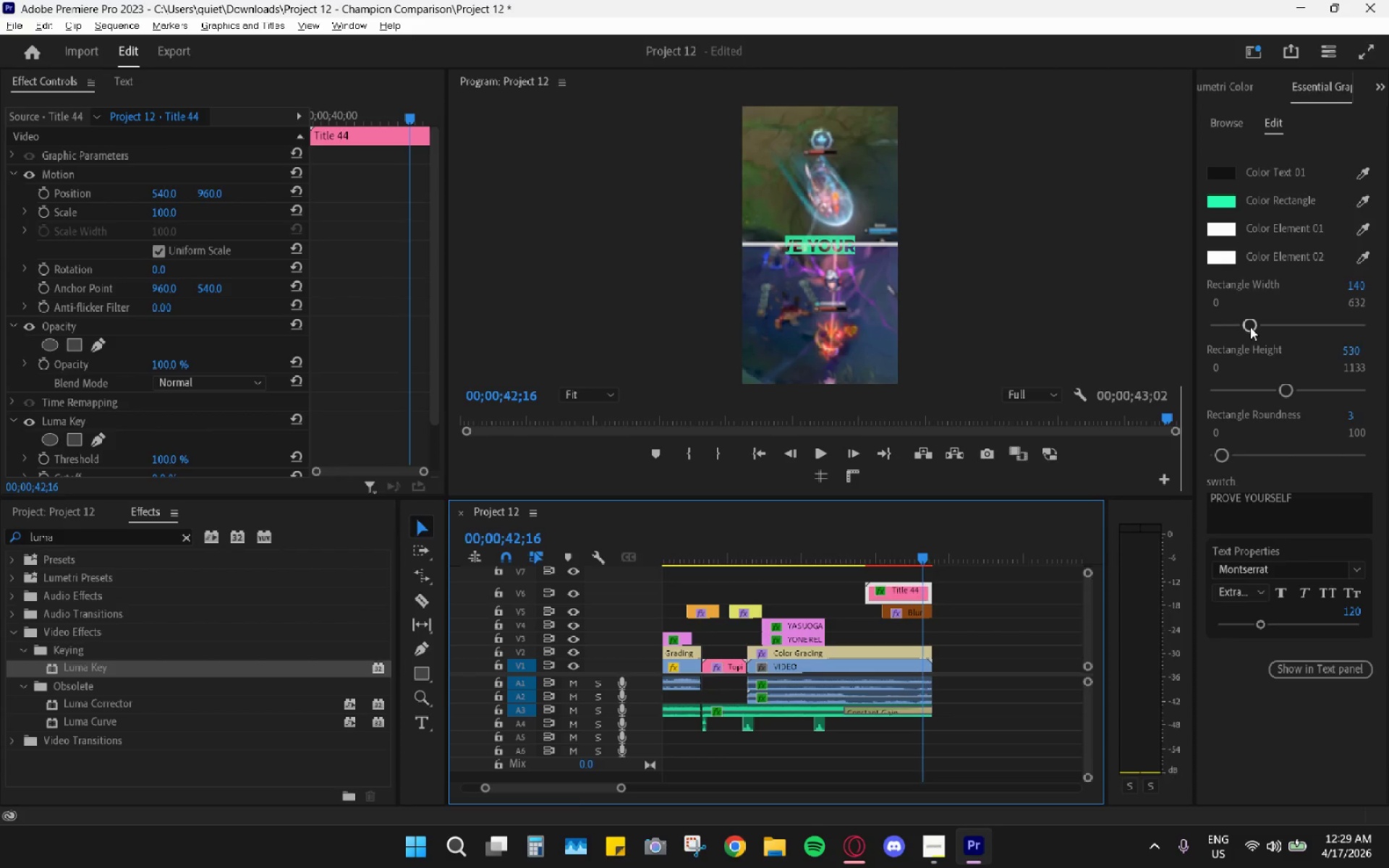 
left_click_drag(start_coordinate=[1250, 326], to_coordinate=[1232, 326])
 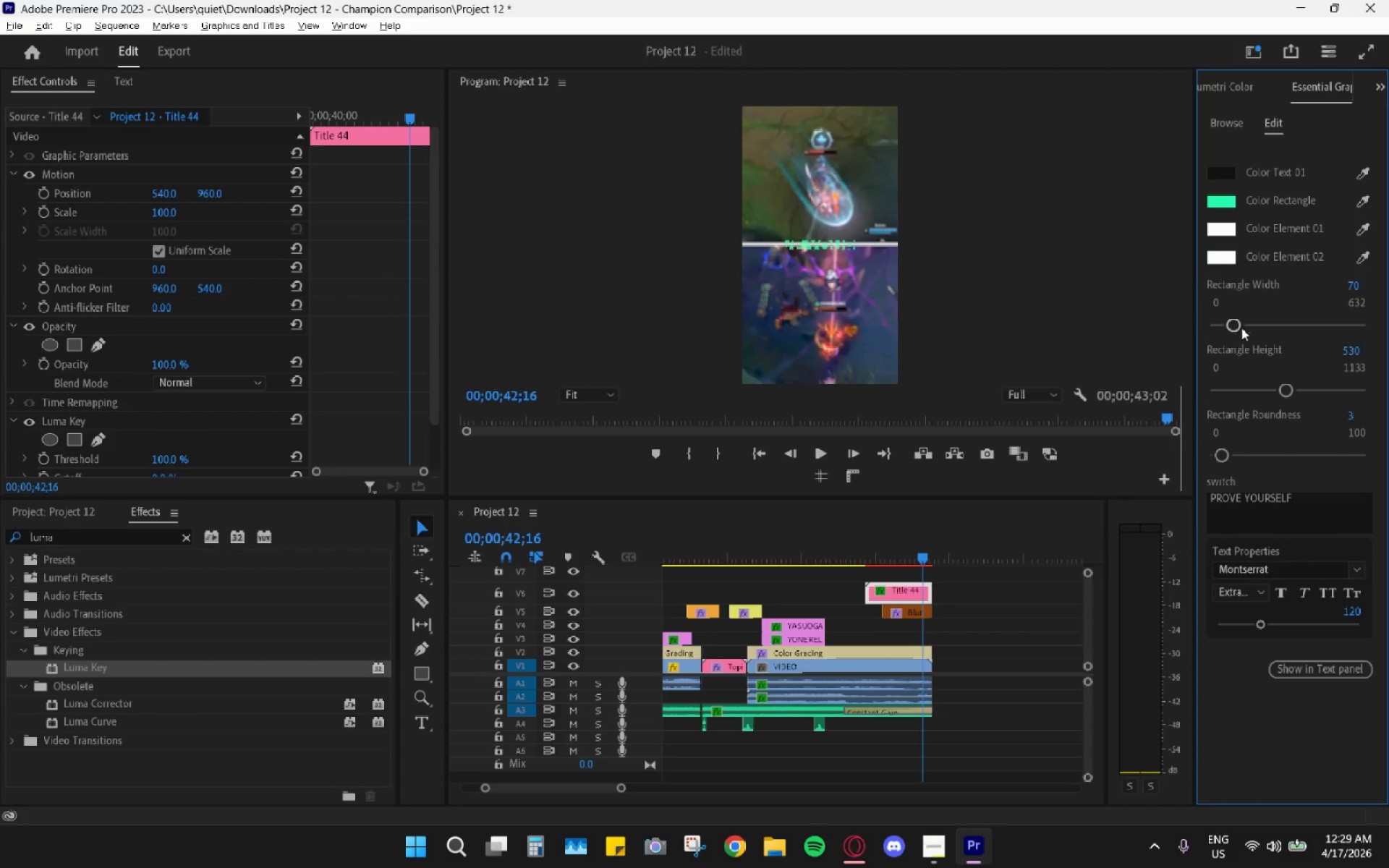 
key(Control+Z)
 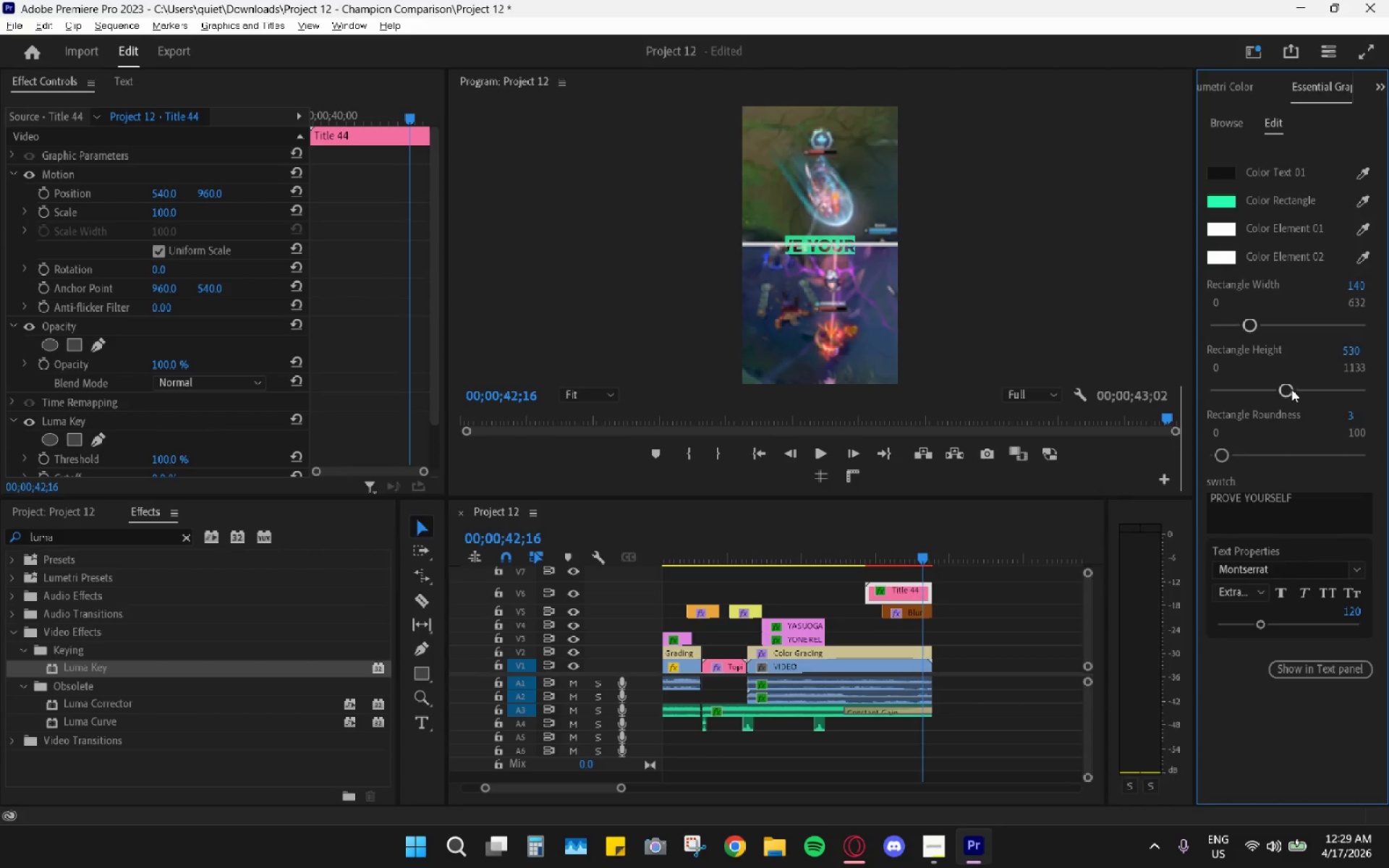 
left_click_drag(start_coordinate=[1293, 390], to_coordinate=[1369, 393])
 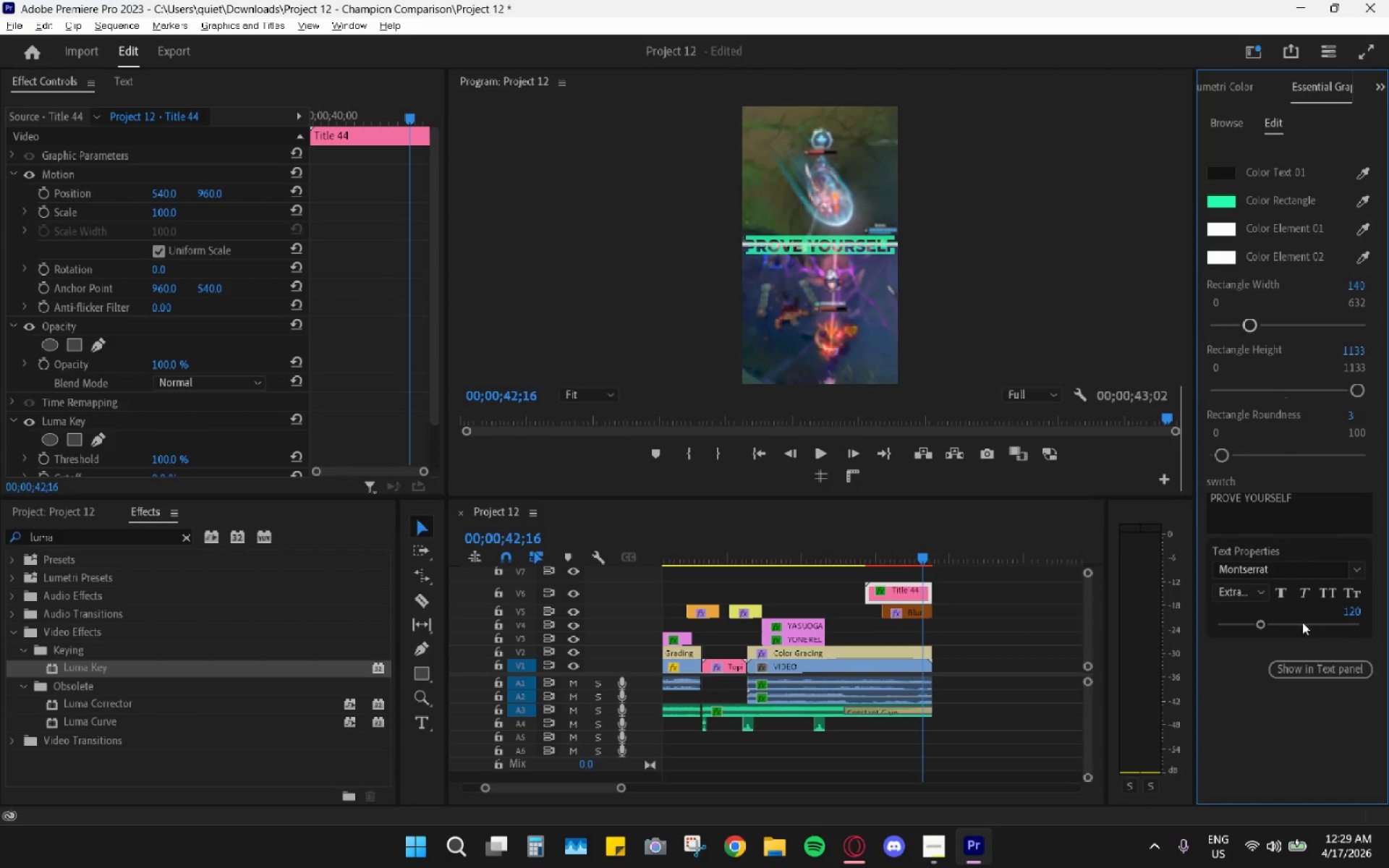 
key(Control+ControlLeft)
 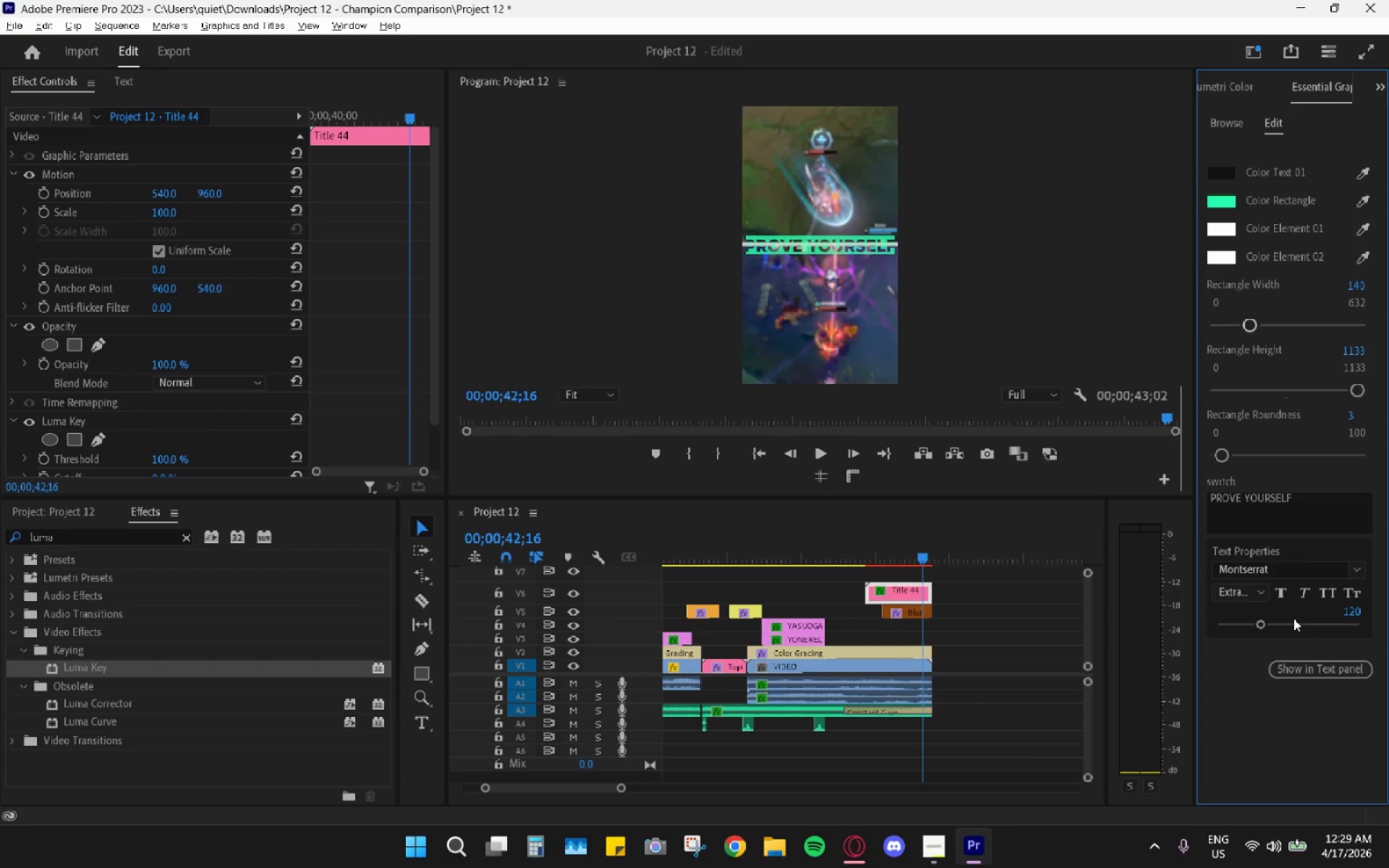 
key(Control+Z)
 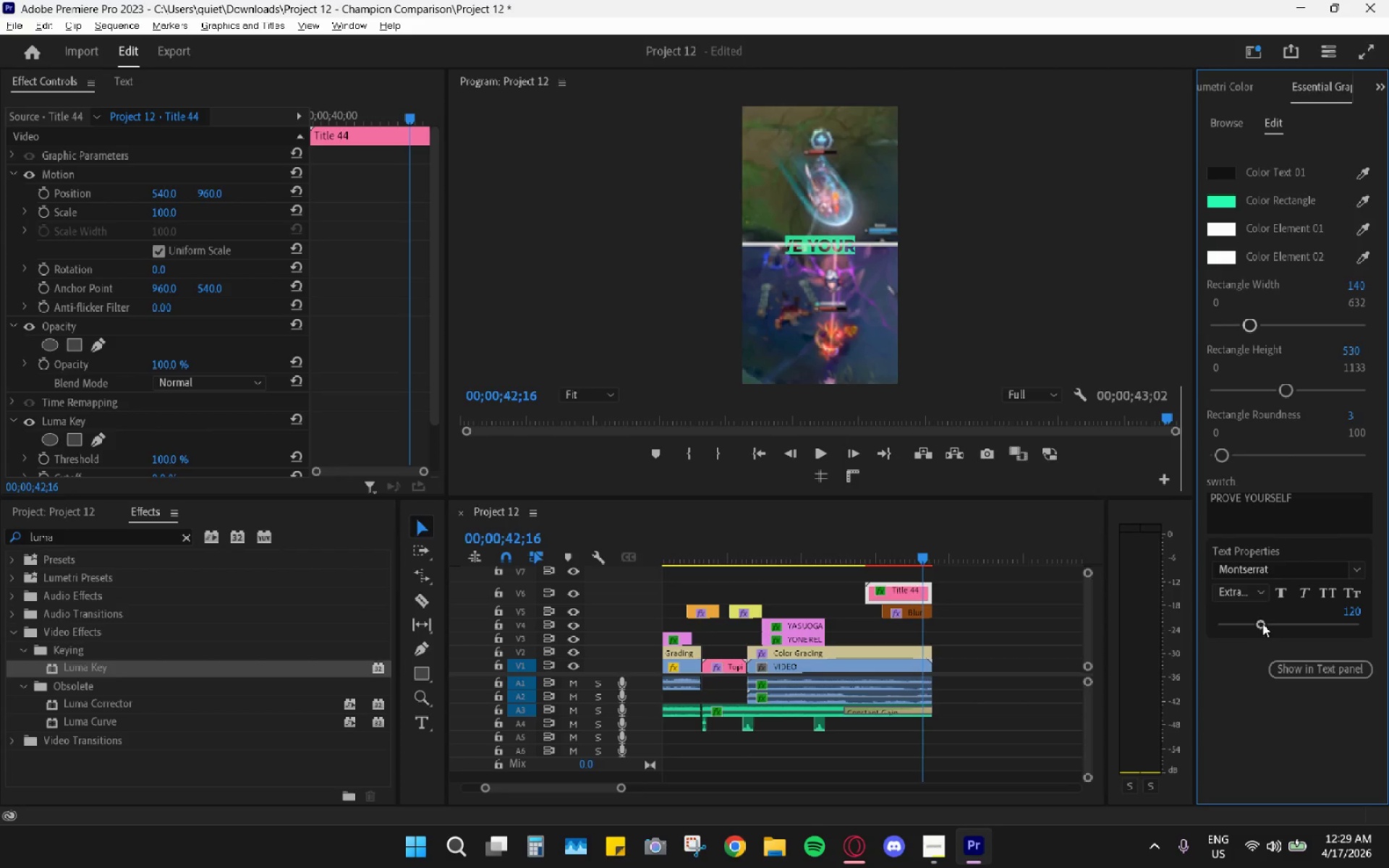 
left_click_drag(start_coordinate=[1260, 624], to_coordinate=[1248, 624])
 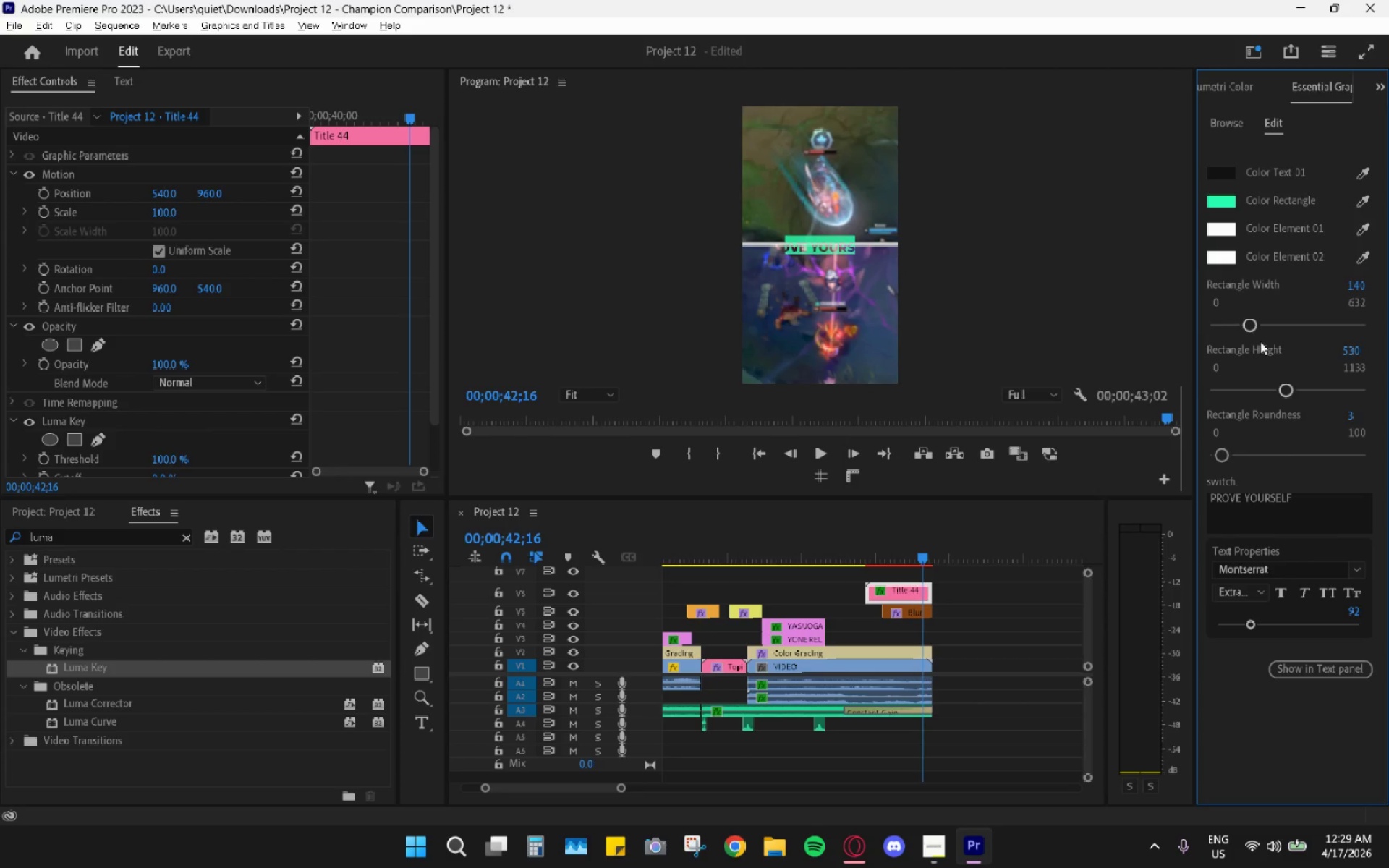 
left_click_drag(start_coordinate=[1290, 388], to_coordinate=[1338, 391])
 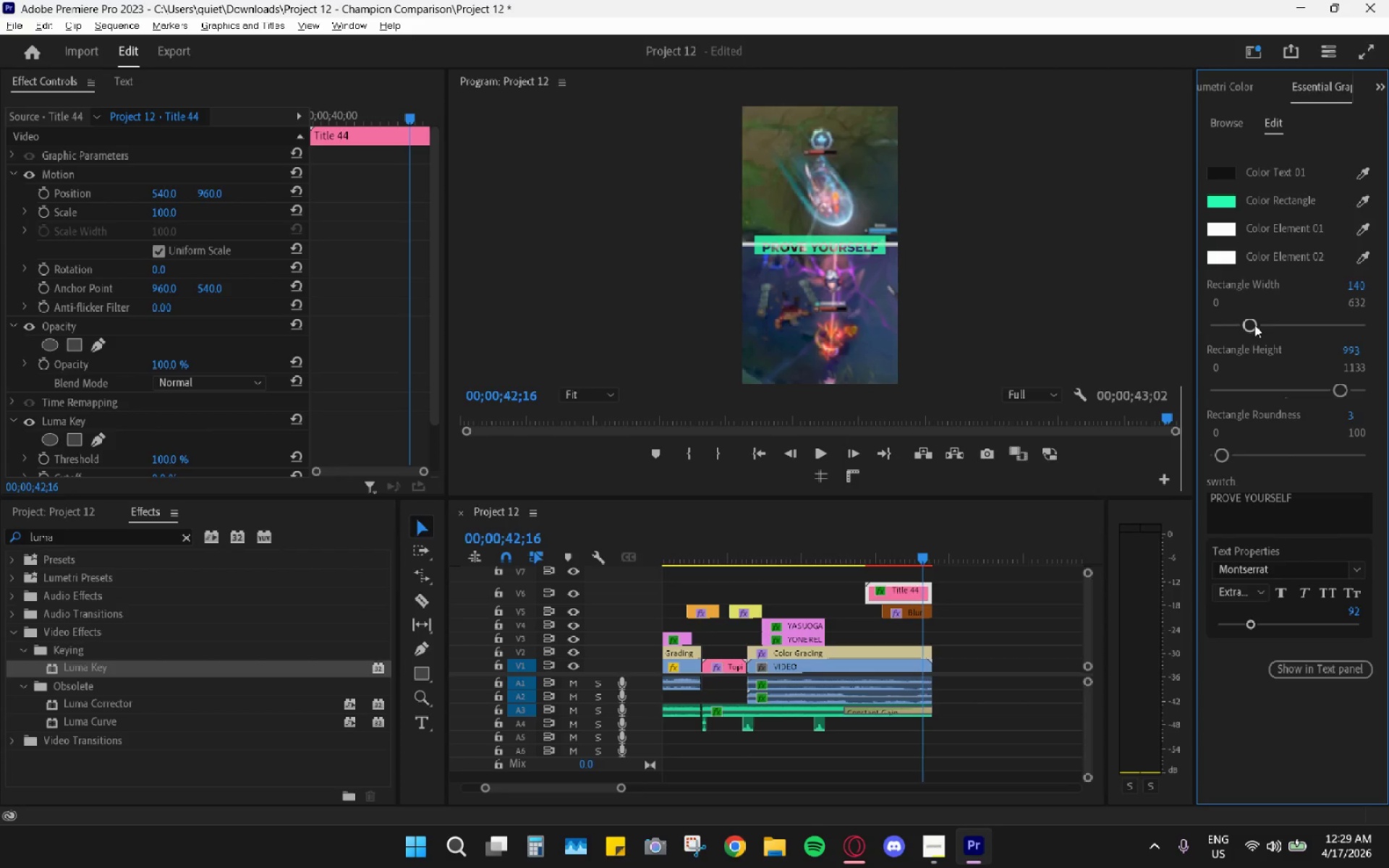 
left_click_drag(start_coordinate=[1254, 327], to_coordinate=[1253, 332])
 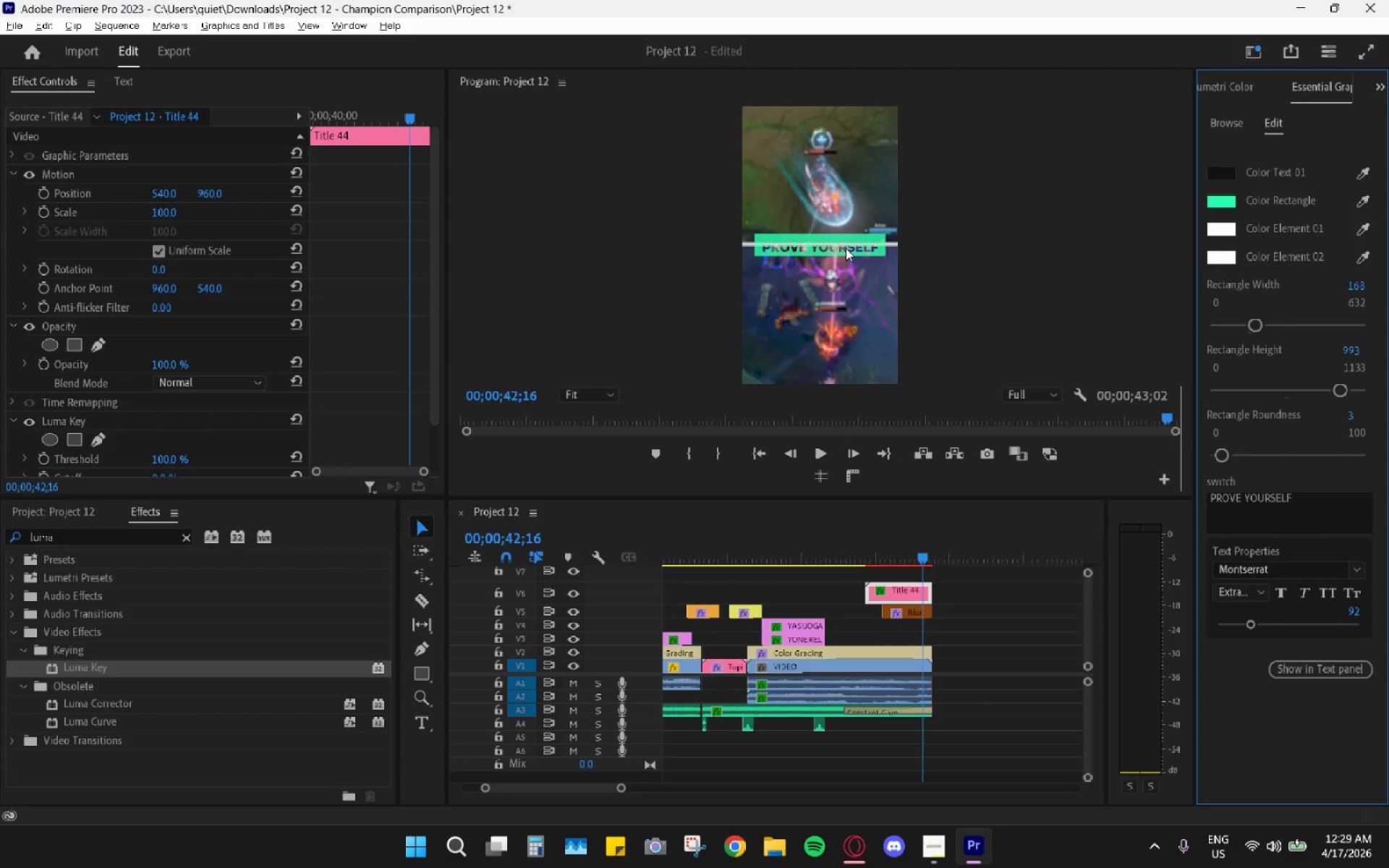 
wait(7.03)
 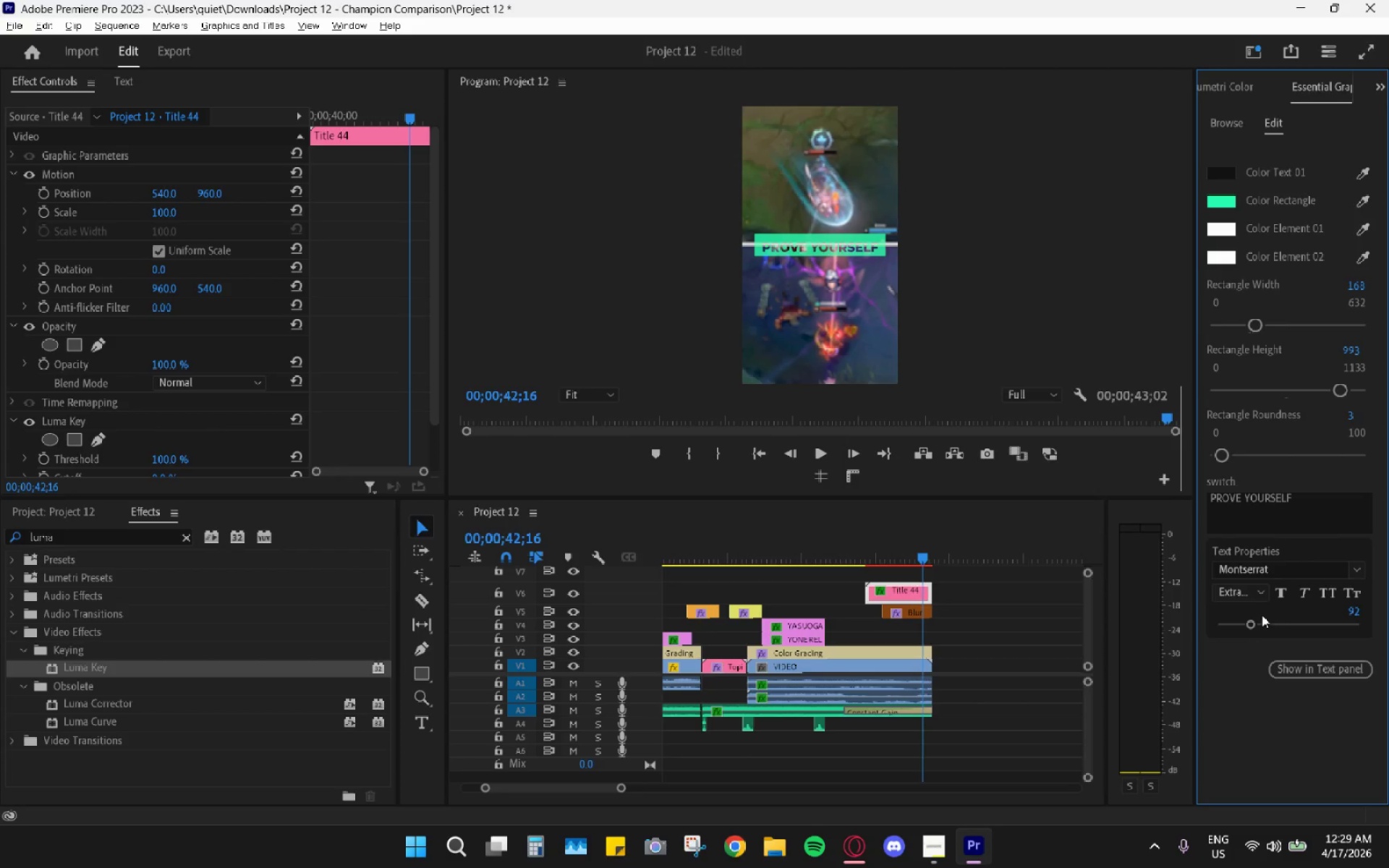 
left_click_drag(start_coordinate=[206, 192], to_coordinate=[254, 199])
 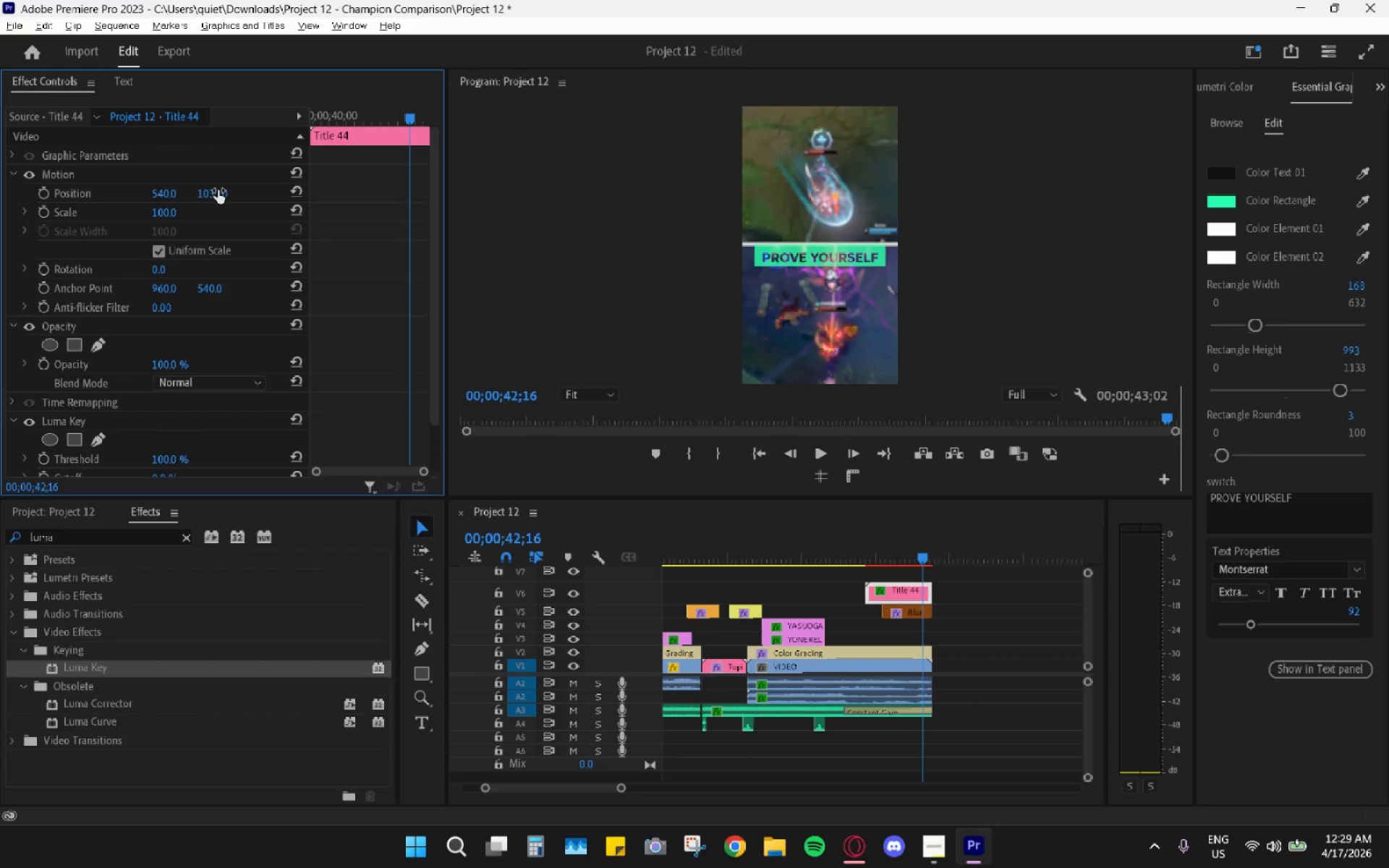 
key(Control+ControlLeft)
 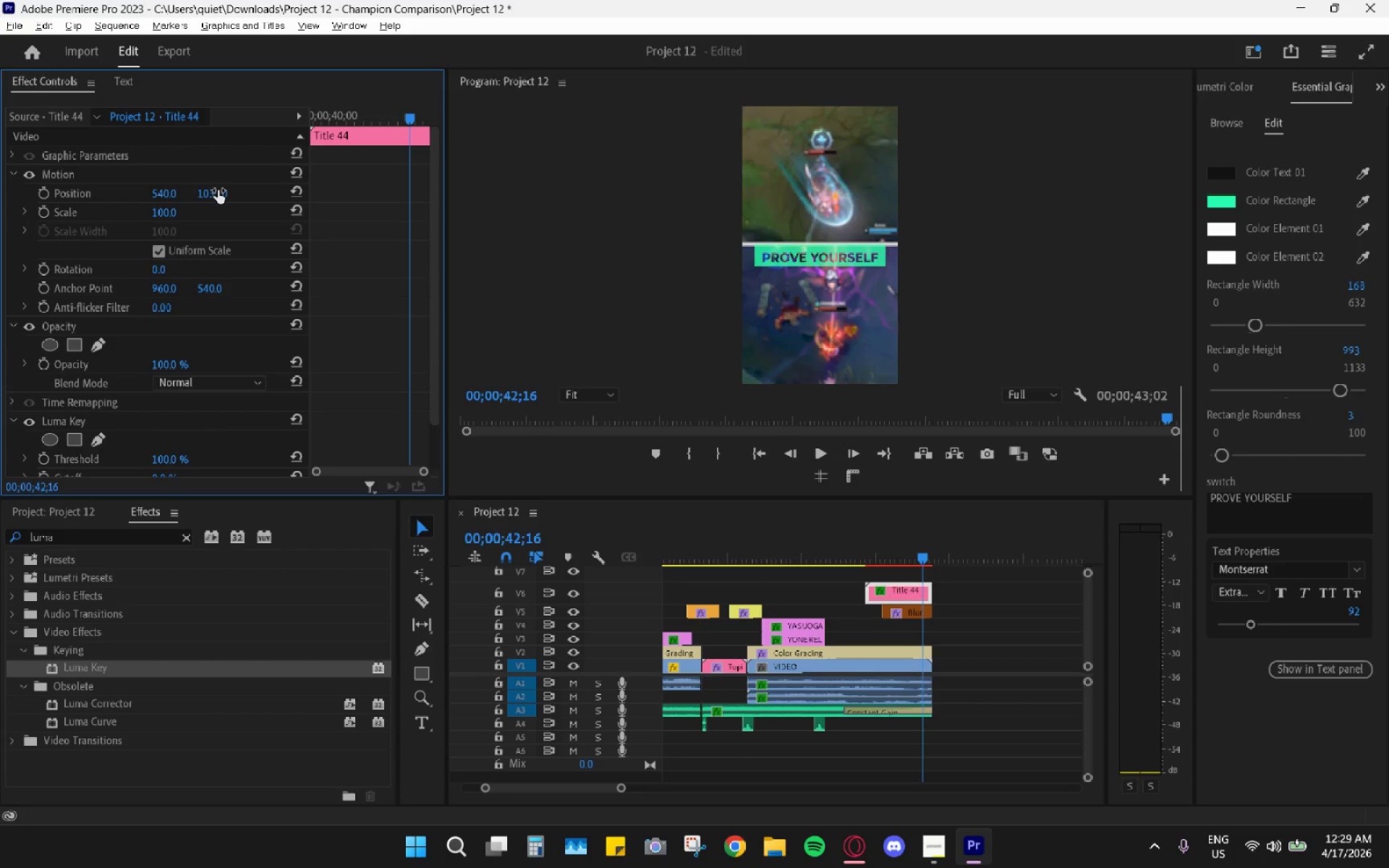 
key(Control+Z)
 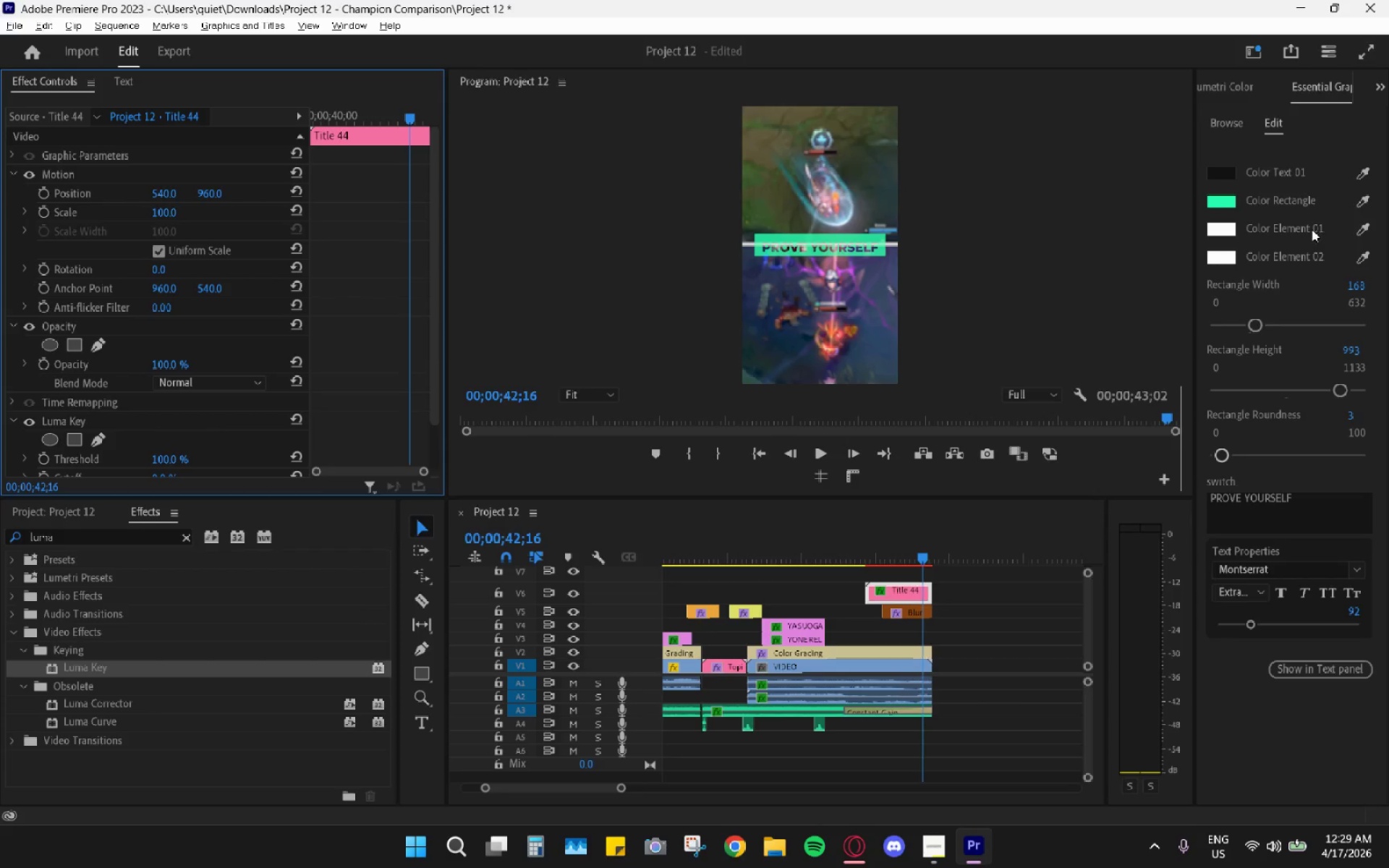 
left_click([1219, 201])
 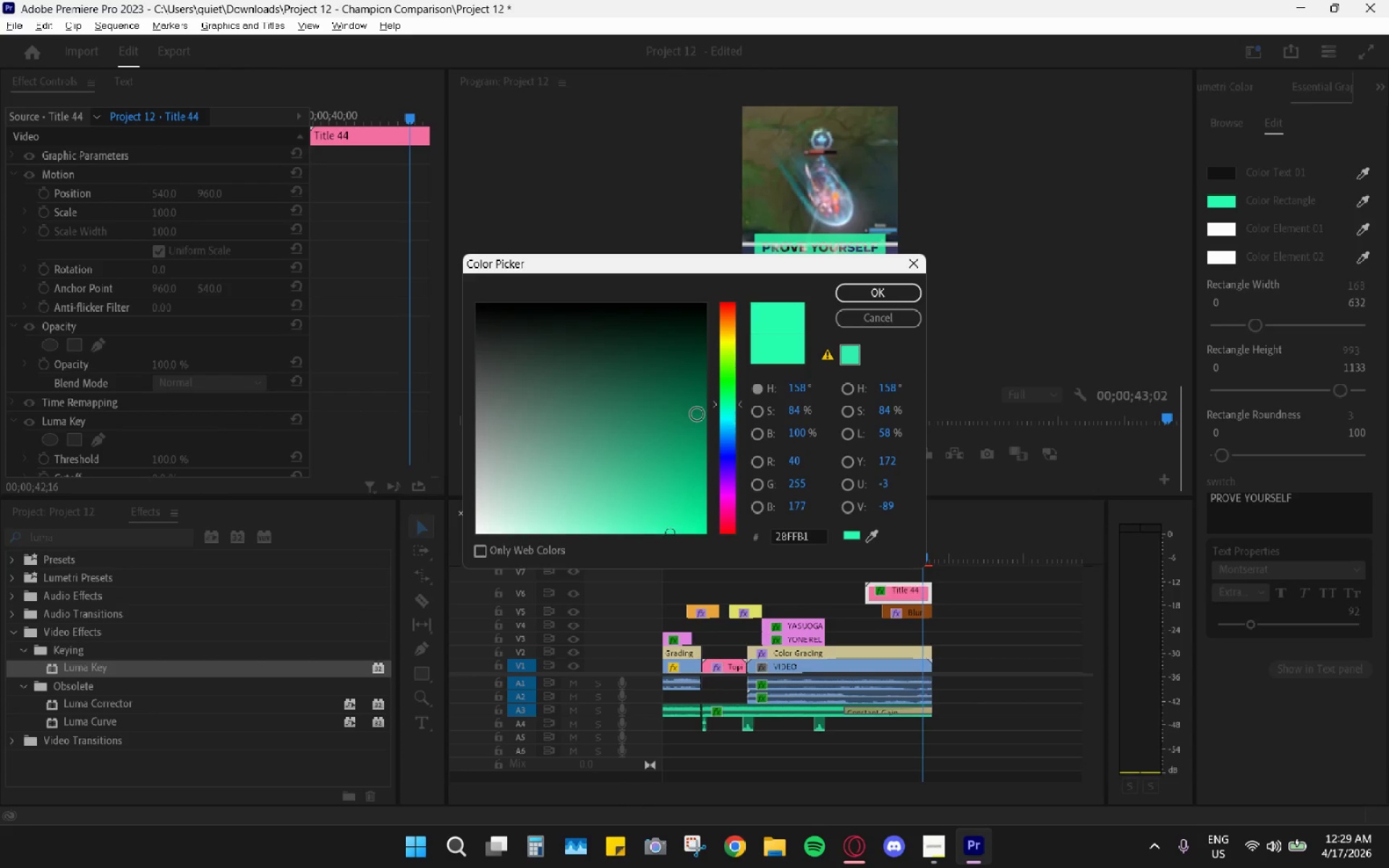 
left_click_drag(start_coordinate=[681, 344], to_coordinate=[760, 275])
 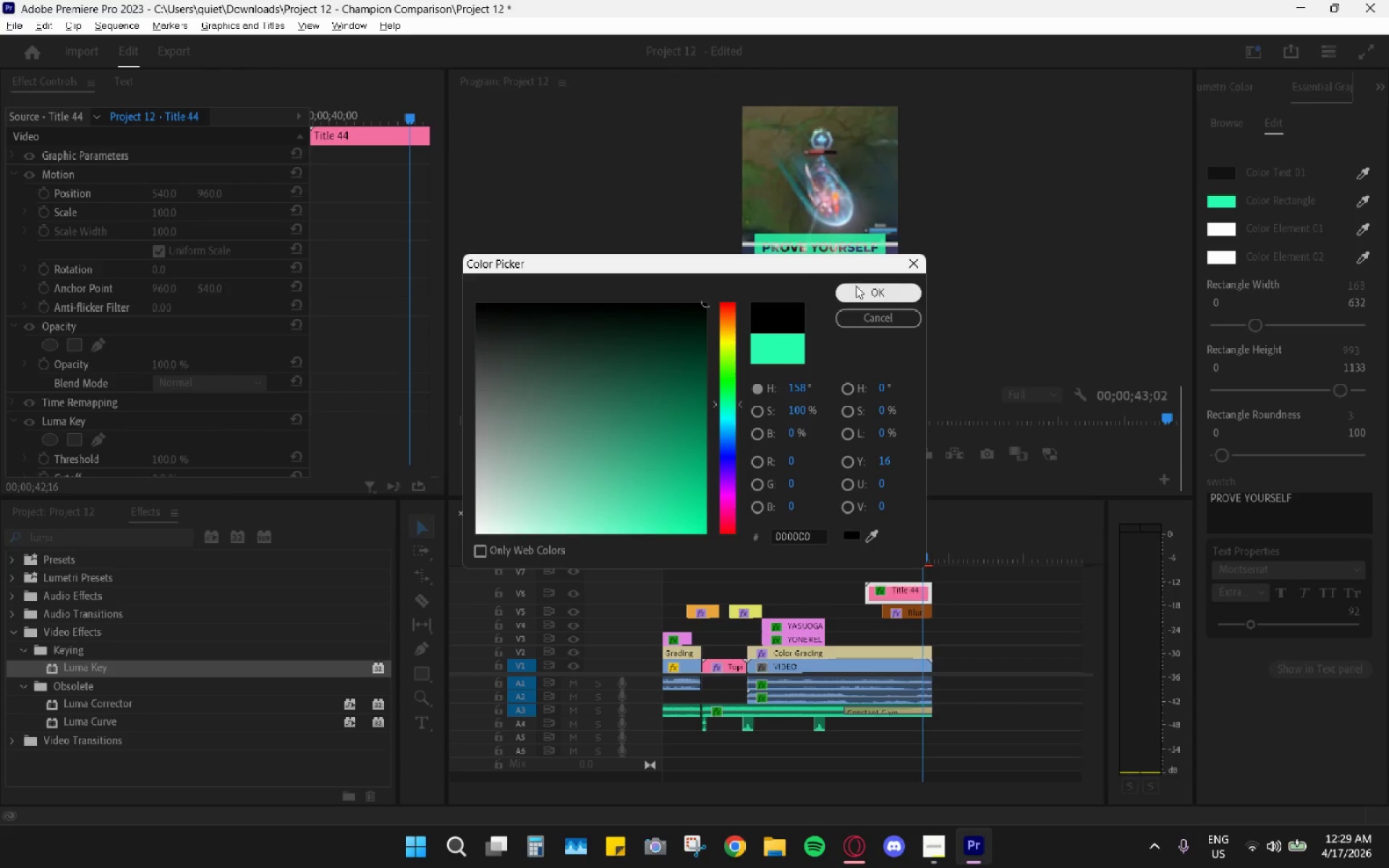 
left_click([856, 286])
 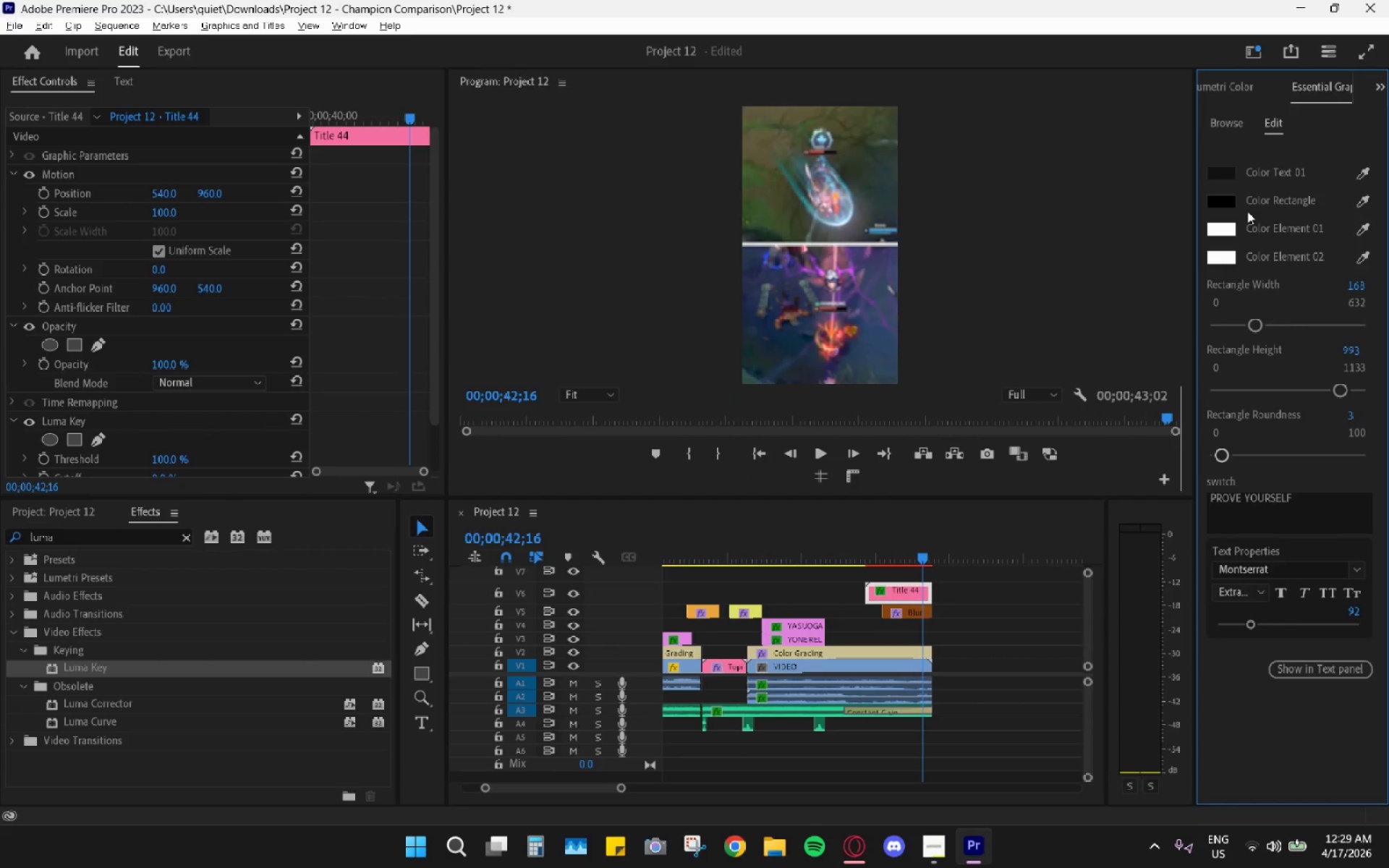 
hold_key(key=ControlLeft, duration=0.34)
 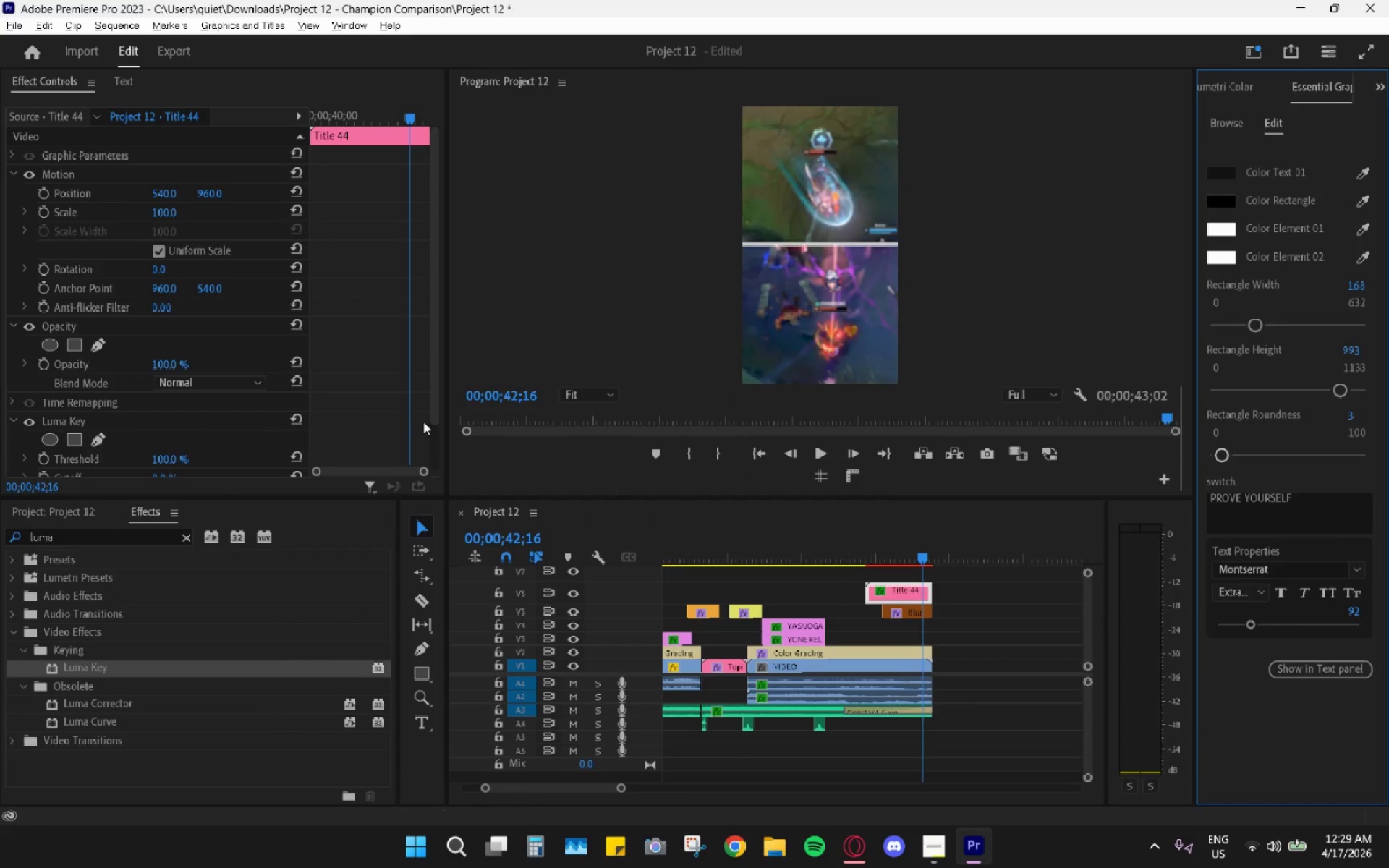 
scroll: coordinate [276, 405], scroll_direction: down, amount: 4.0
 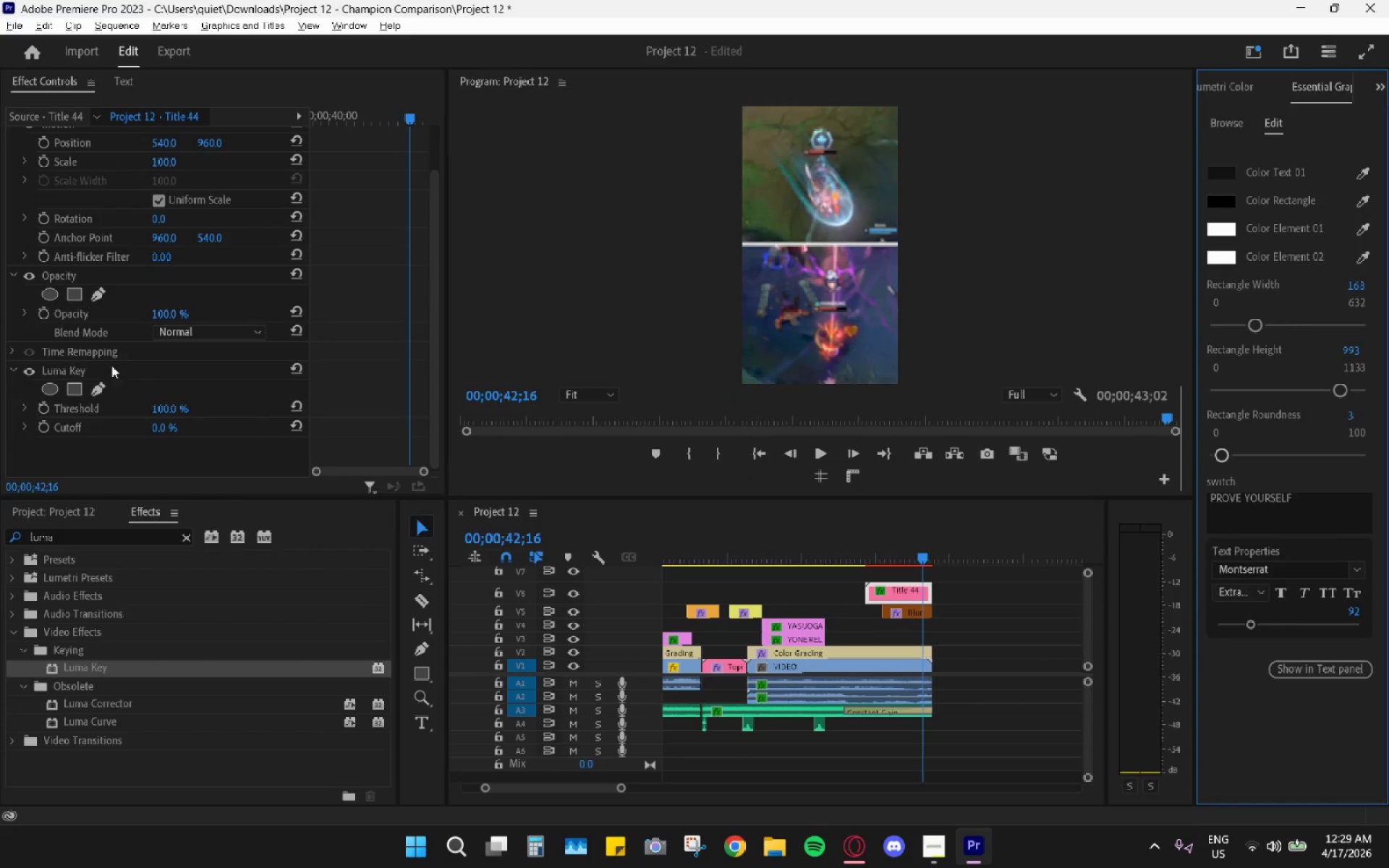 
left_click([92, 370])
 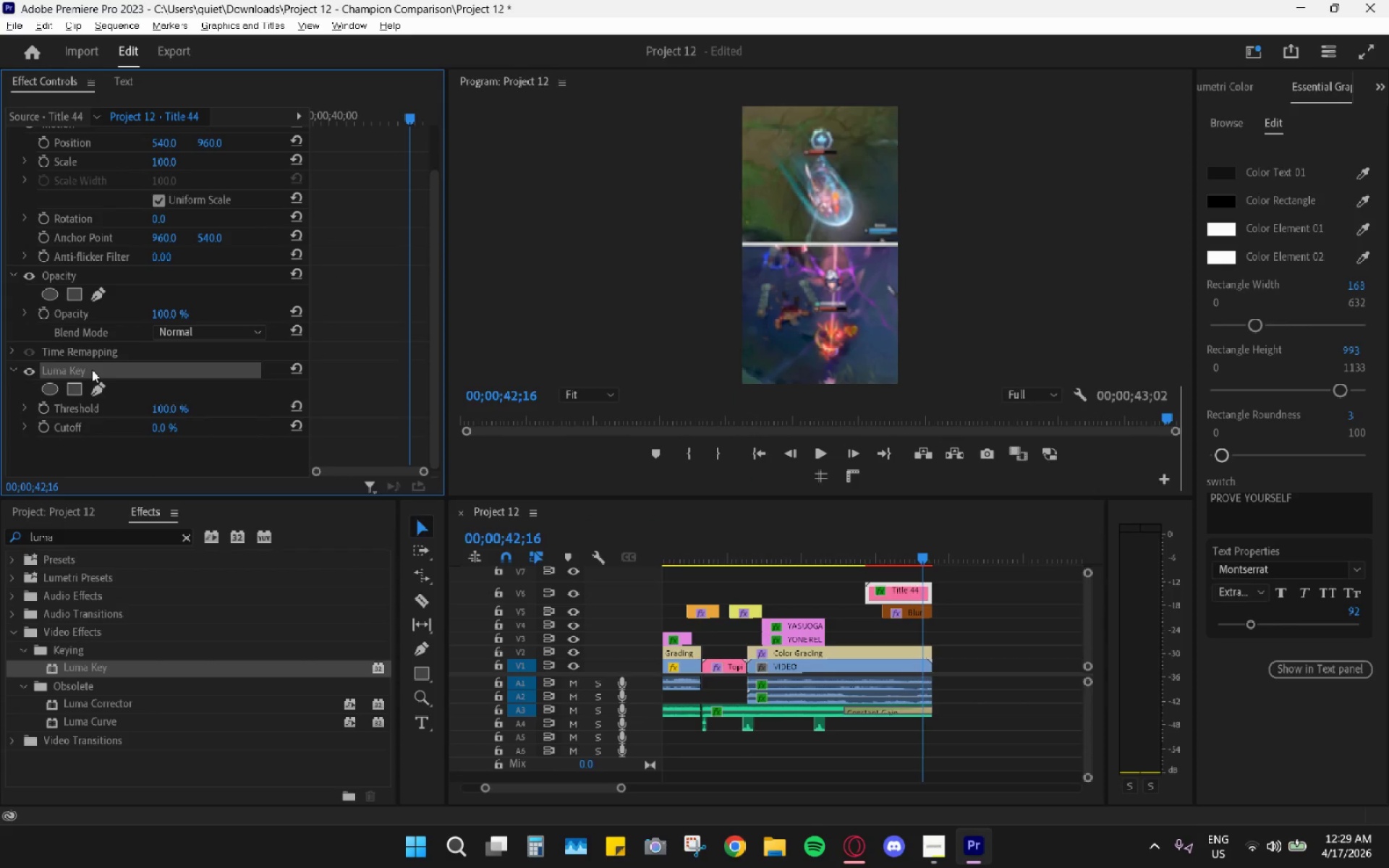 
key(H)
 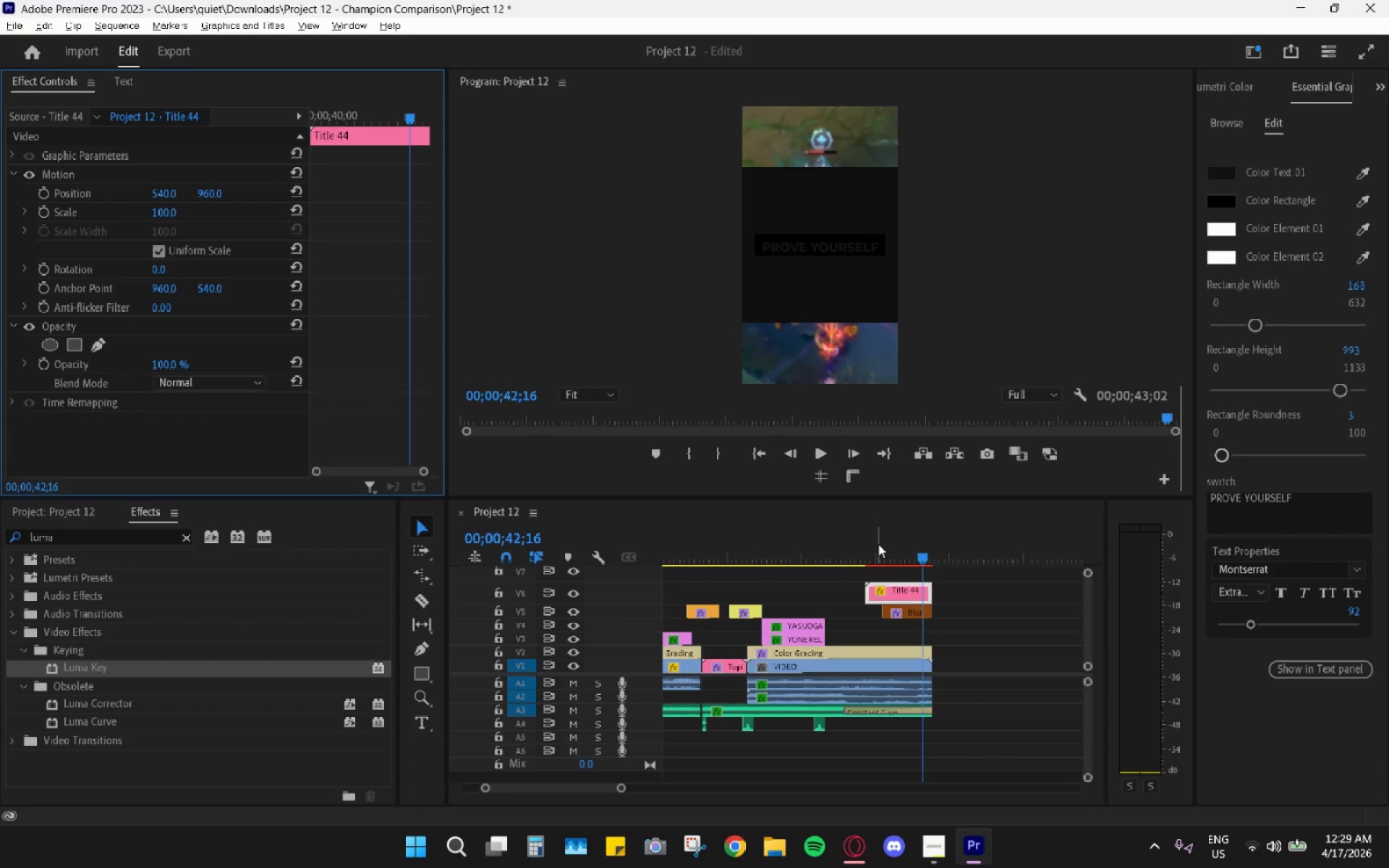 
key(Space)
 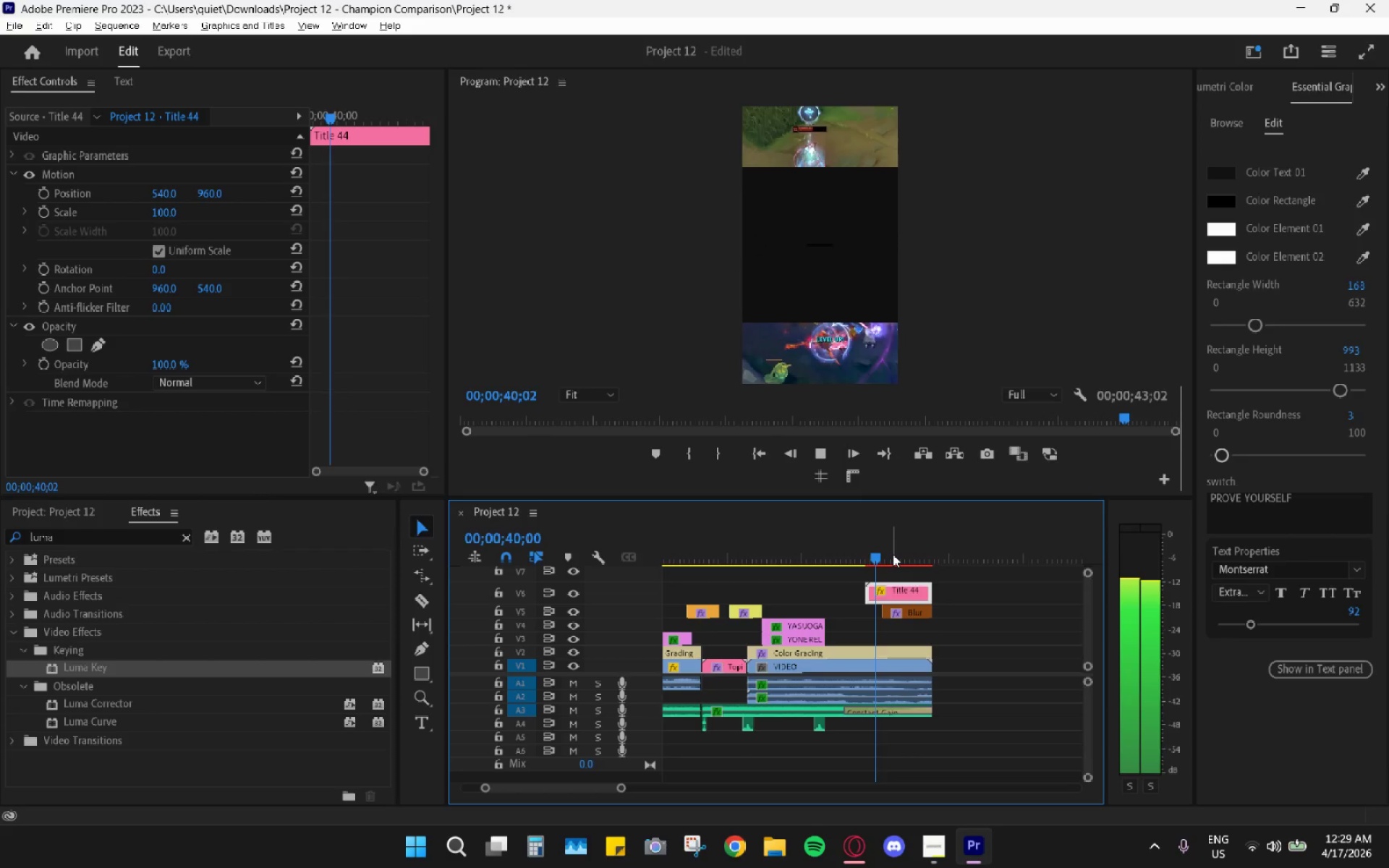 
key(Space)
 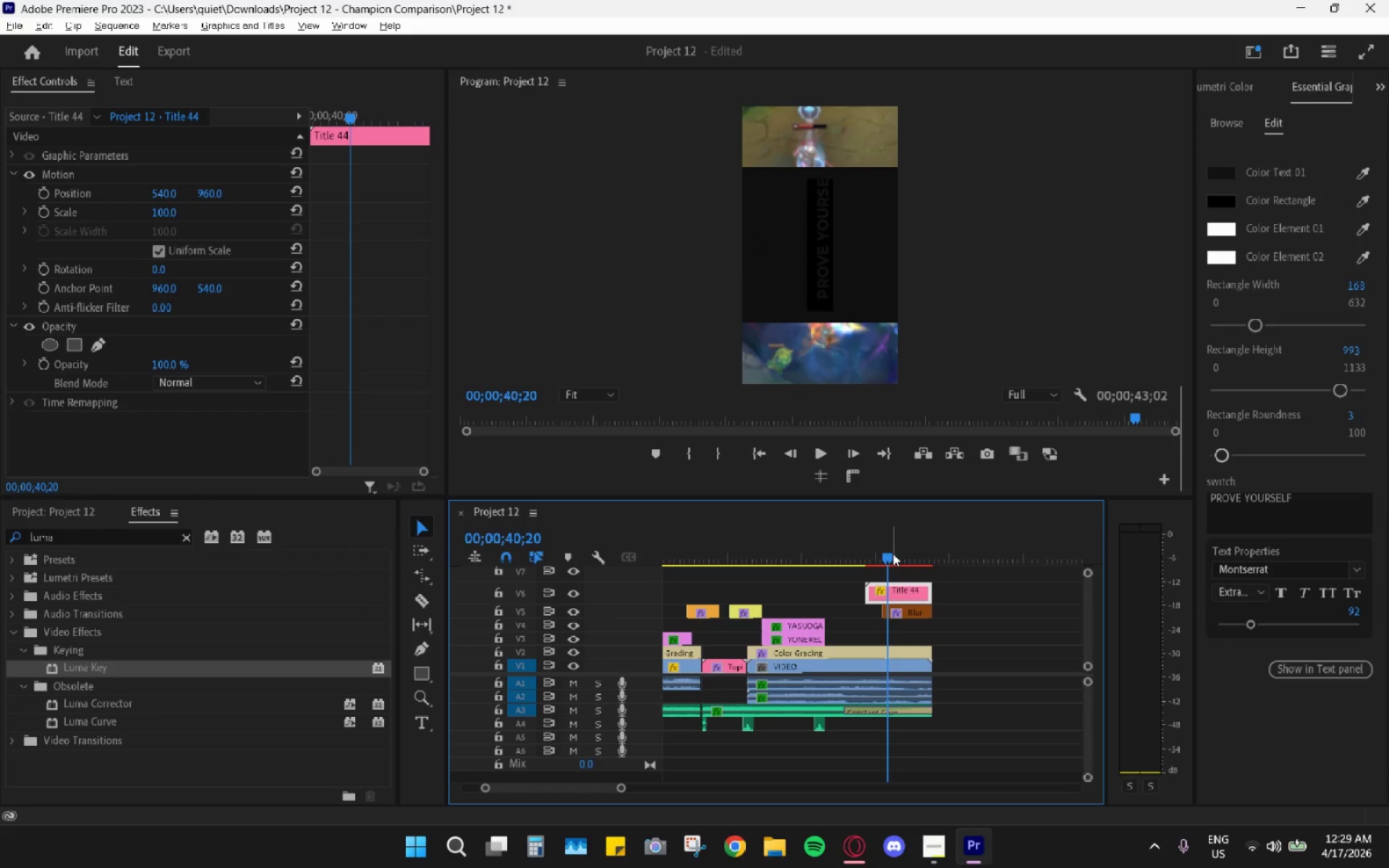 
key(Space)
 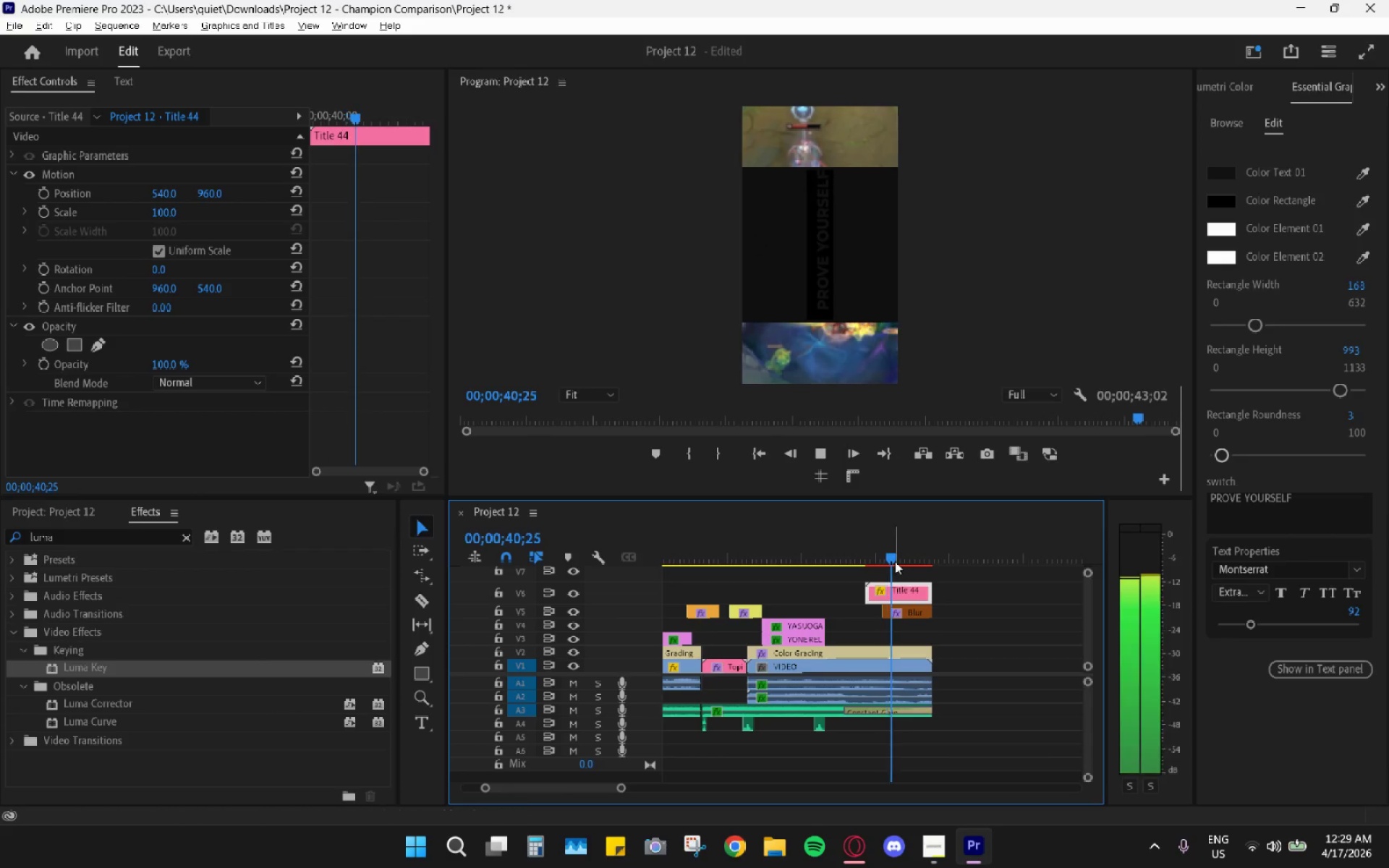 
key(Space)
 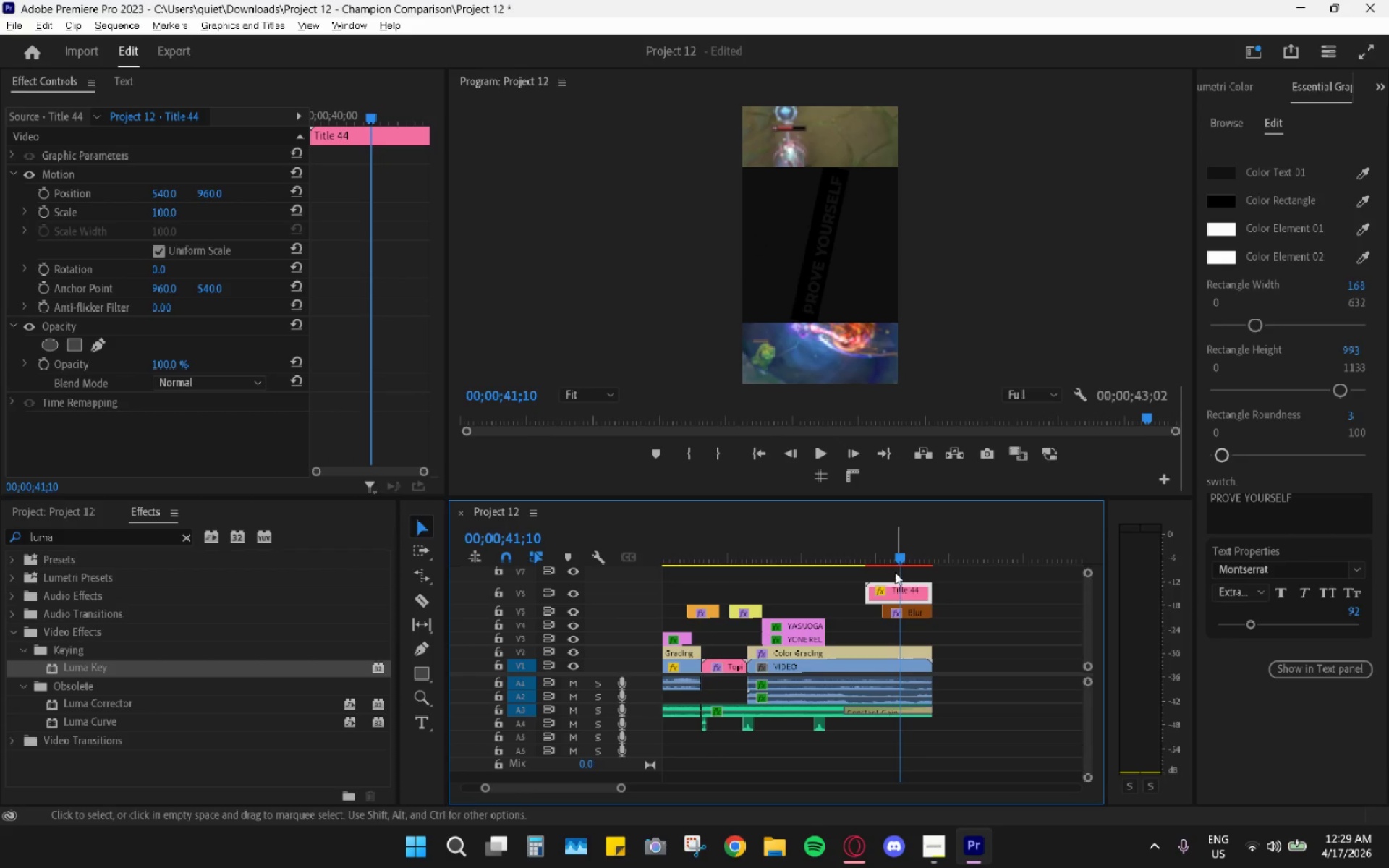 
key(Space)
 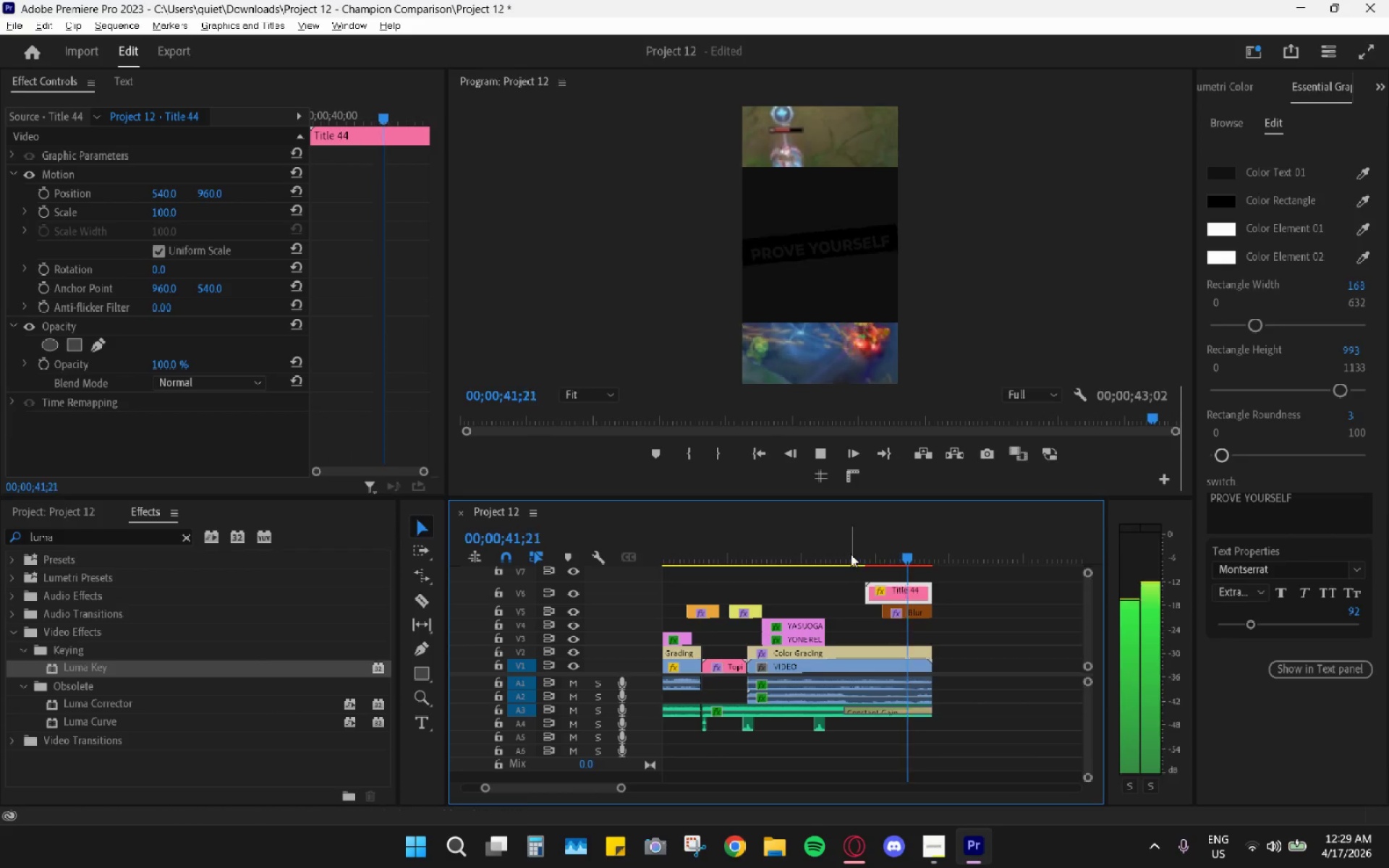 
key(Space)
 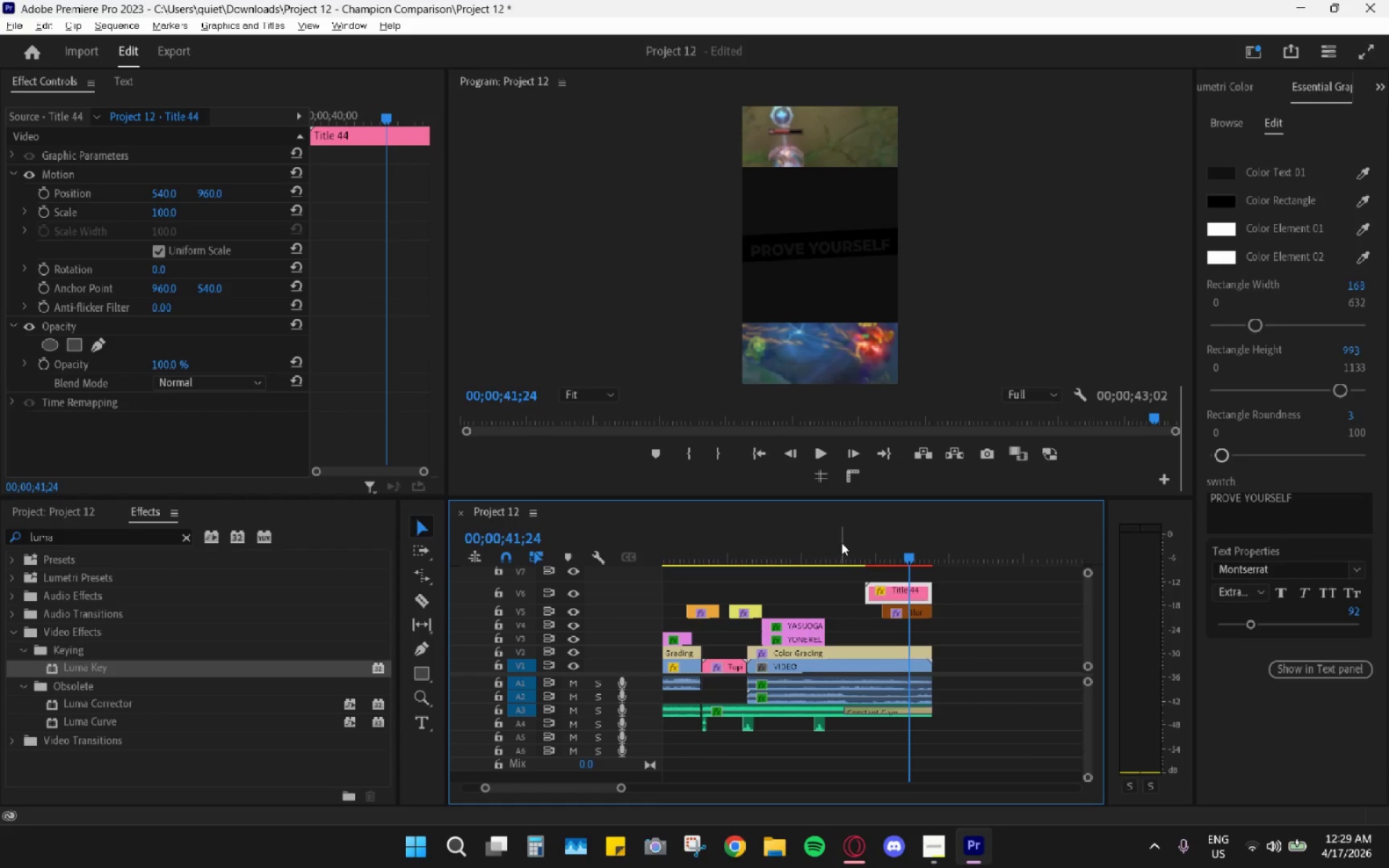 
key(Space)
 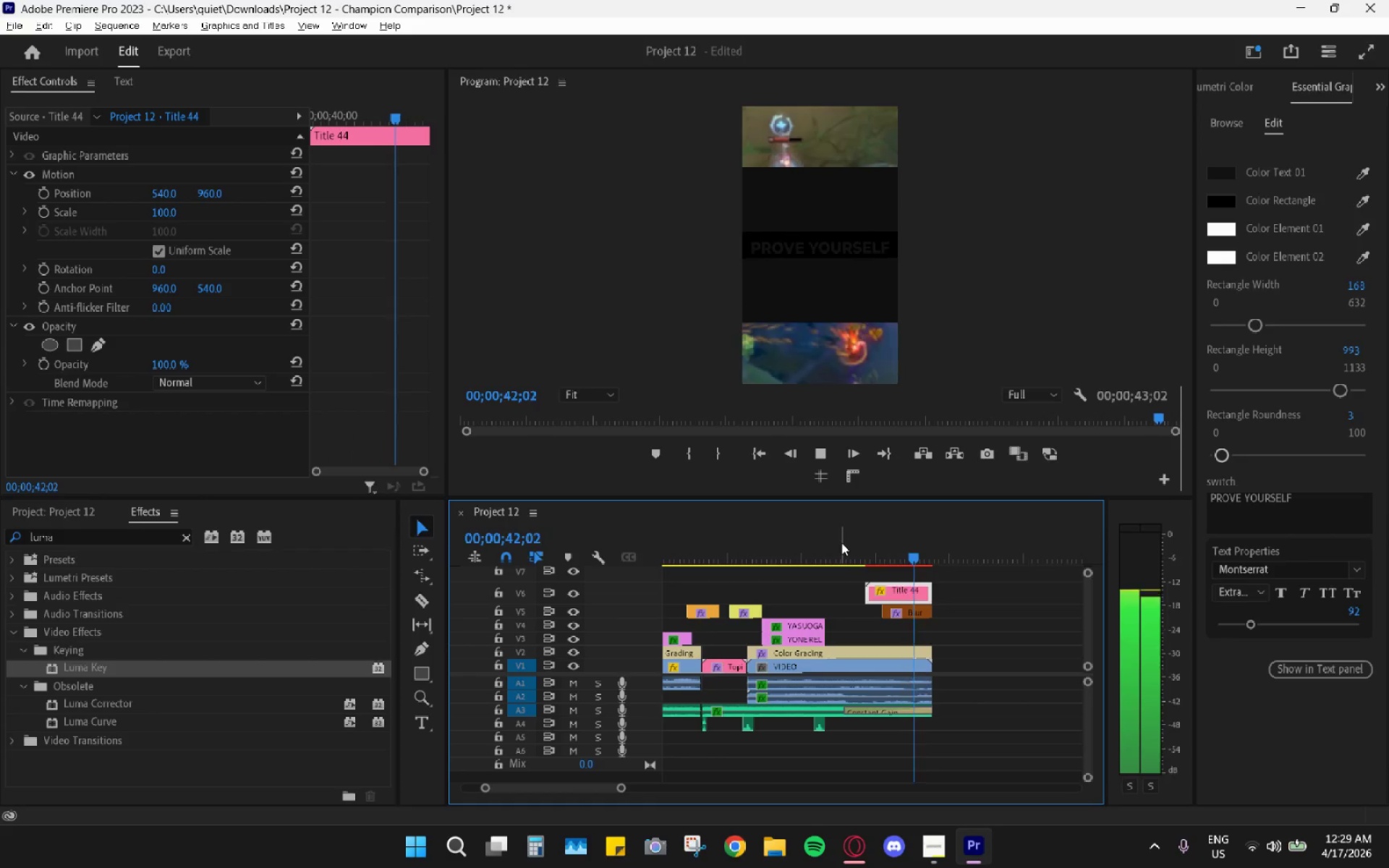 
key(Space)
 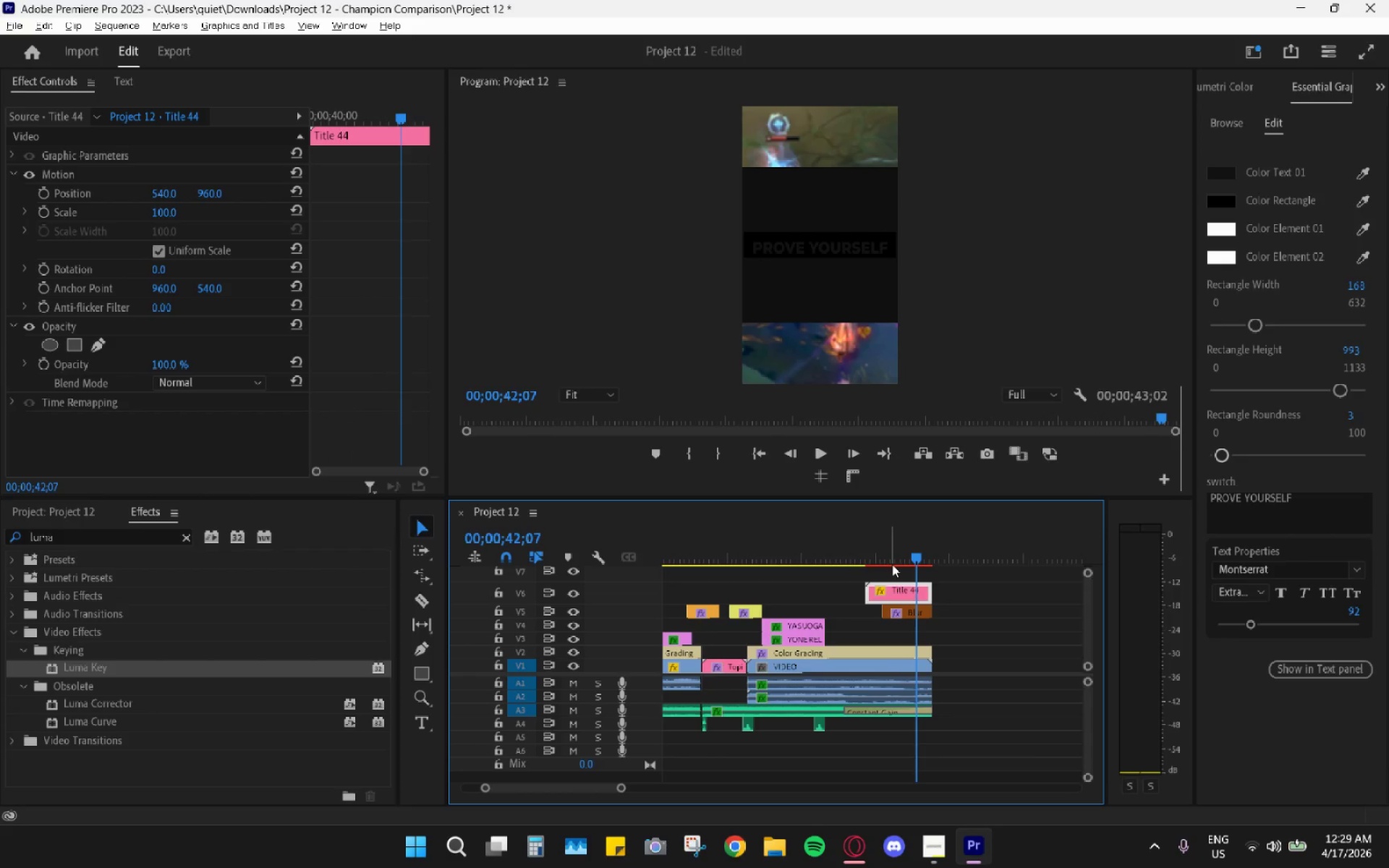 
left_click_drag(start_coordinate=[870, 542], to_coordinate=[862, 545])
 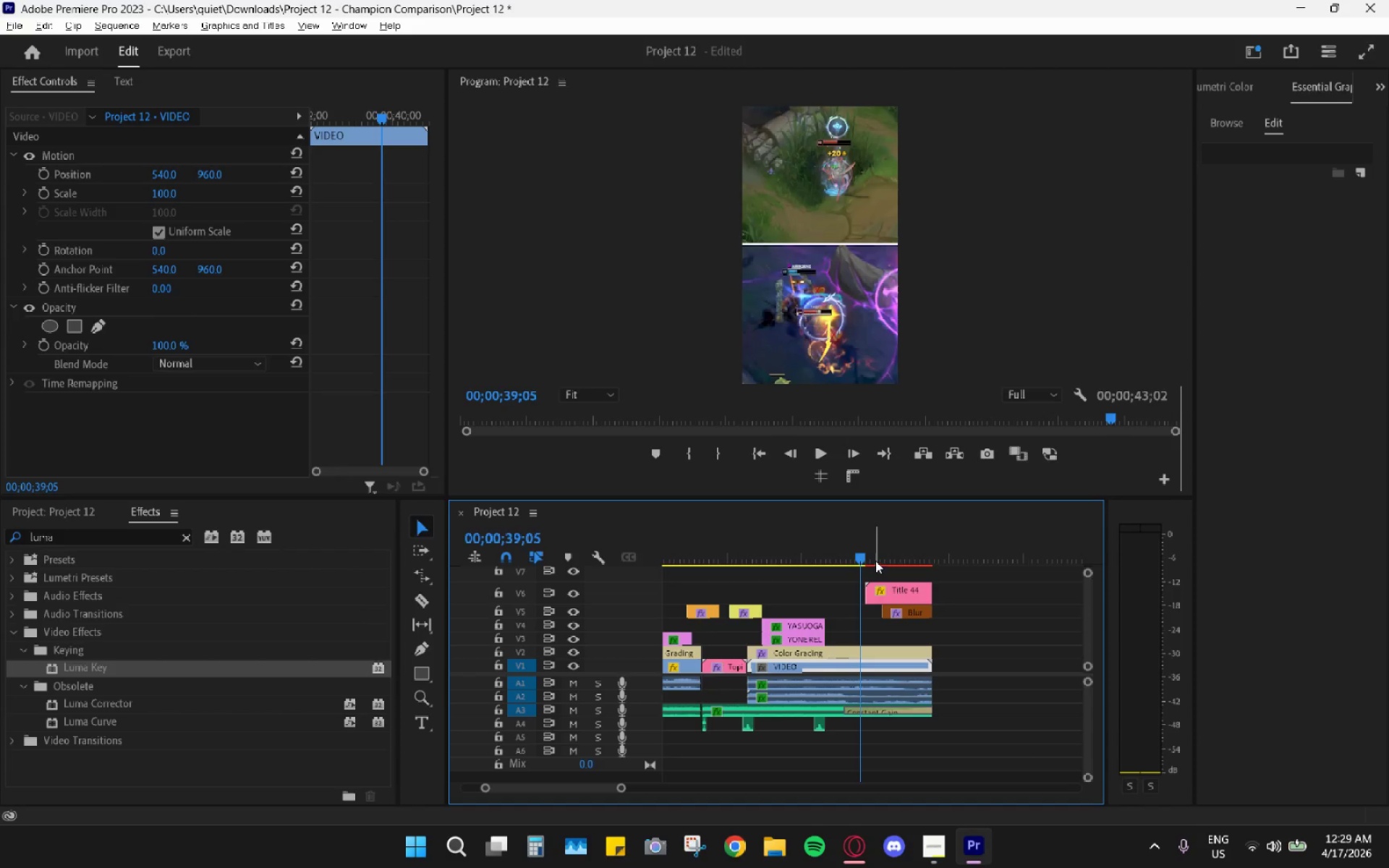 
key(Space)
 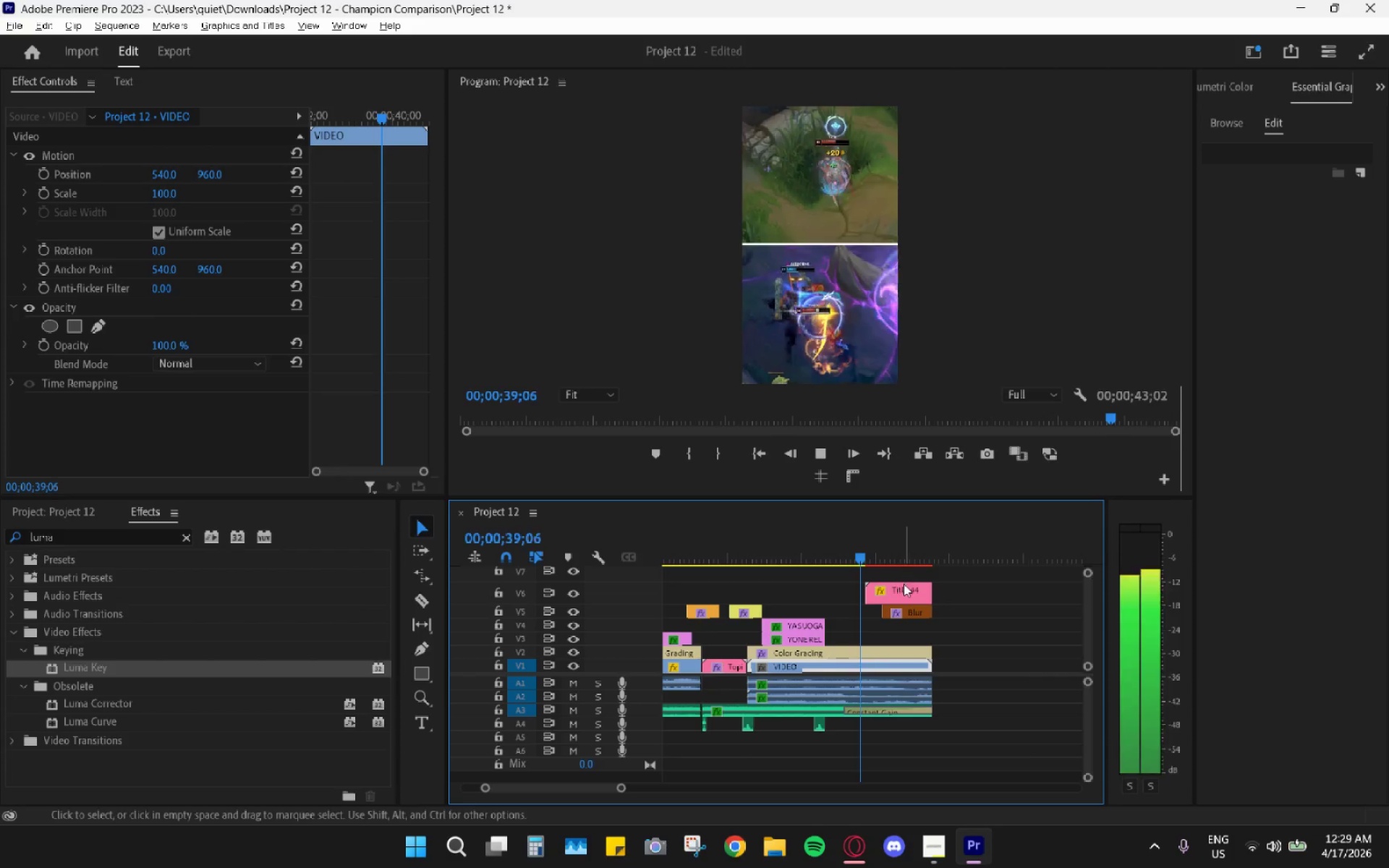 
left_click([904, 585])
 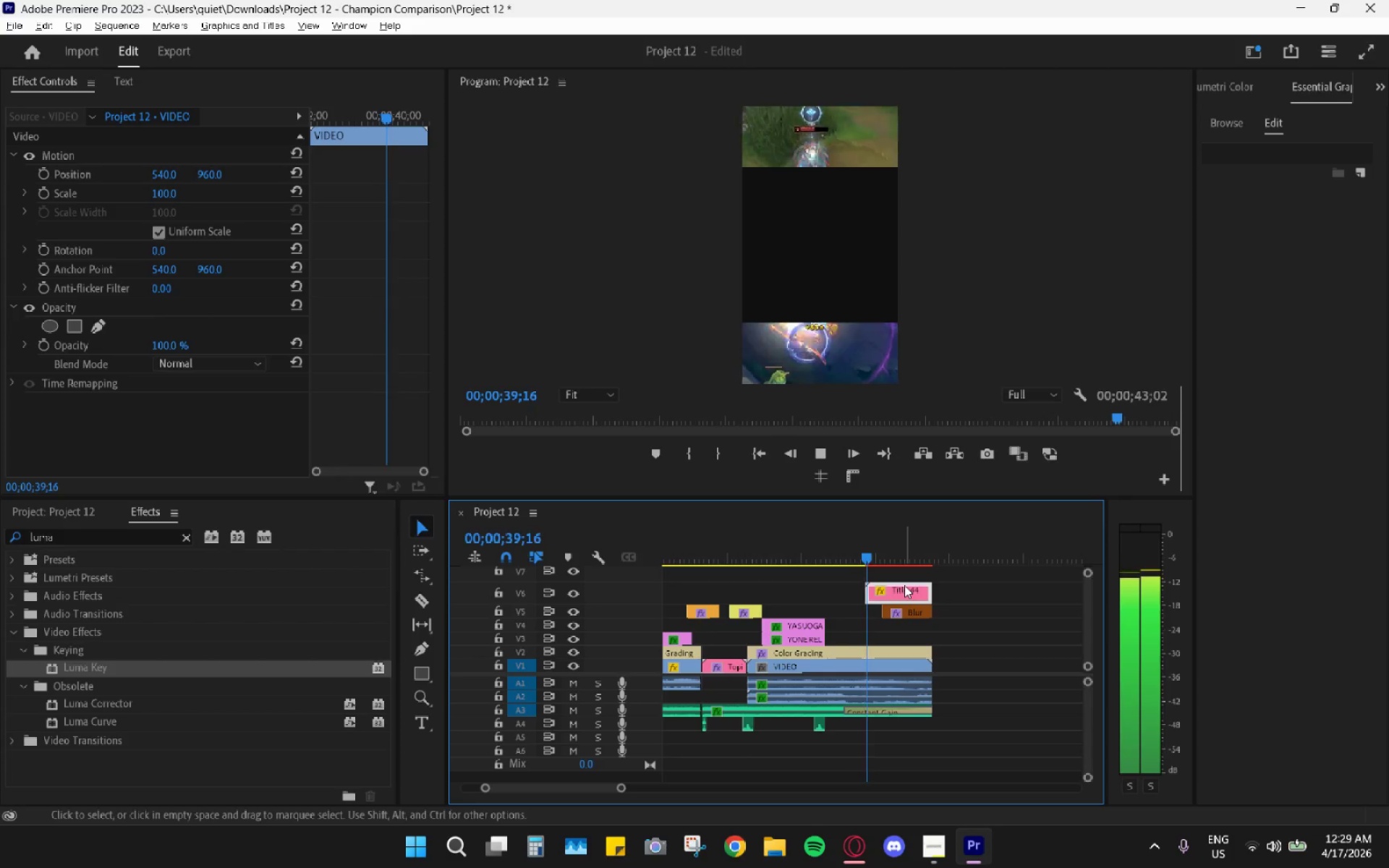 
key(Space)
 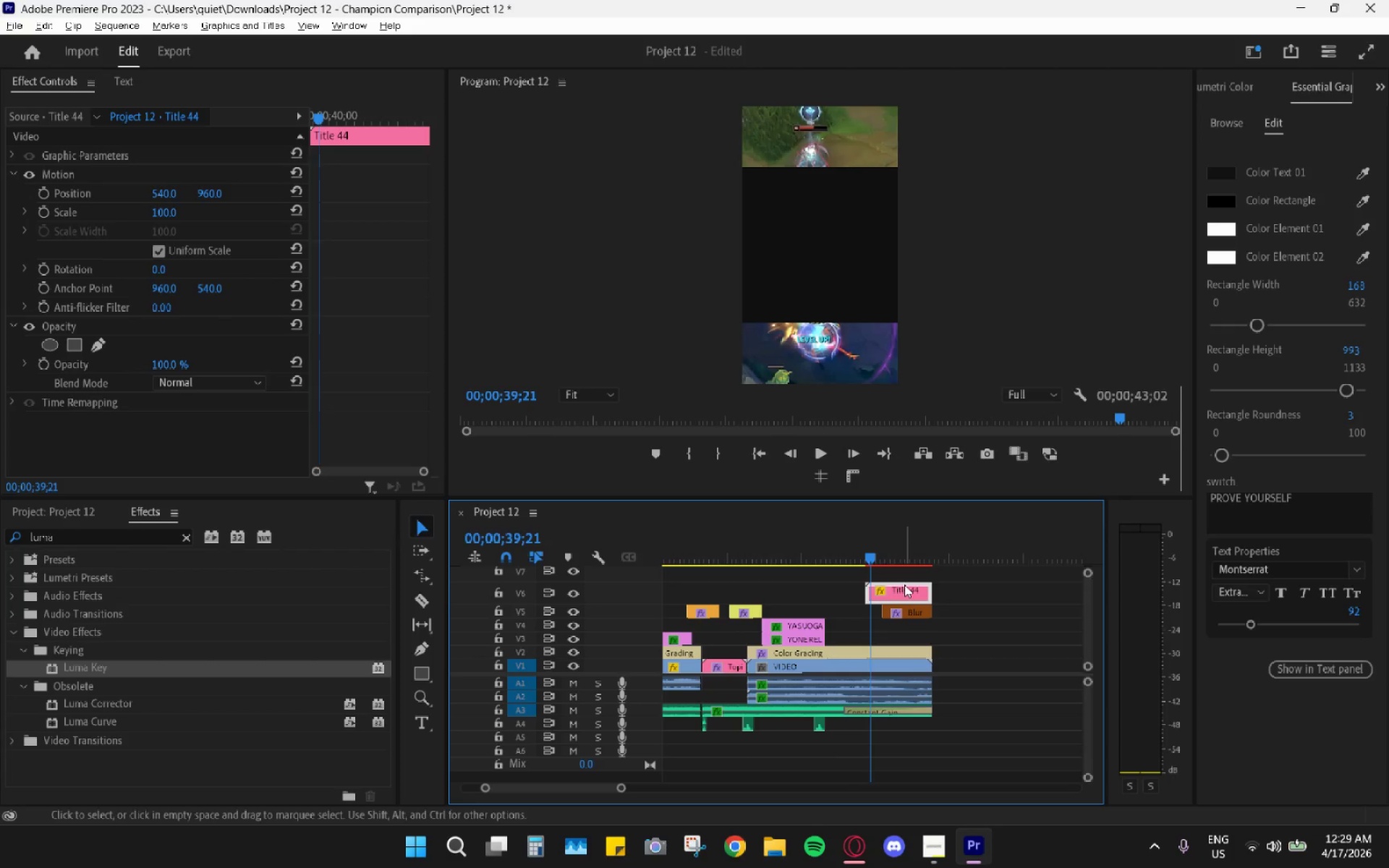 
key(H)
 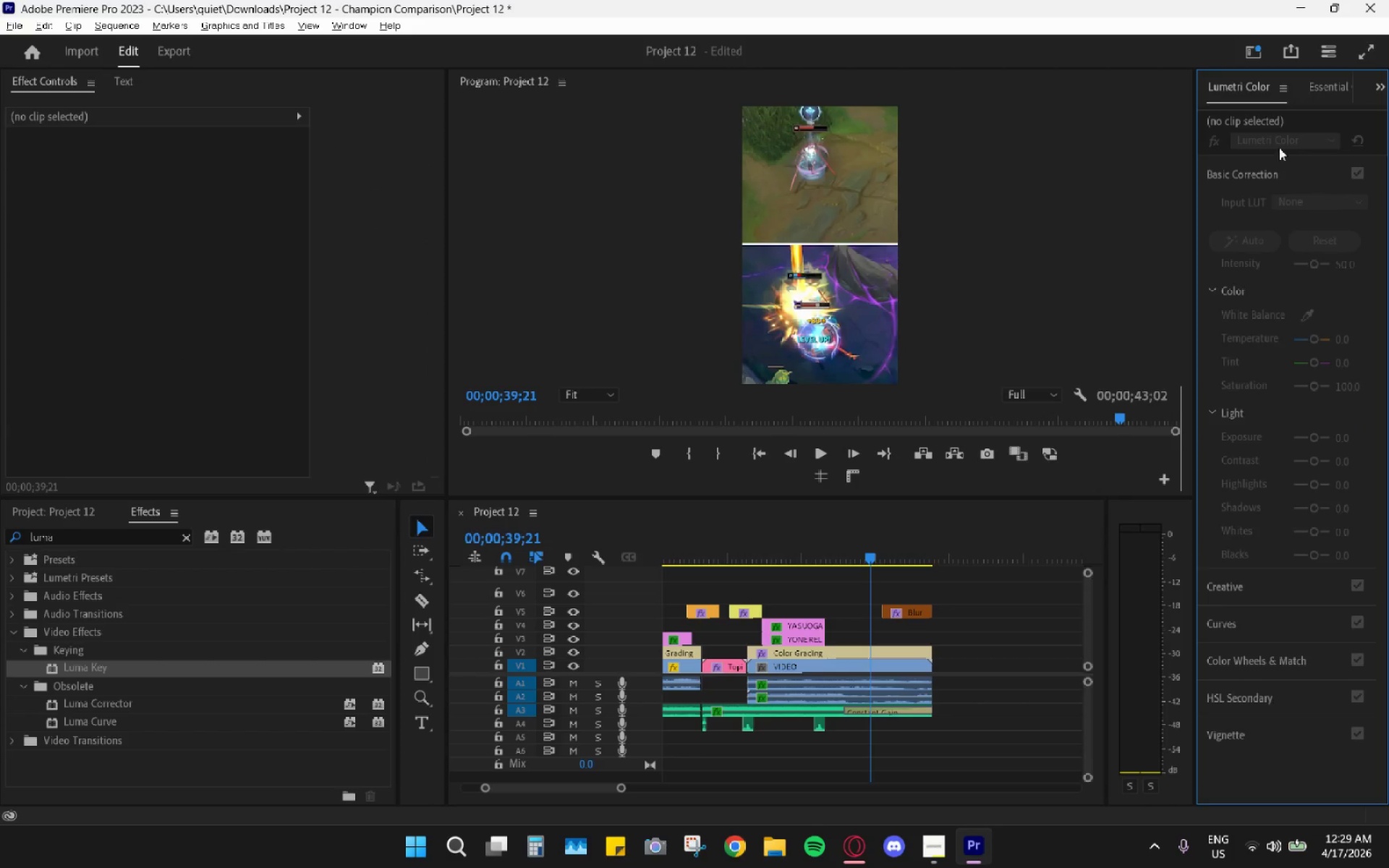 
left_click([1322, 80])
 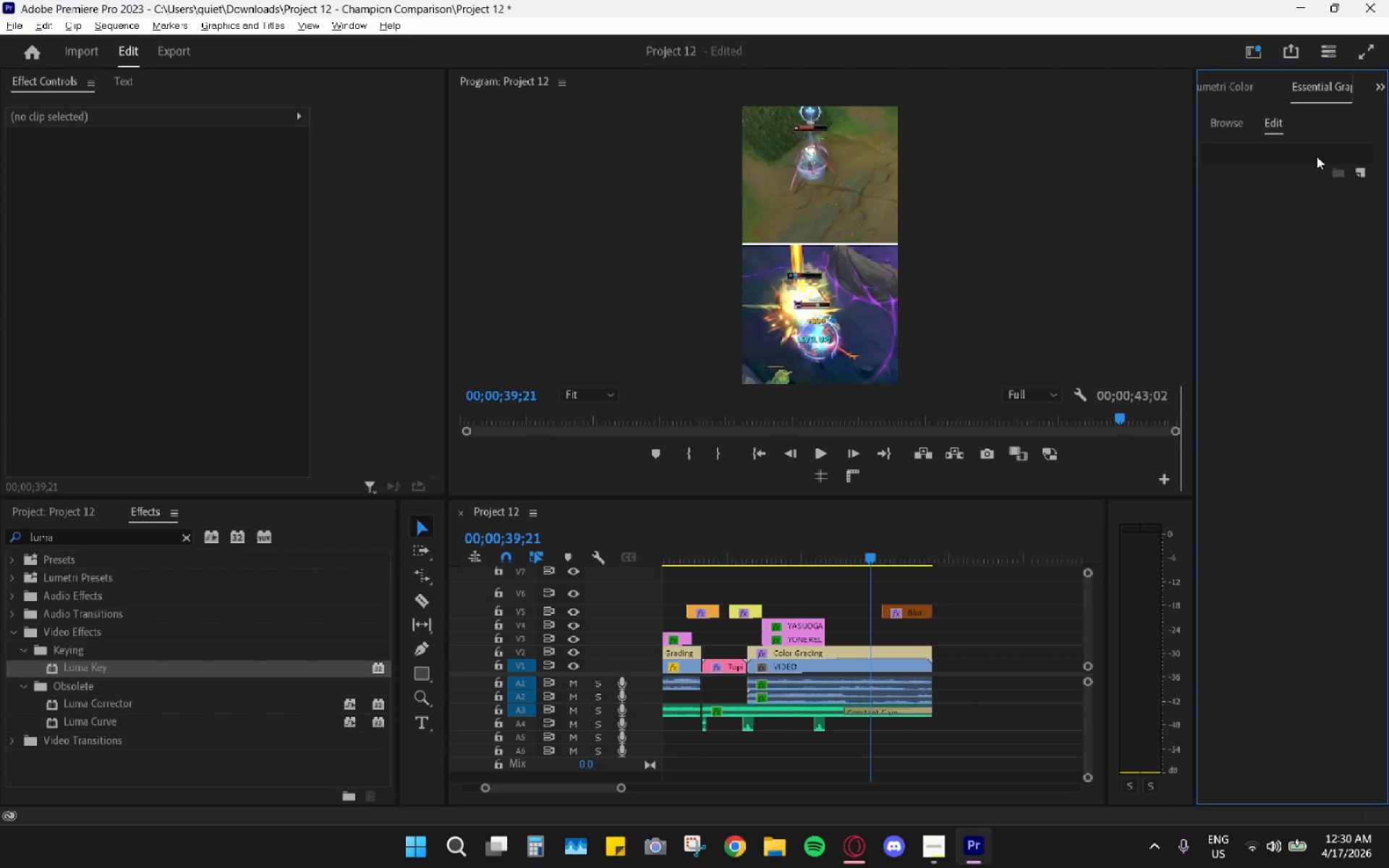 
left_click([1223, 129])
 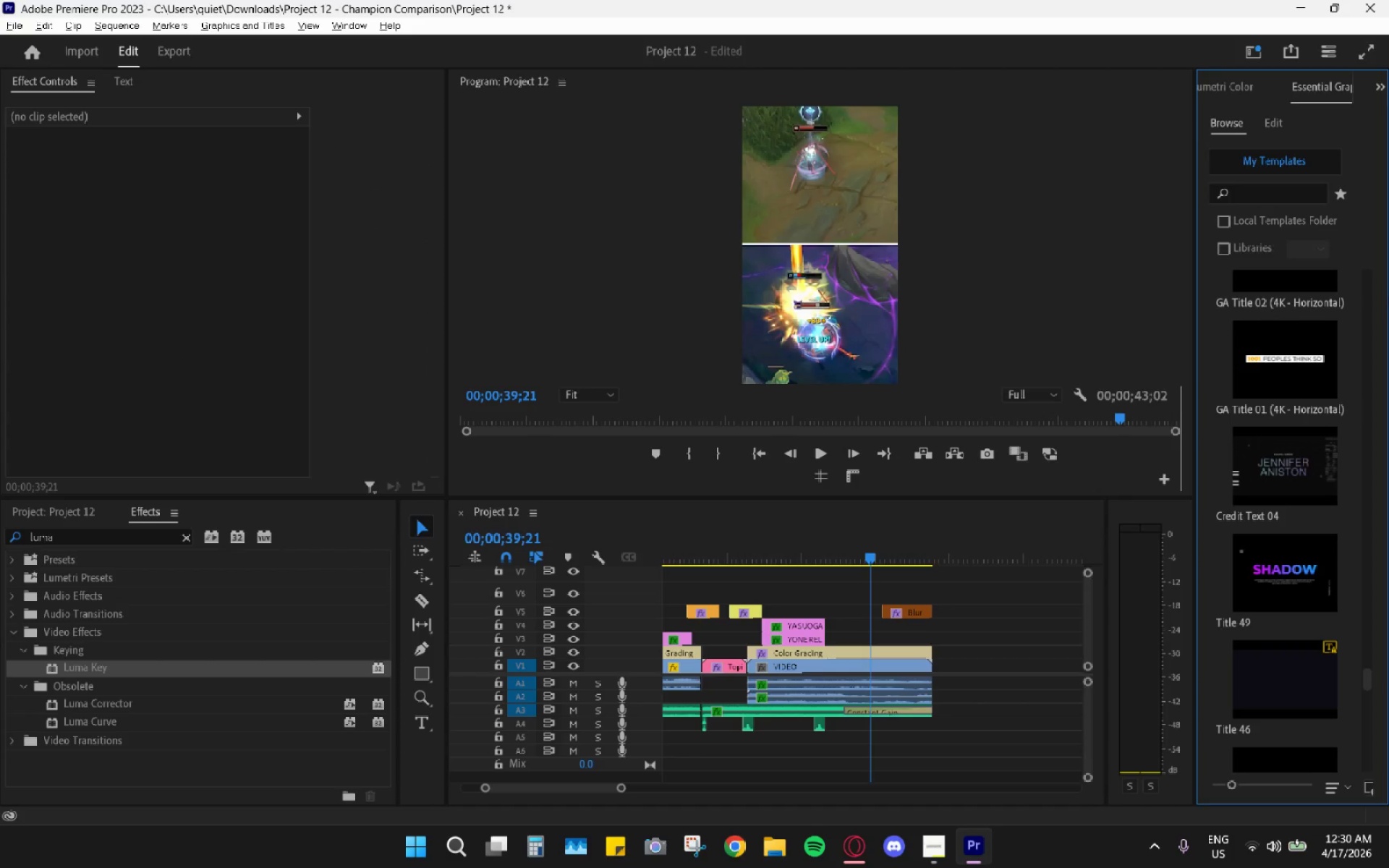 
mouse_move([1328, 417])
 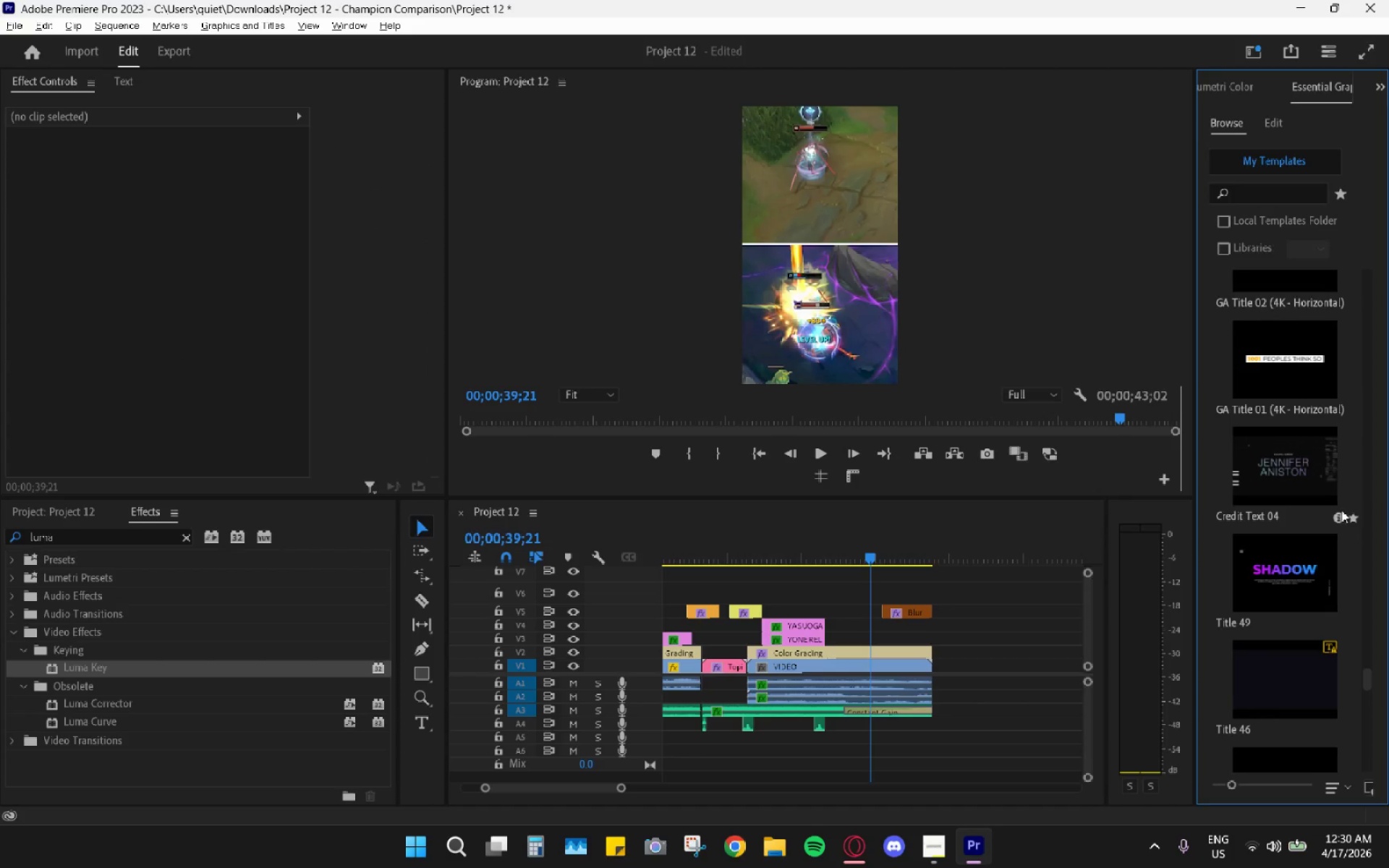 
scroll: coordinate [1364, 485], scroll_direction: down, amount: 14.0
 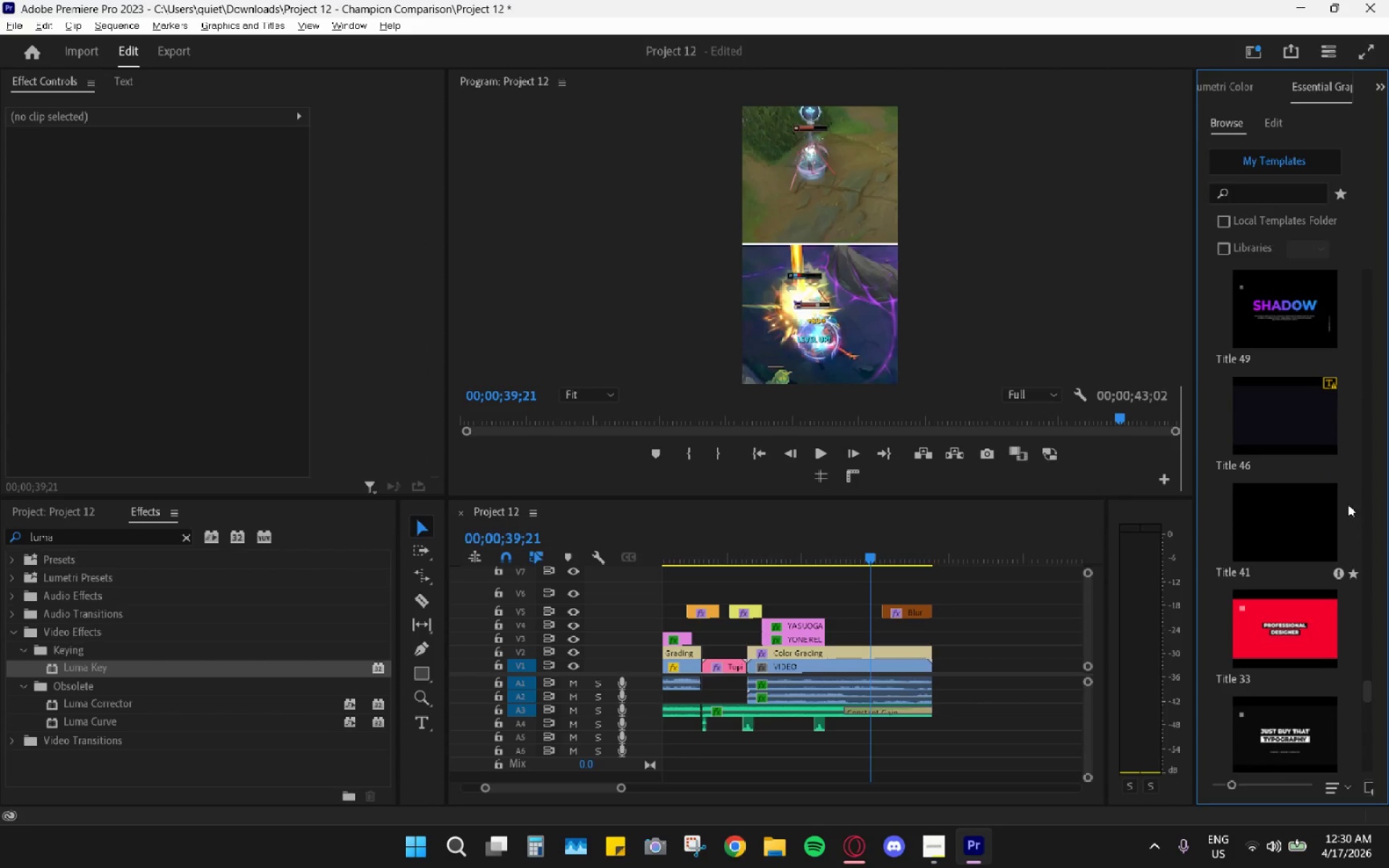 
scroll: coordinate [1381, 477], scroll_direction: up, amount: 129.0
 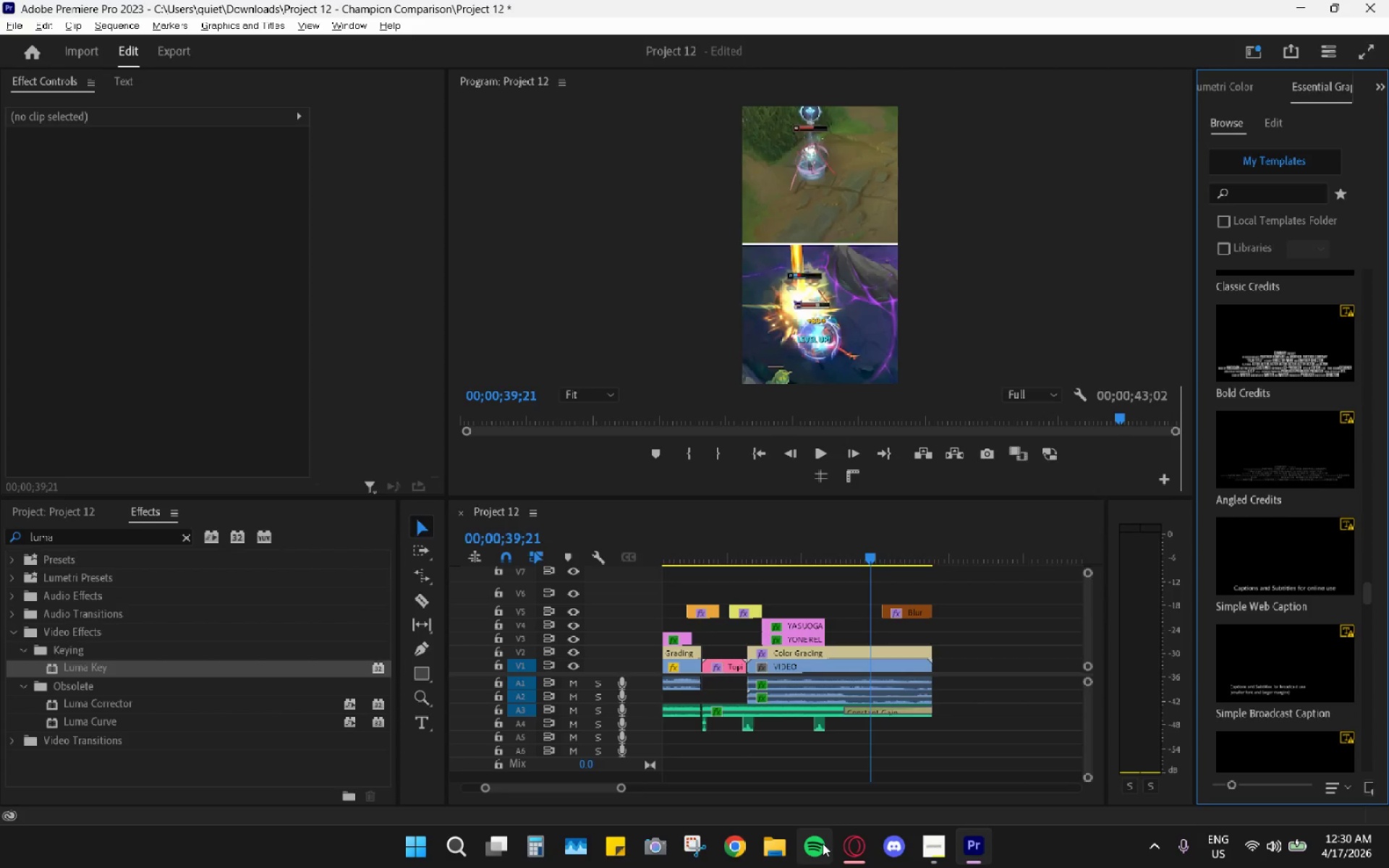 
left_click([841, 854])
 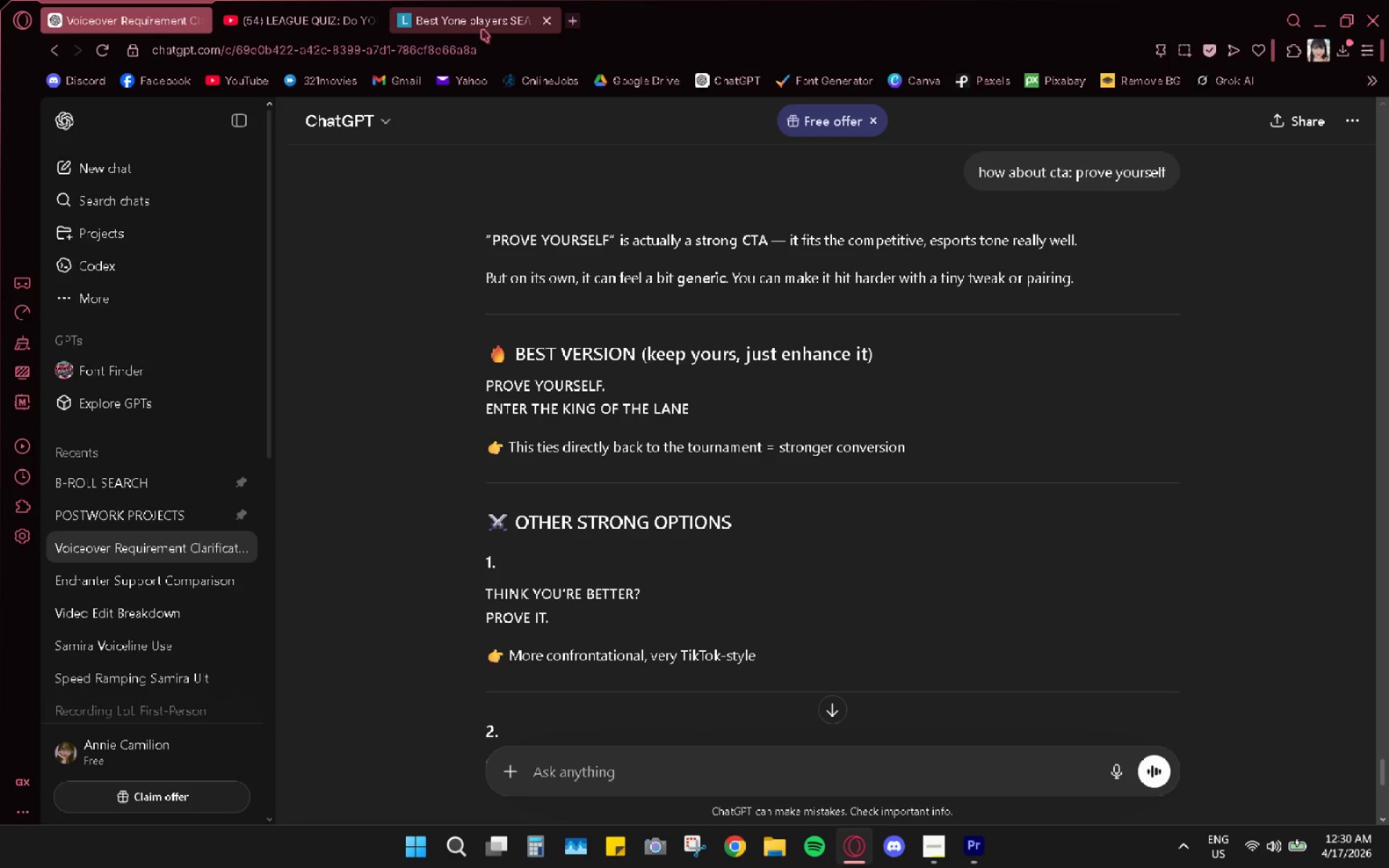 
left_click([474, 22])
 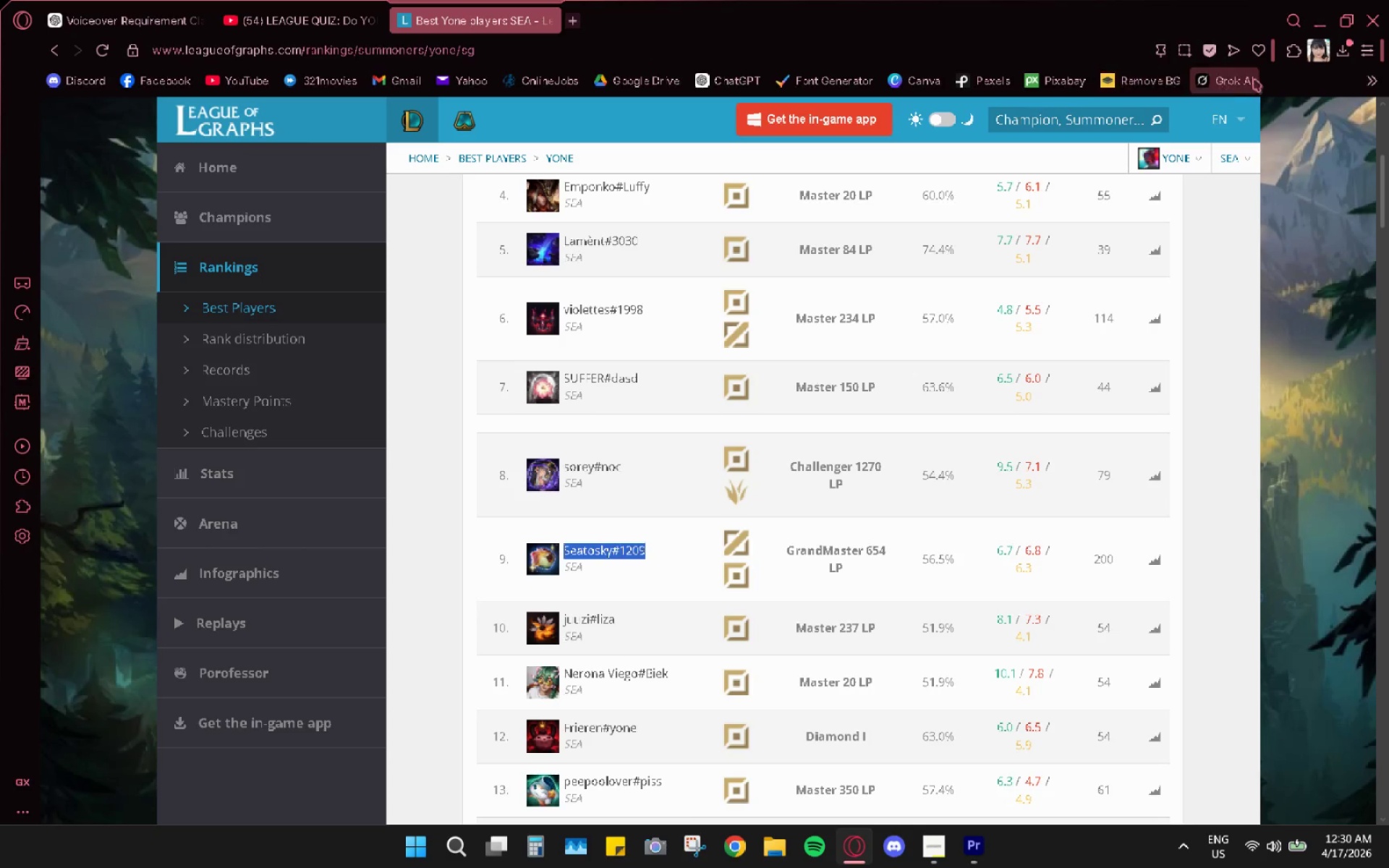 
left_click([1364, 84])
 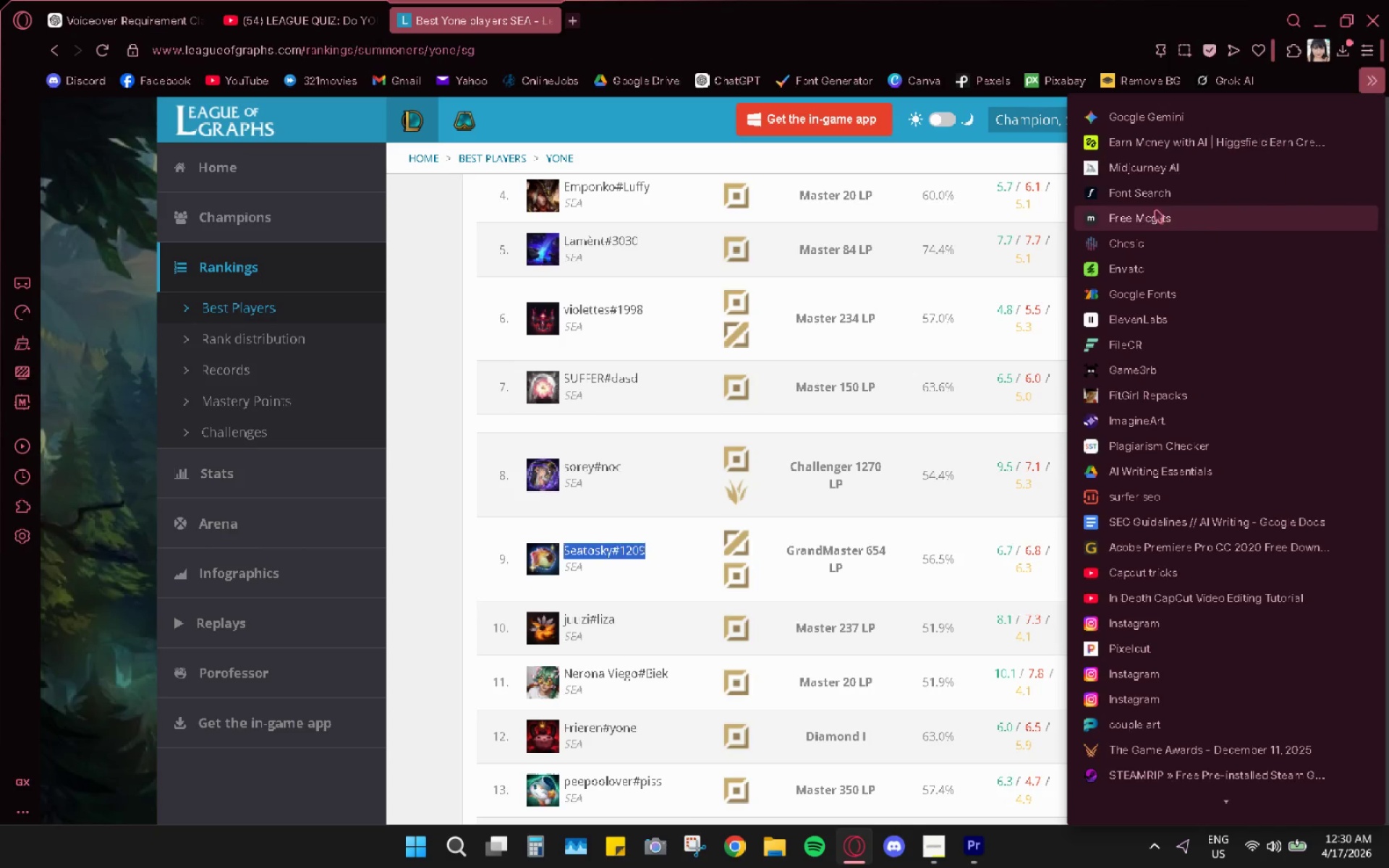 
left_click([1148, 215])
 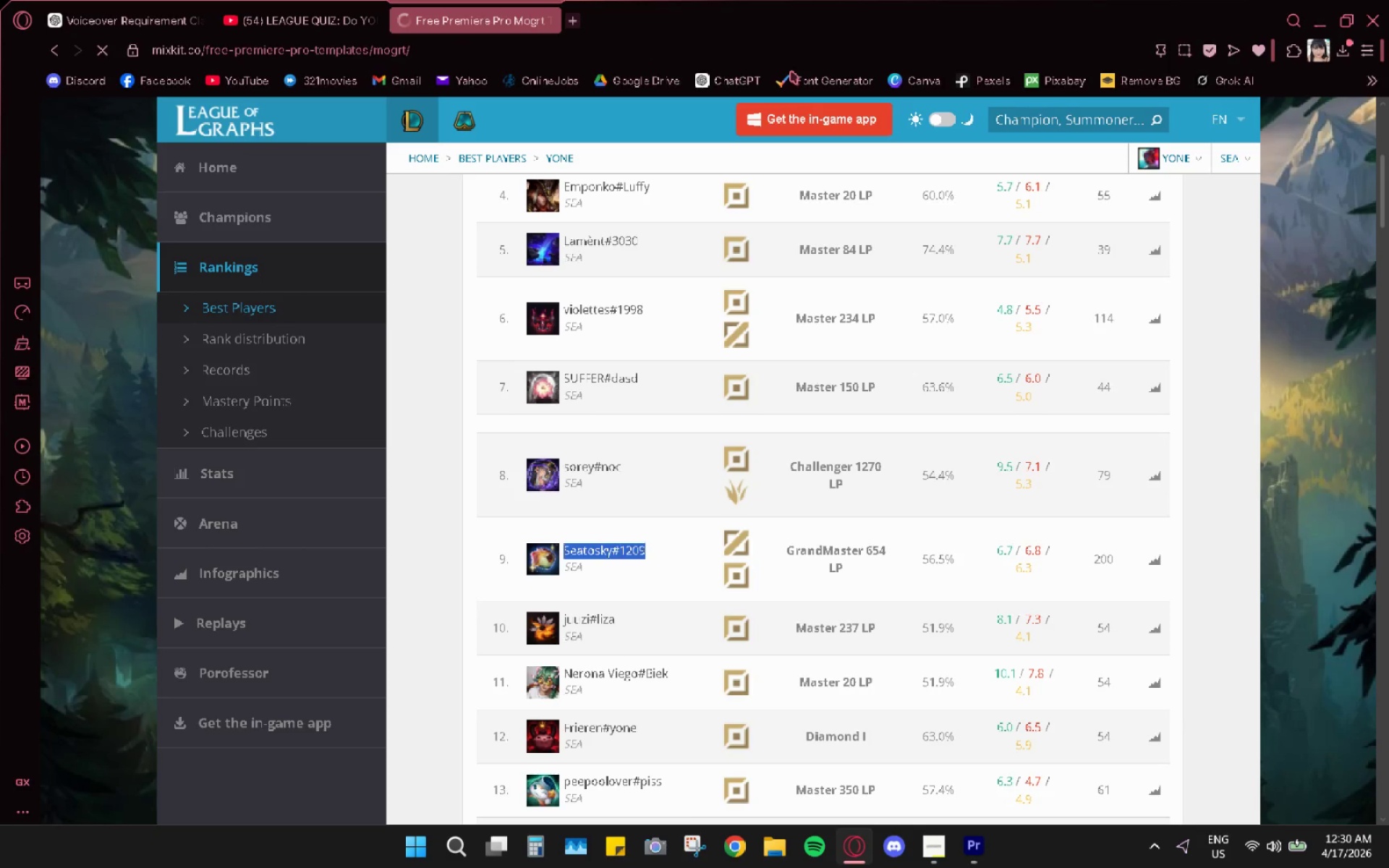 
left_click([308, 16])
 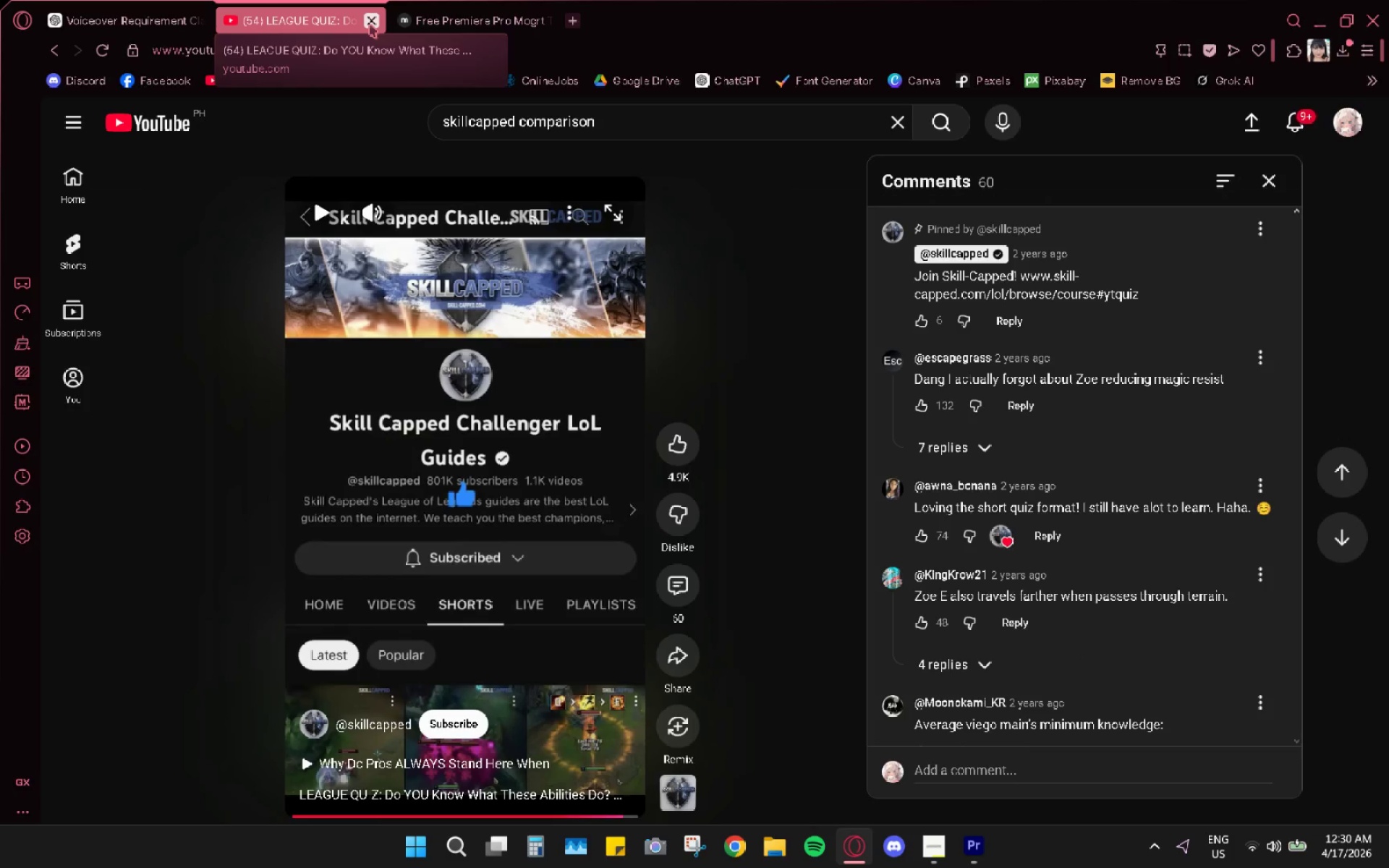 
left_click([370, 25])
 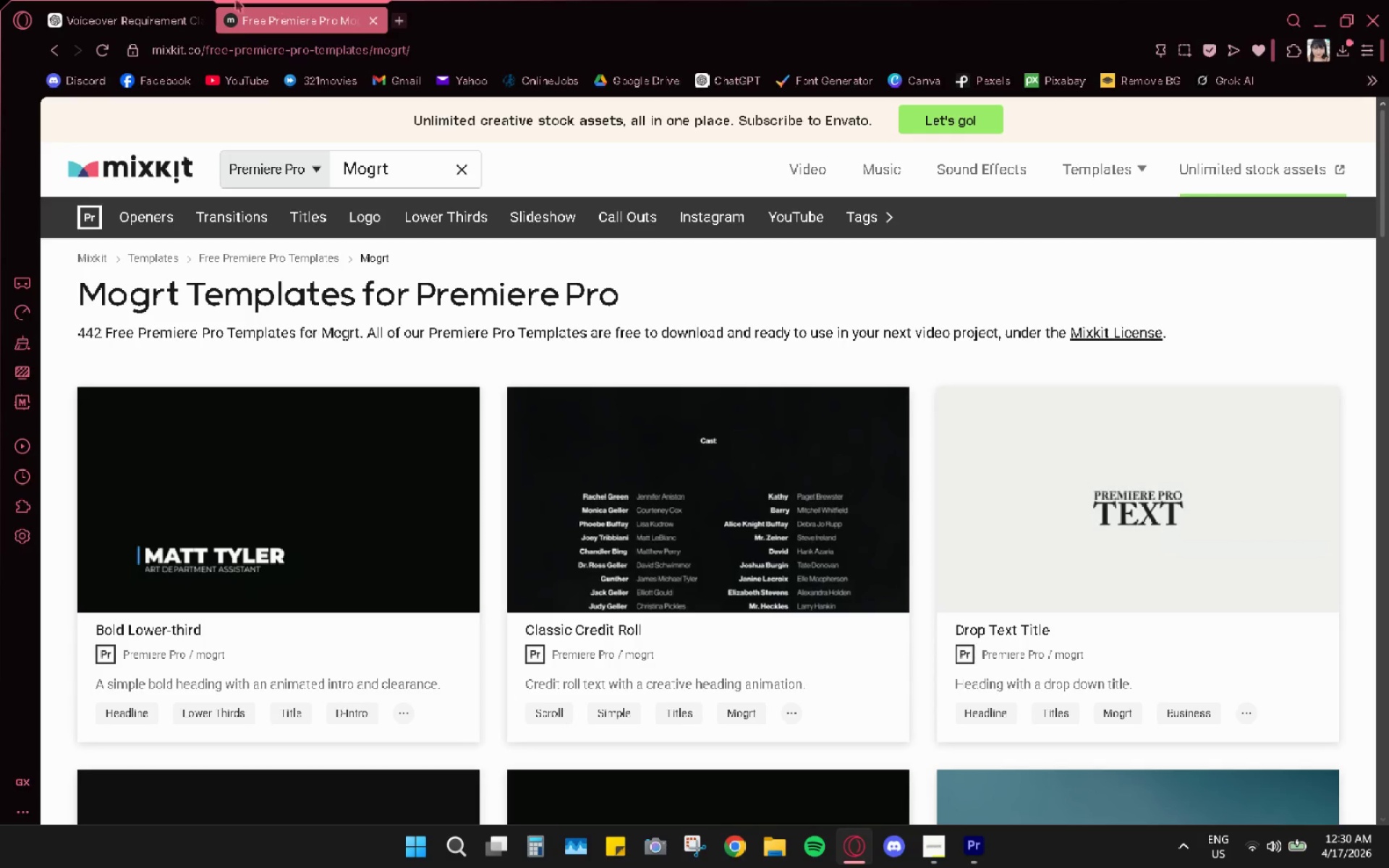 
left_click([150, 8])
 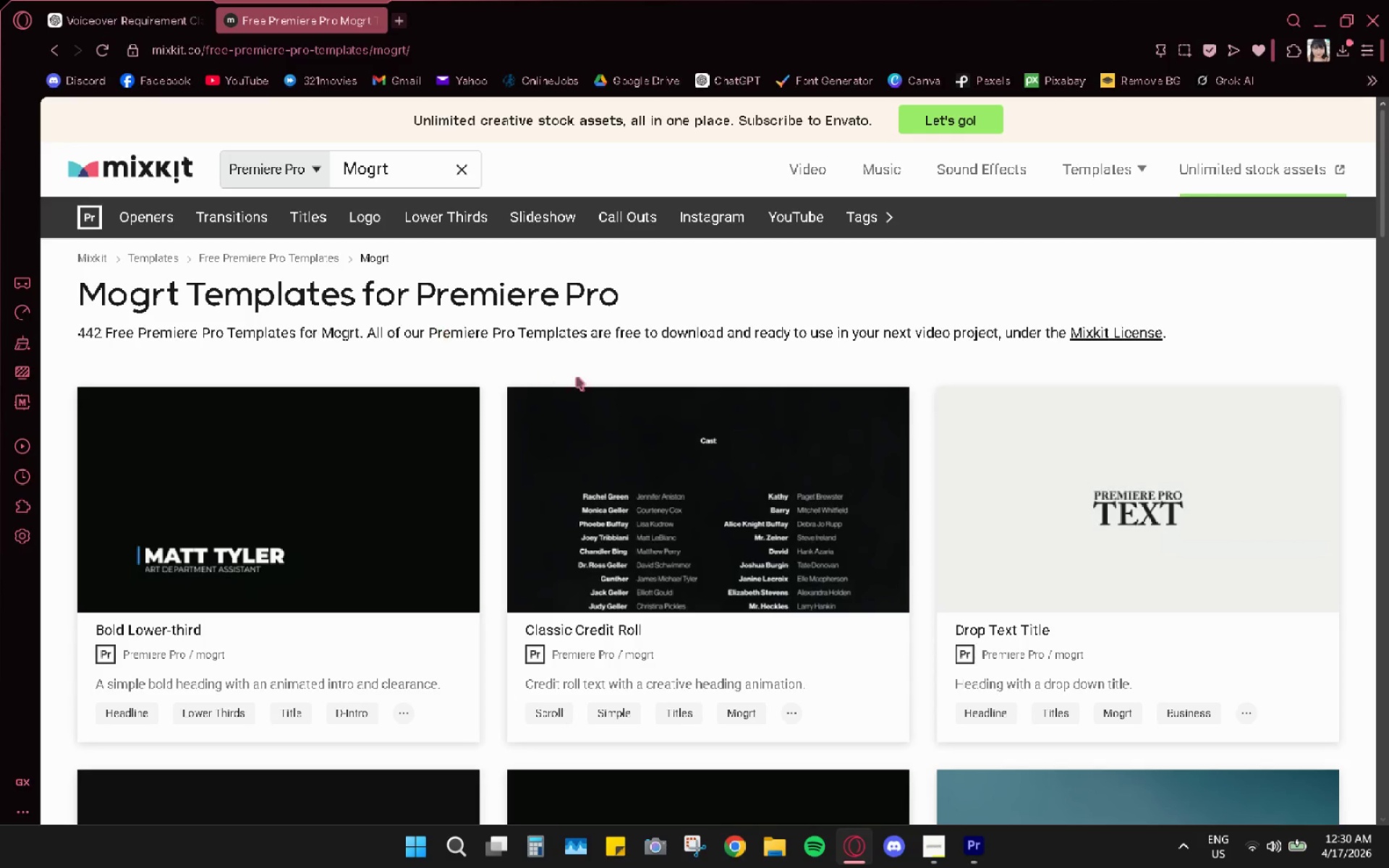 
scroll: coordinate [749, 493], scroll_direction: down, amount: 17.0
 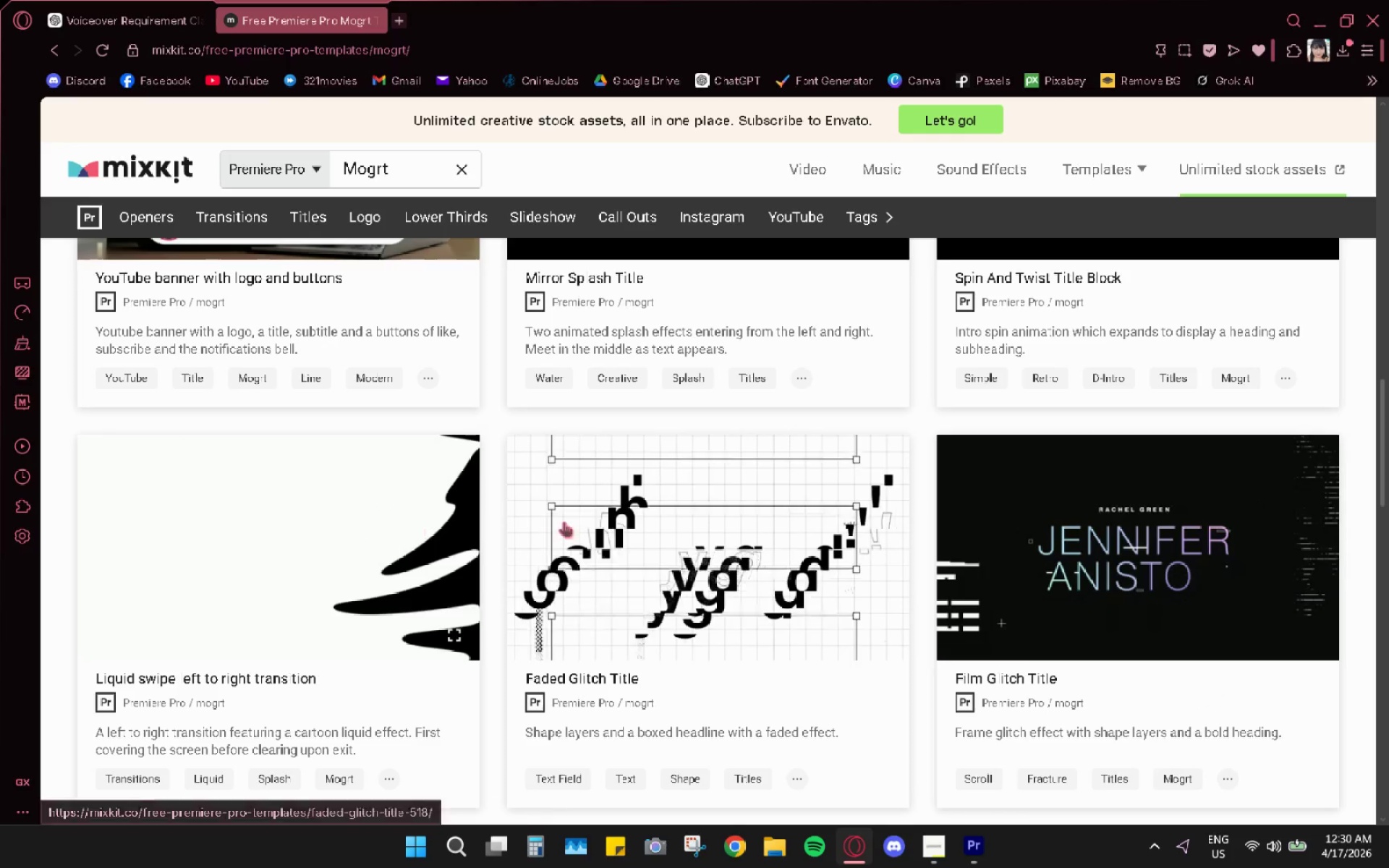 
scroll: coordinate [1152, 529], scroll_direction: down, amount: 4.0
 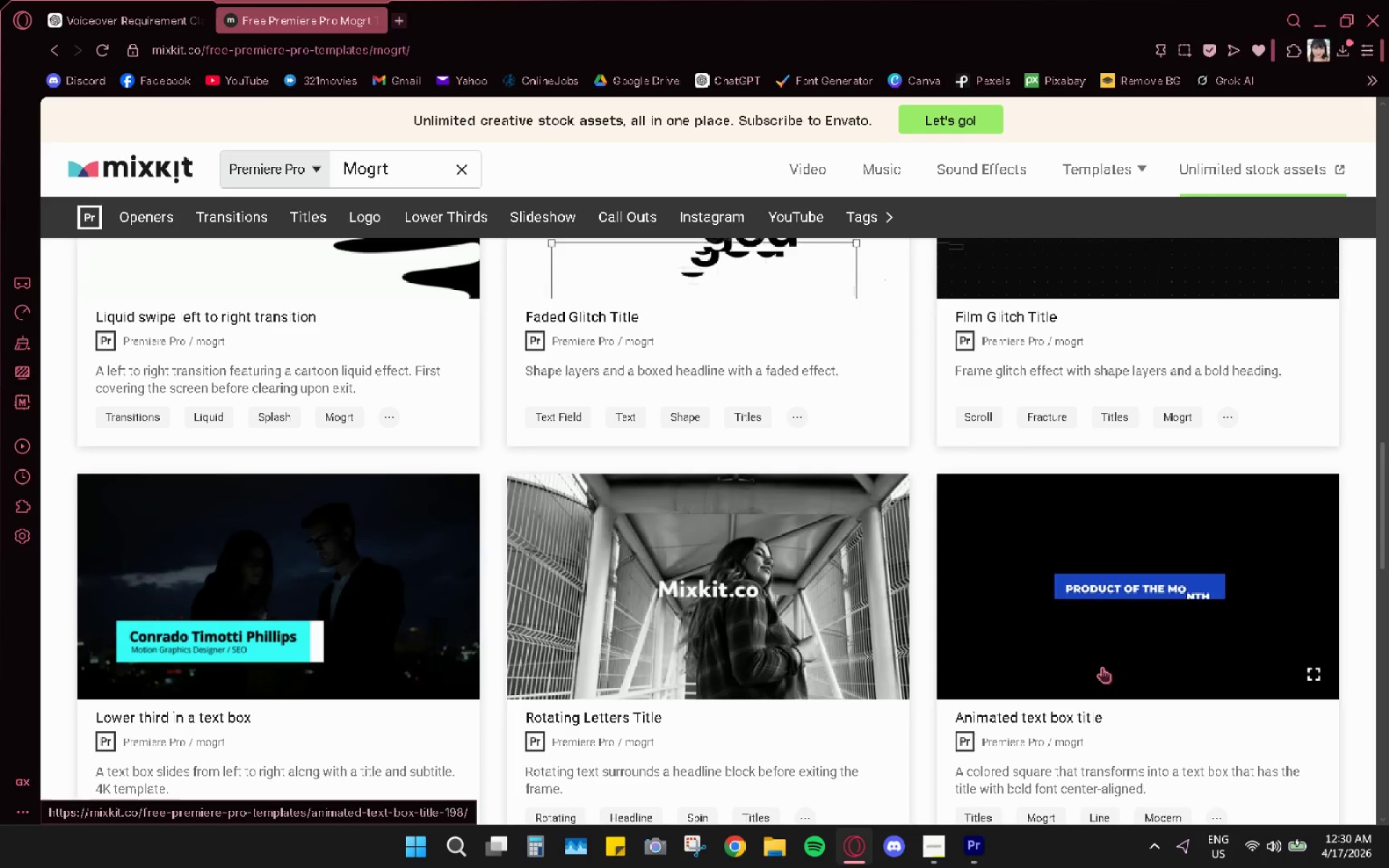 
mouse_move([1024, 707])
 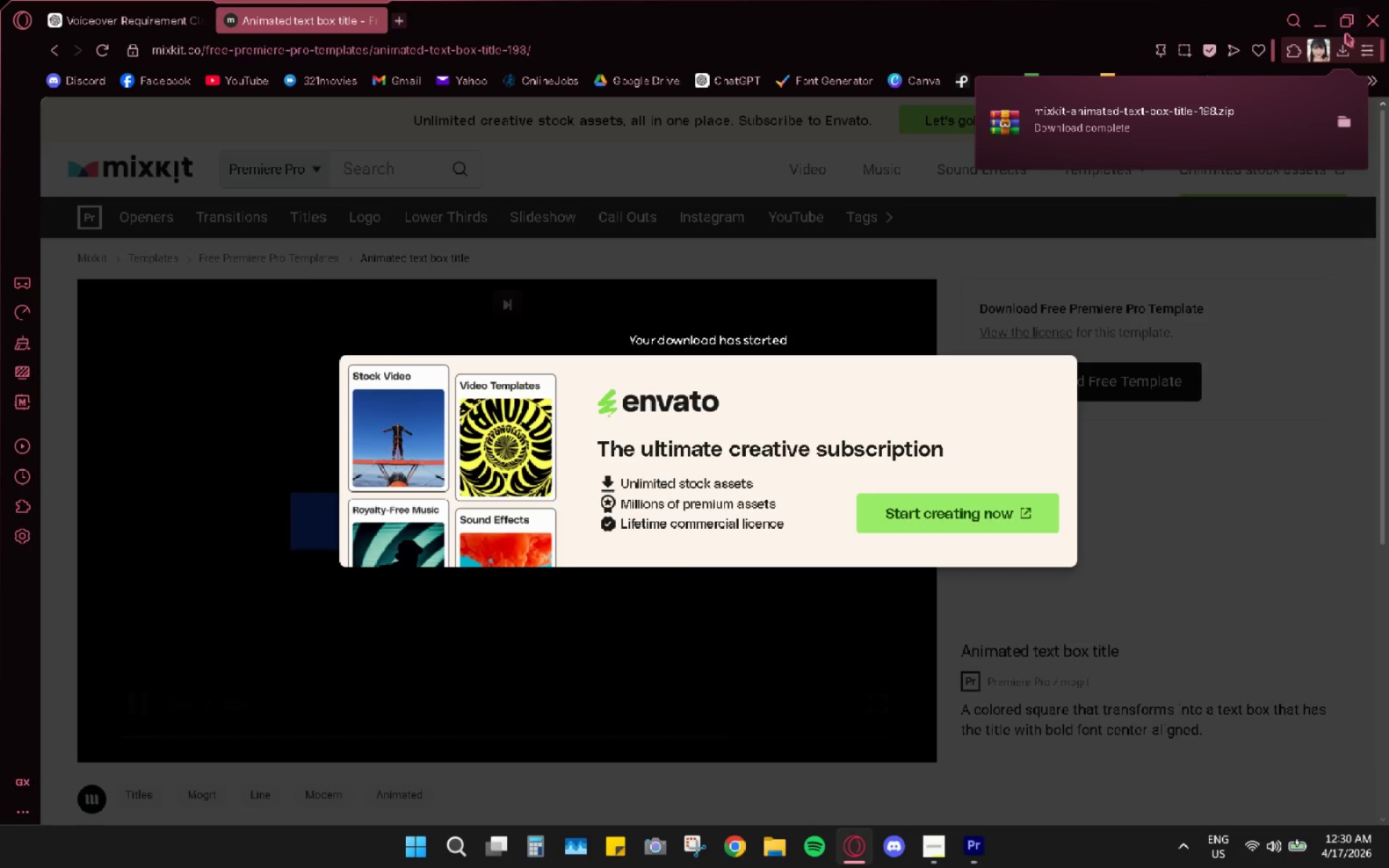 
left_click([1338, 120])
 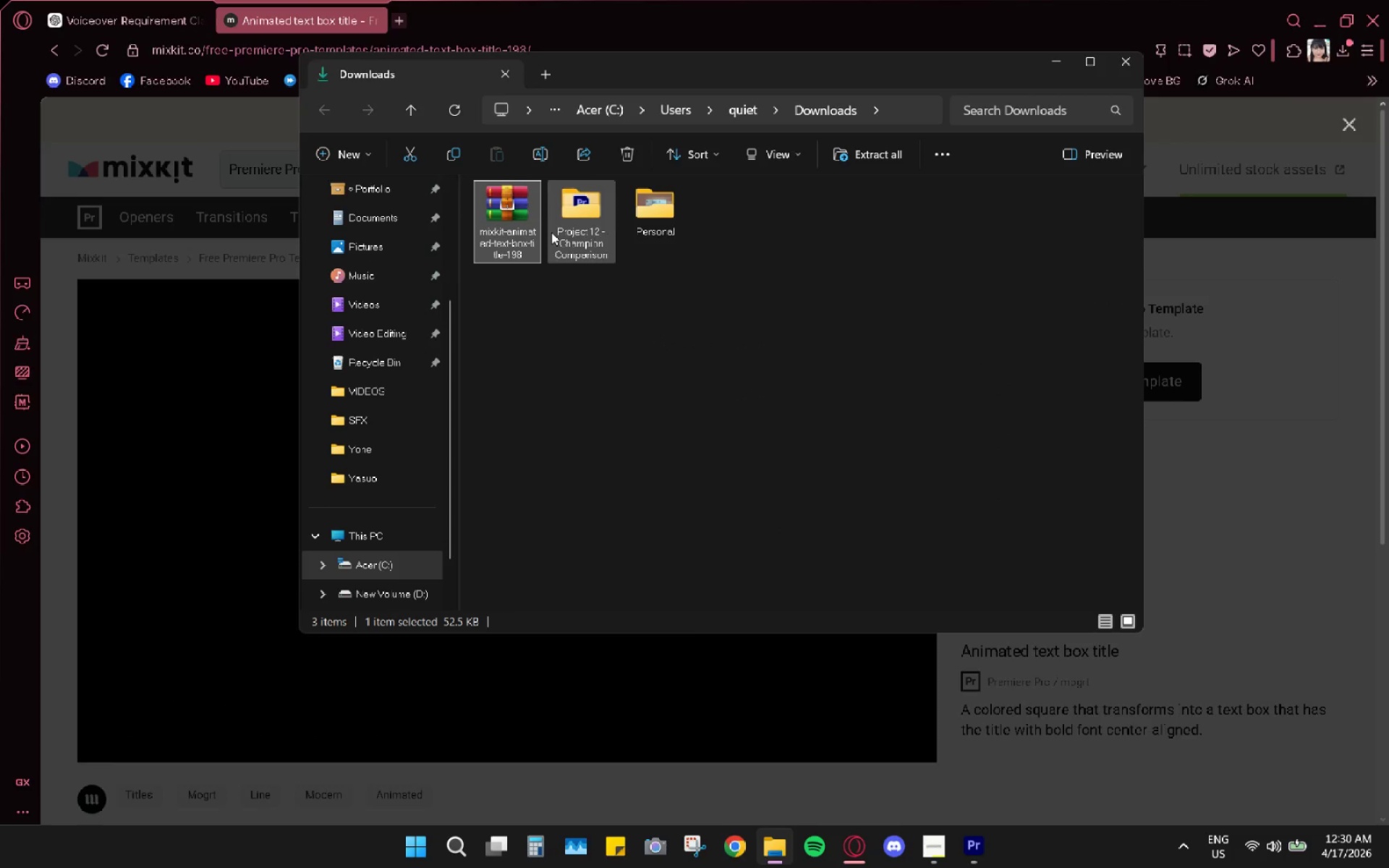 
double_click([510, 203])
 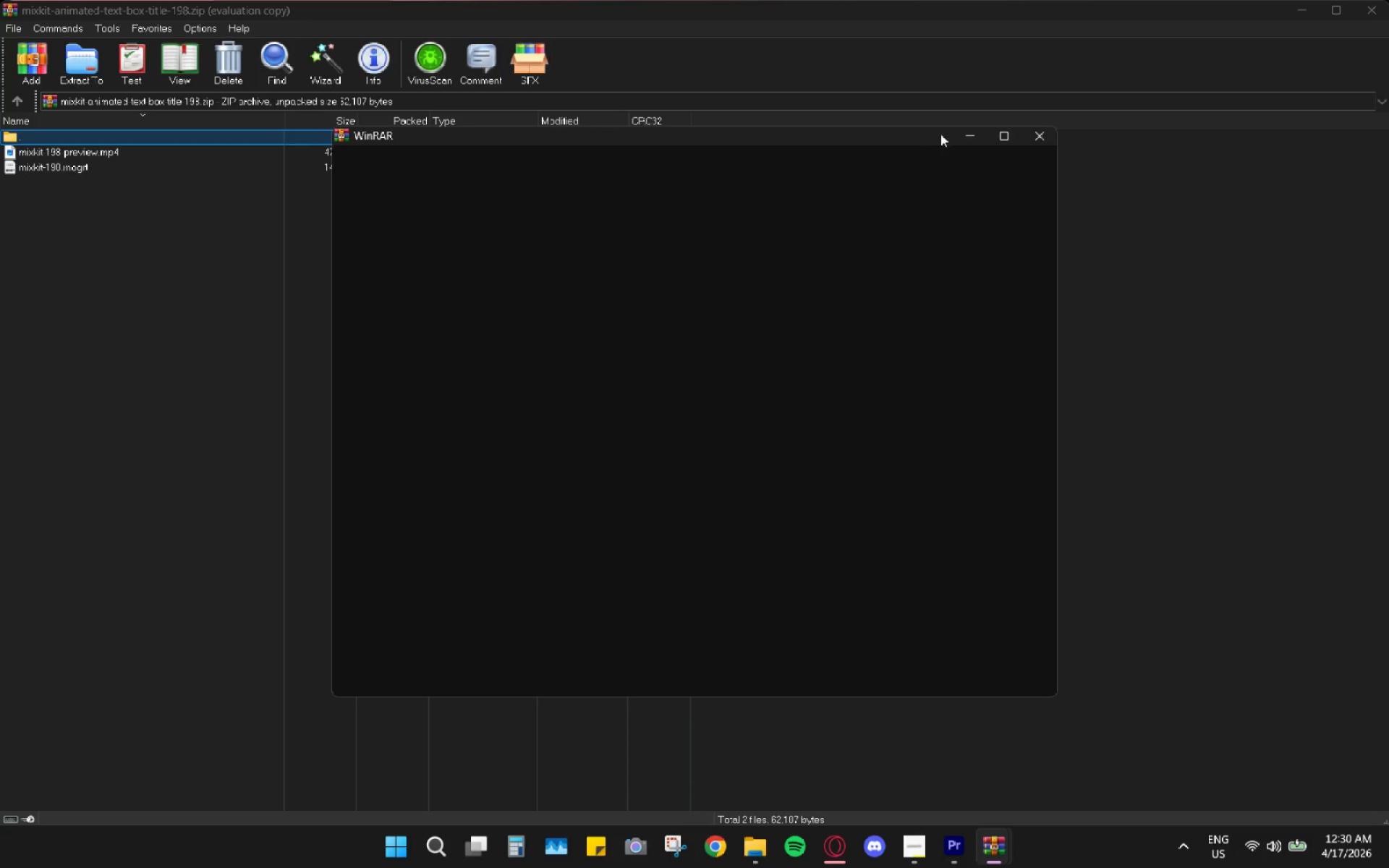 
left_click([1037, 134])
 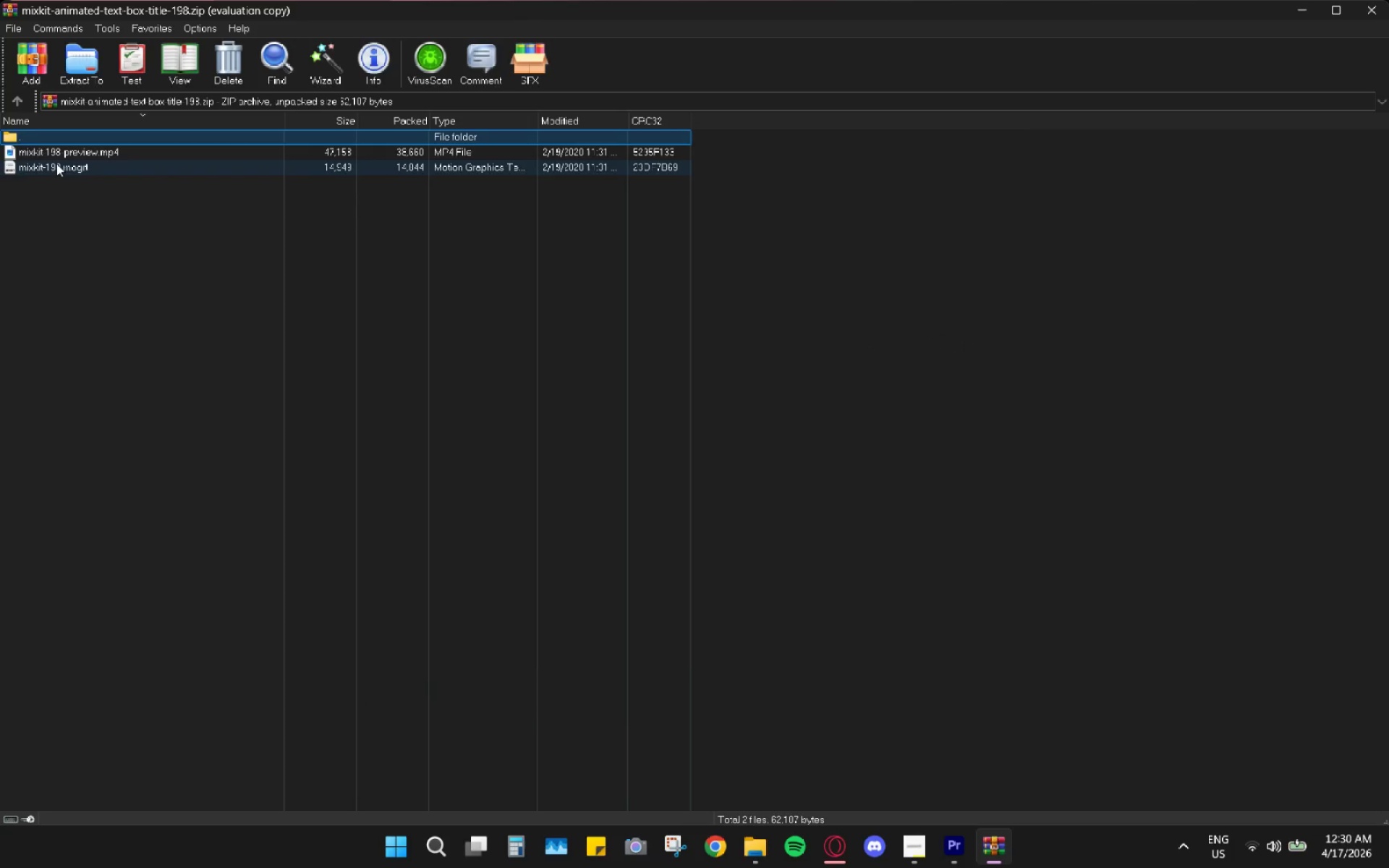 
left_click([56, 163])
 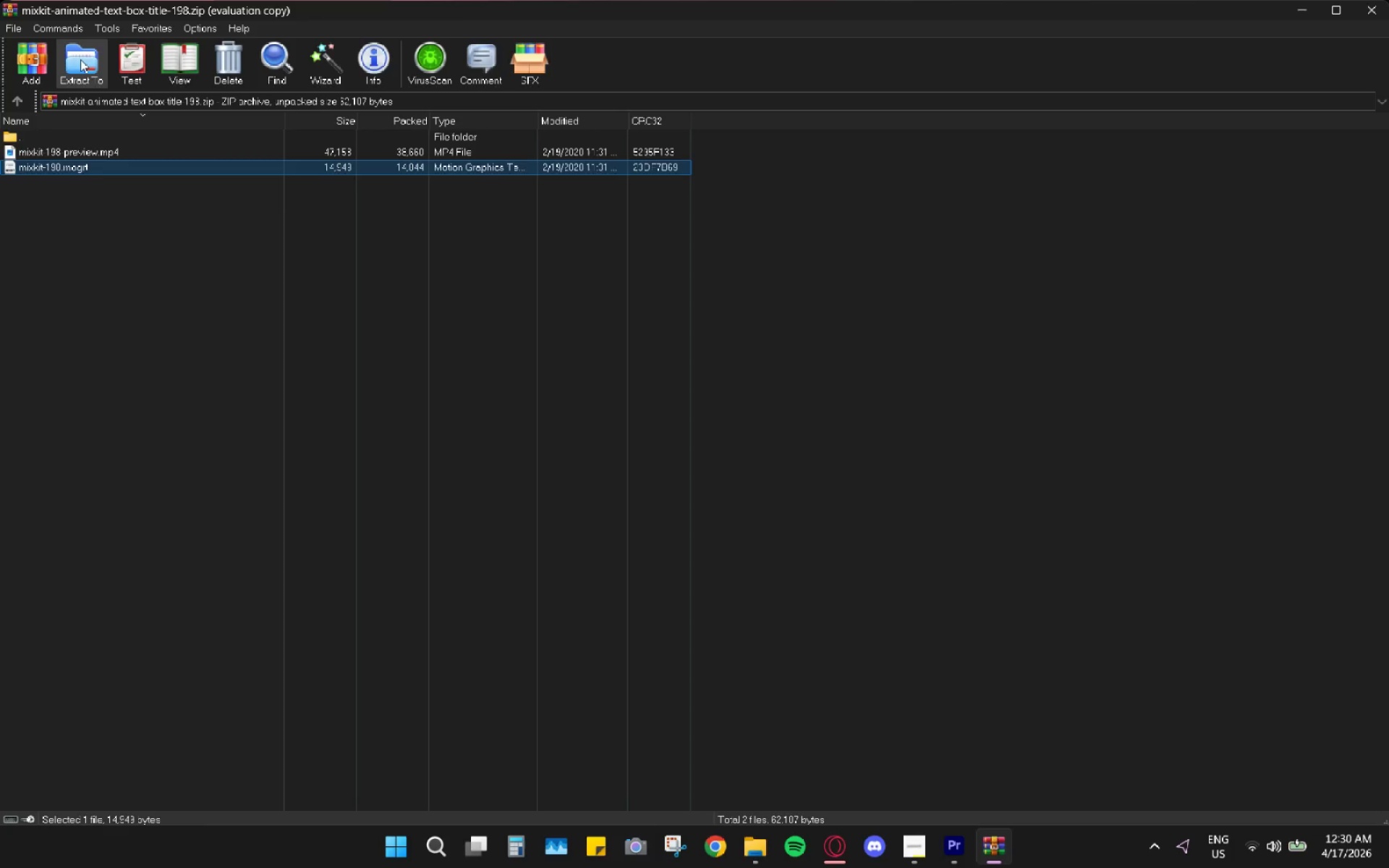 
left_click([80, 56])
 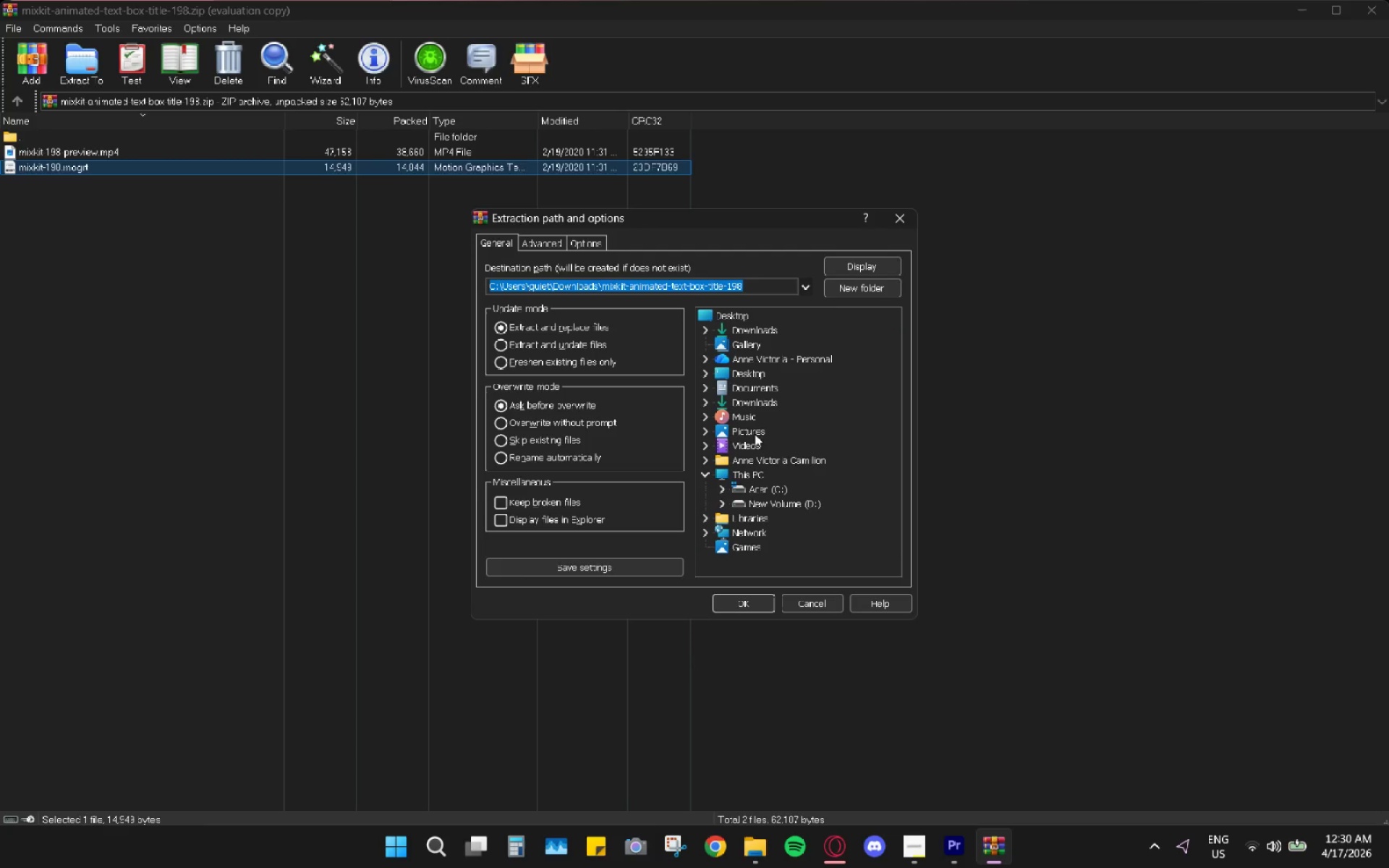 
left_click([747, 375])
 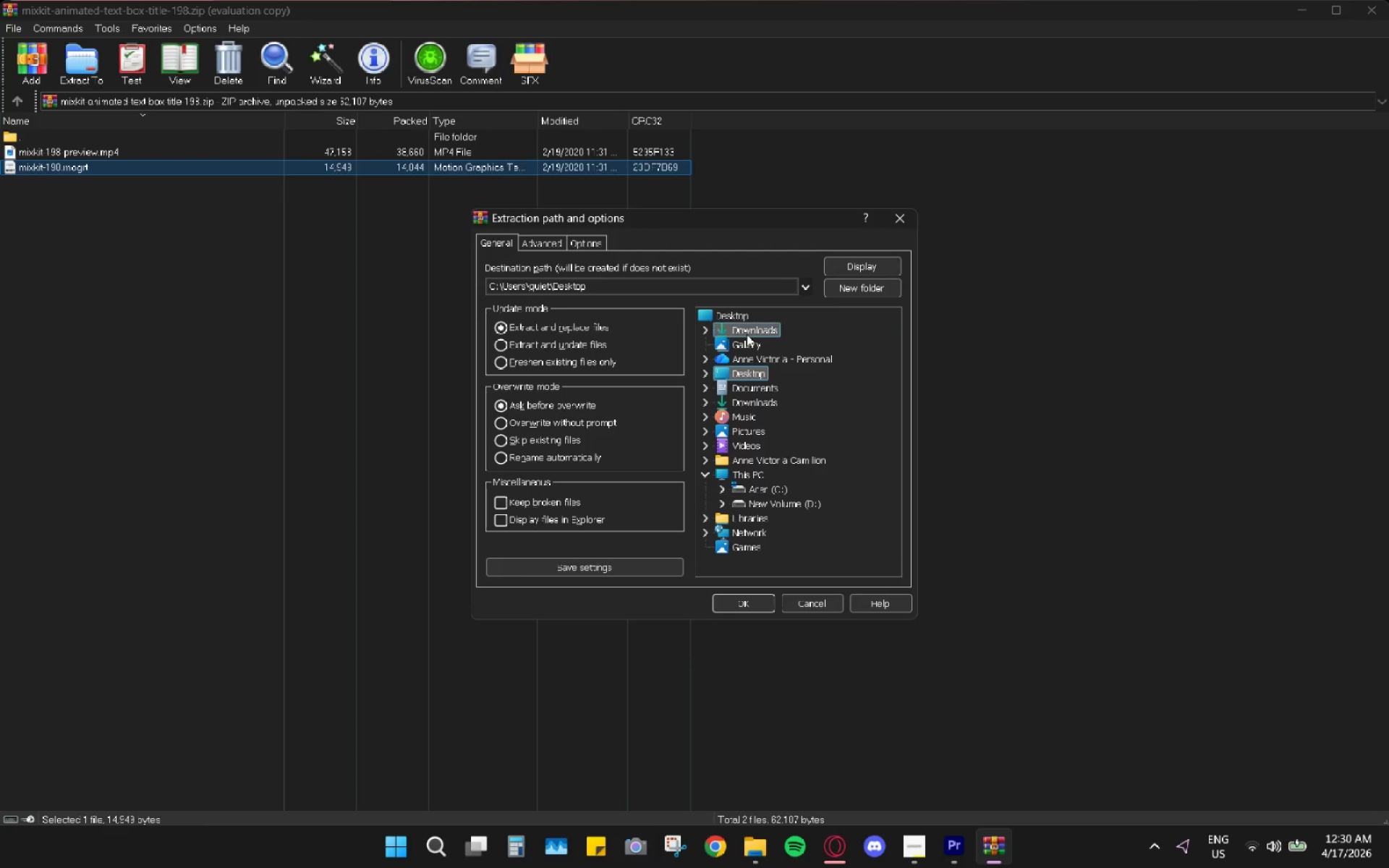 
double_click([747, 334])
 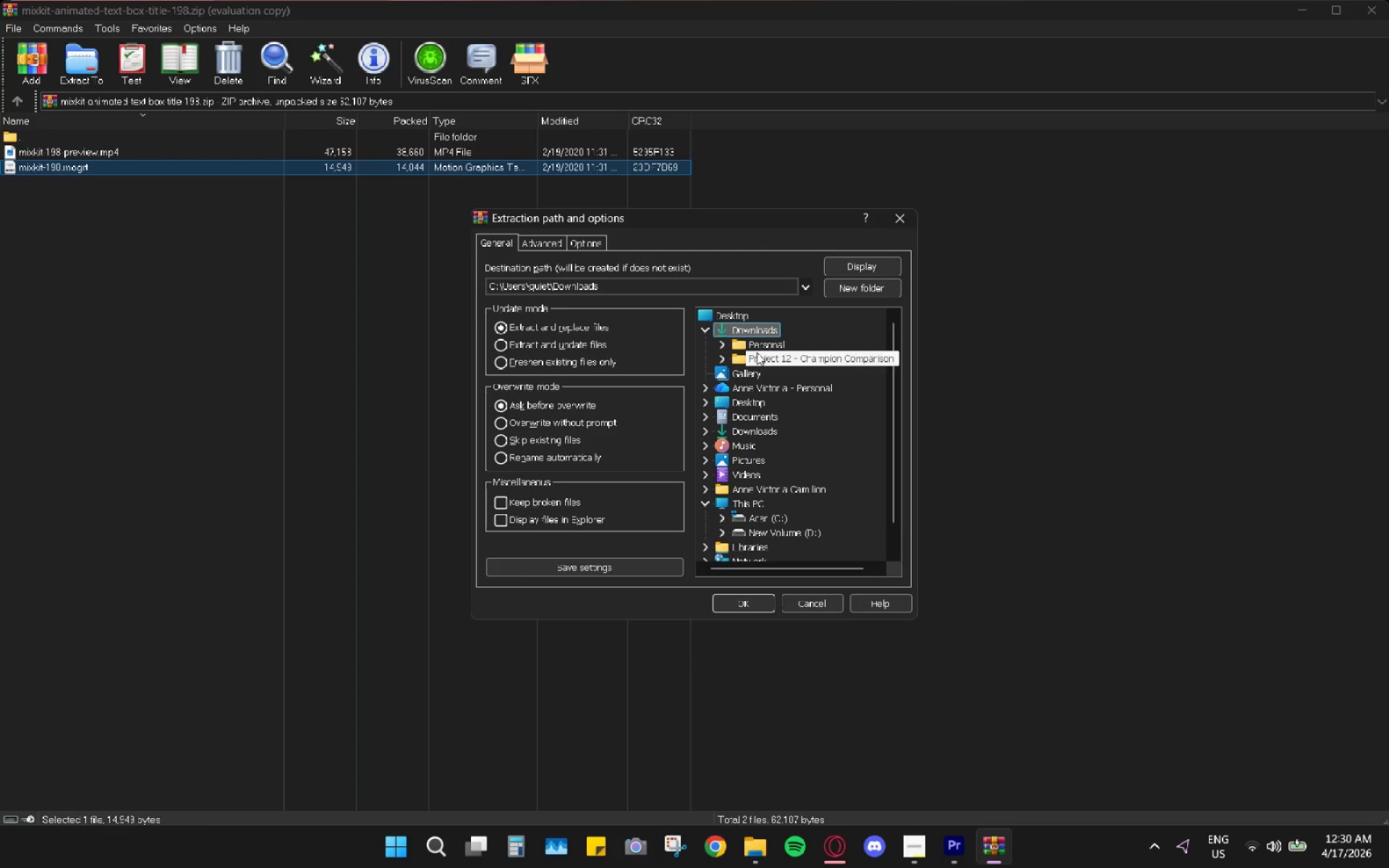 
double_click([758, 355])
 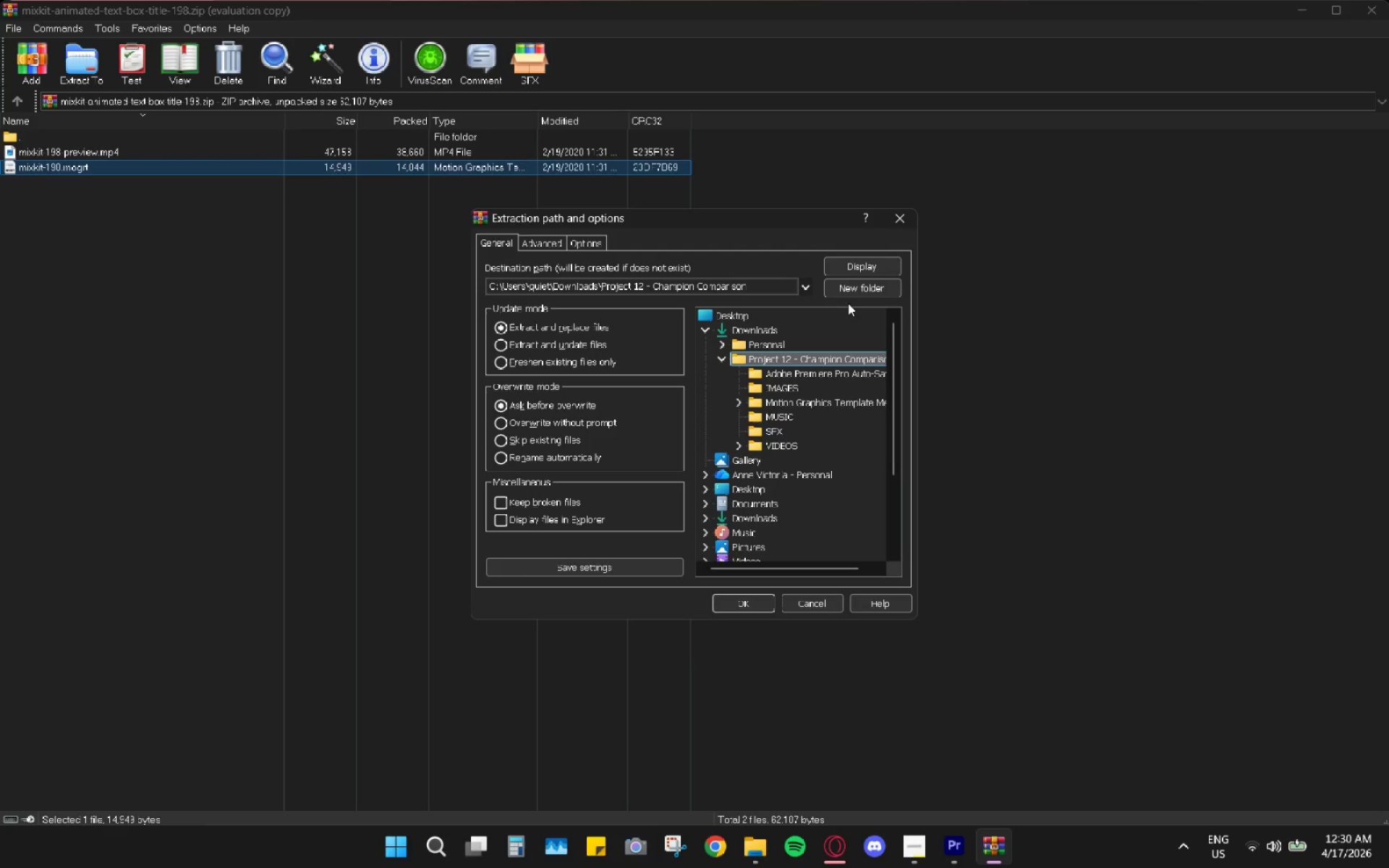 
left_click([856, 288])
 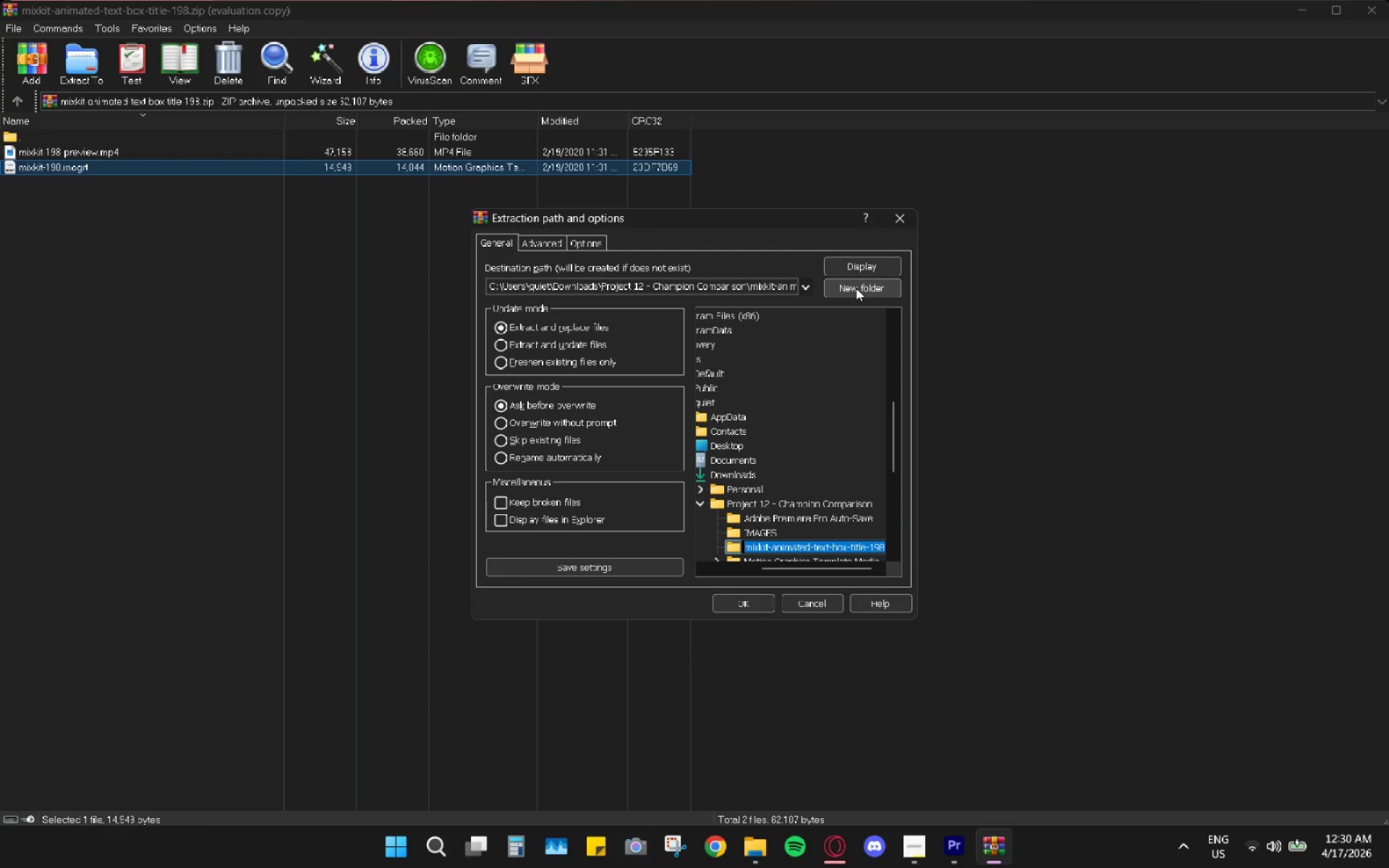 
type(MOGRTS)
 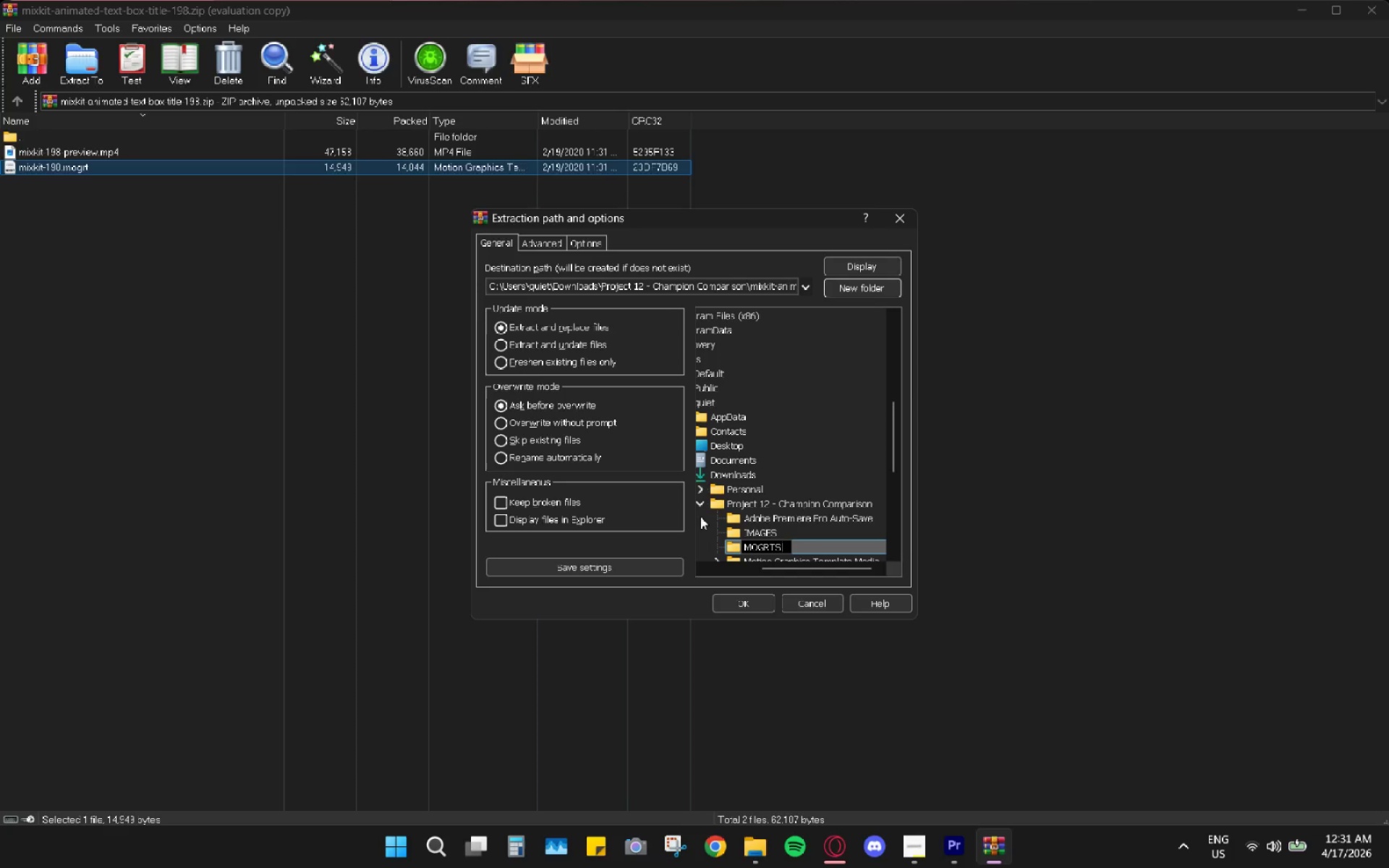 
left_click([699, 516])
 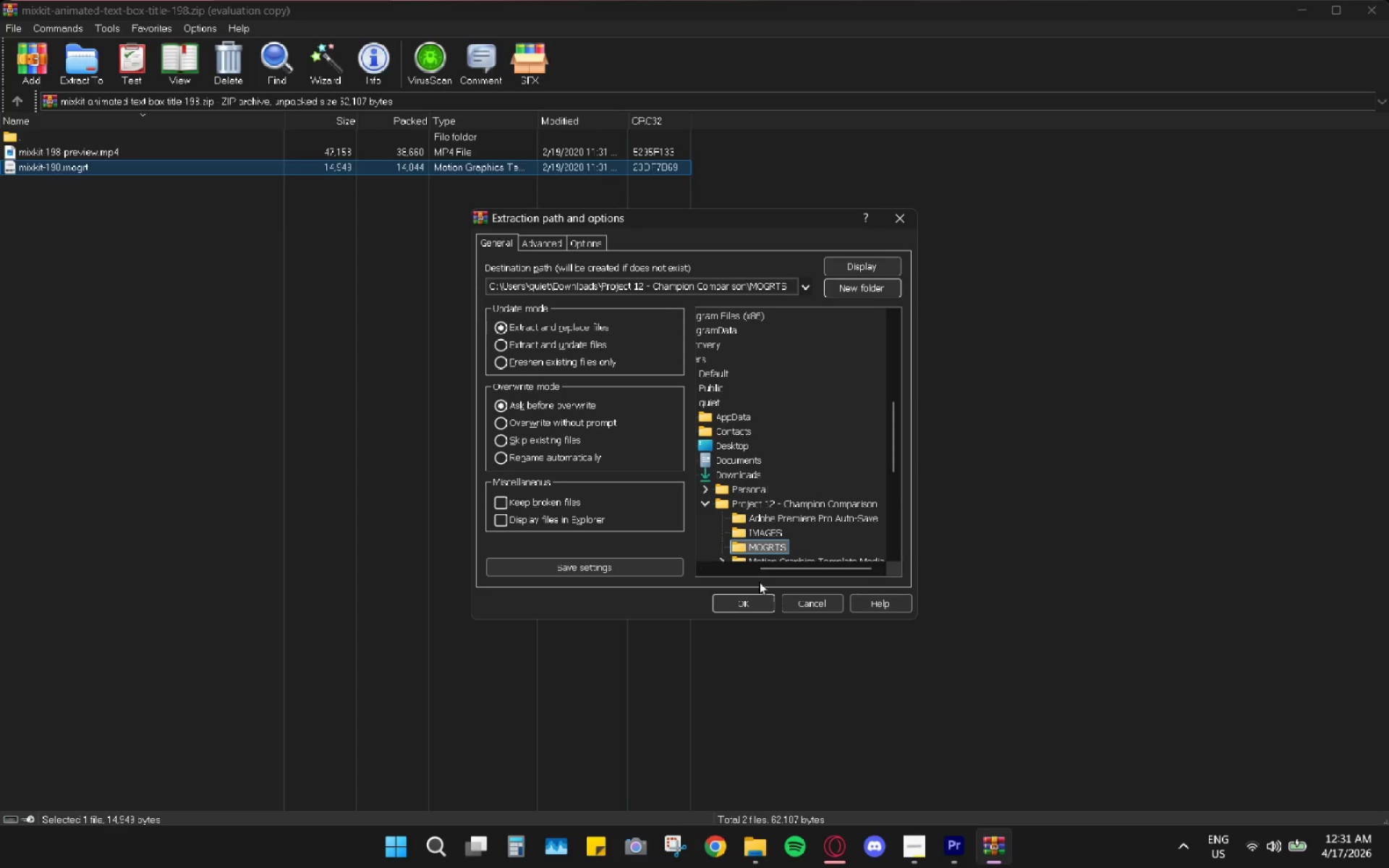 
left_click([754, 603])
 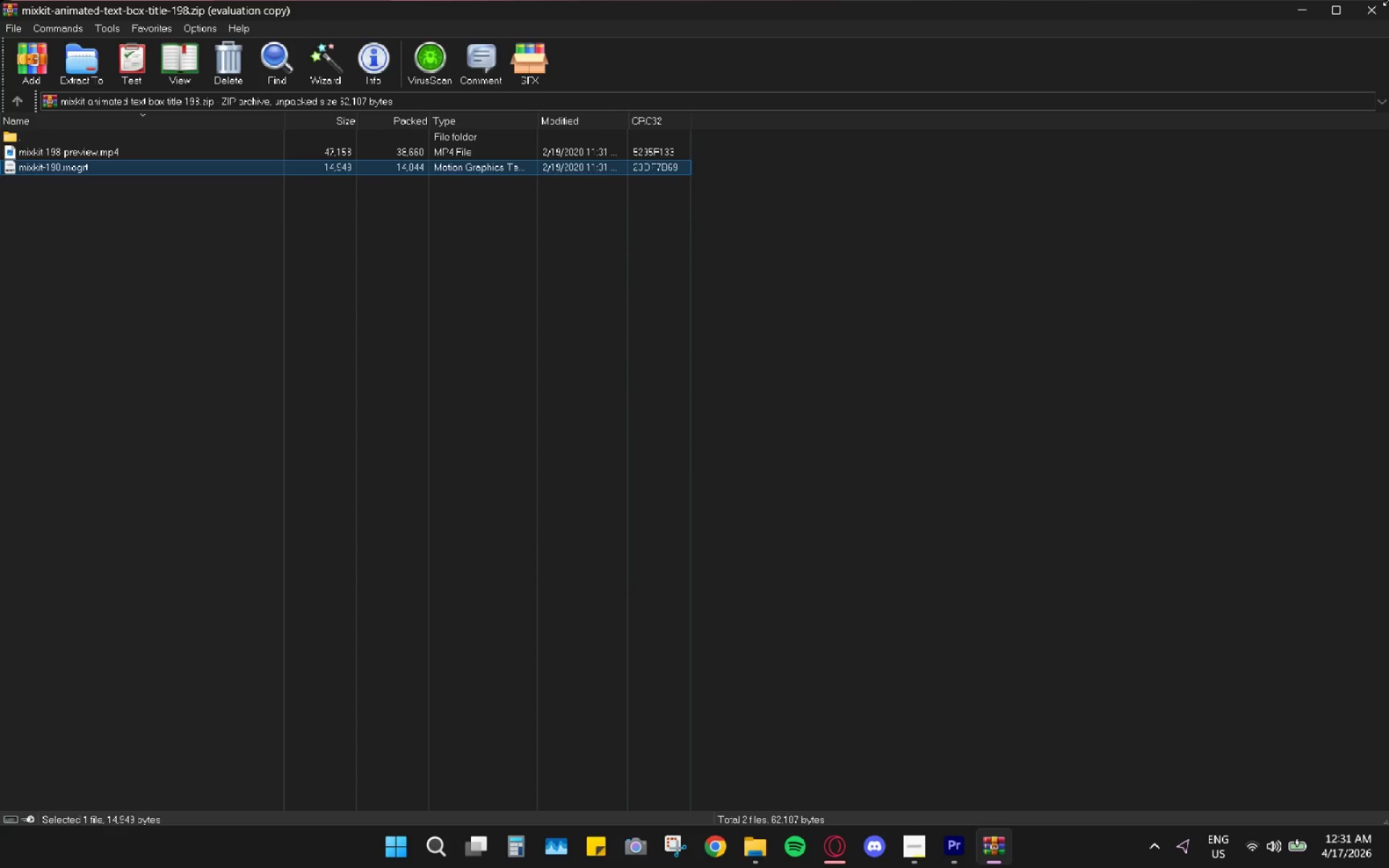 
left_click([1359, 15])
 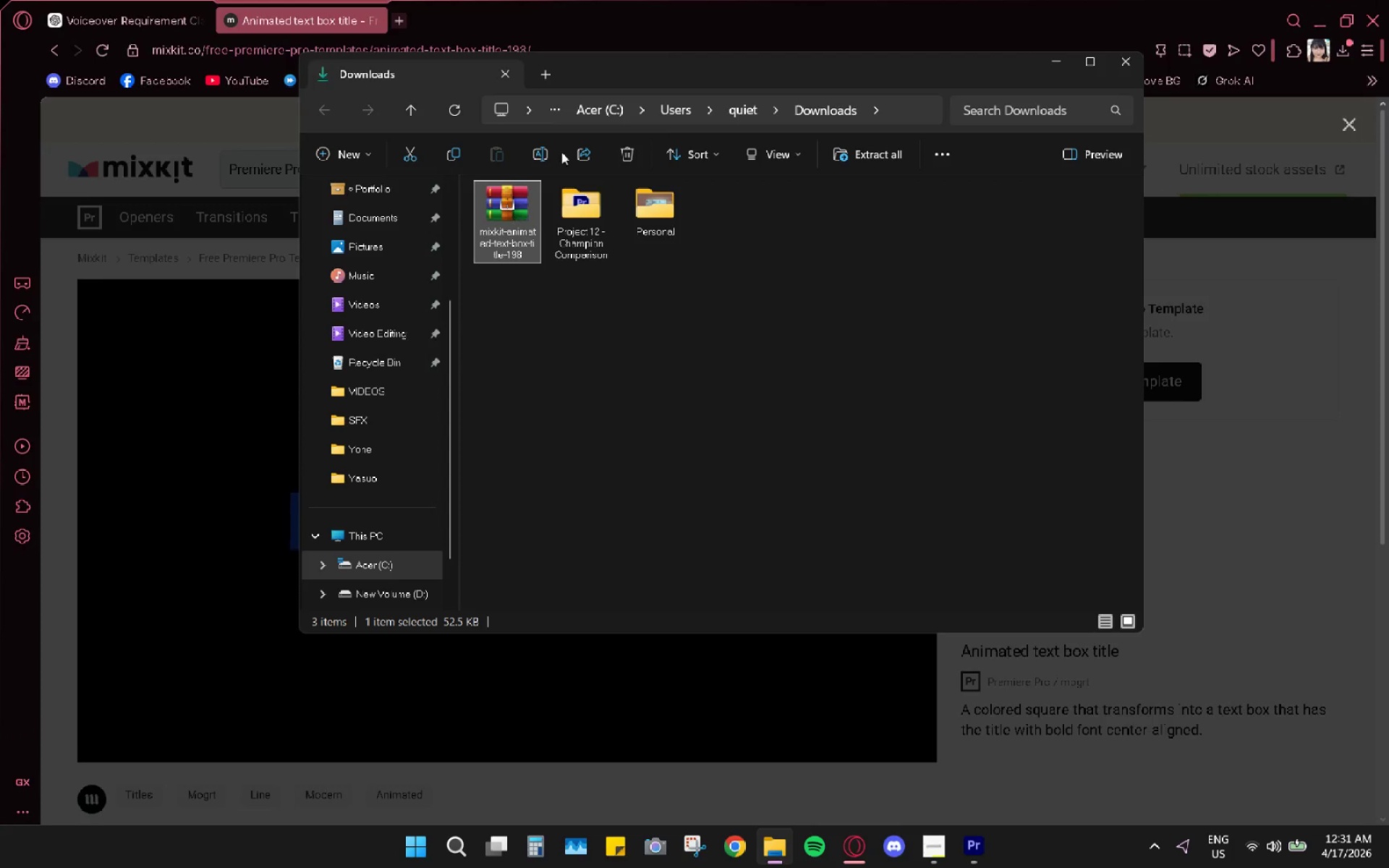 
left_click([613, 158])
 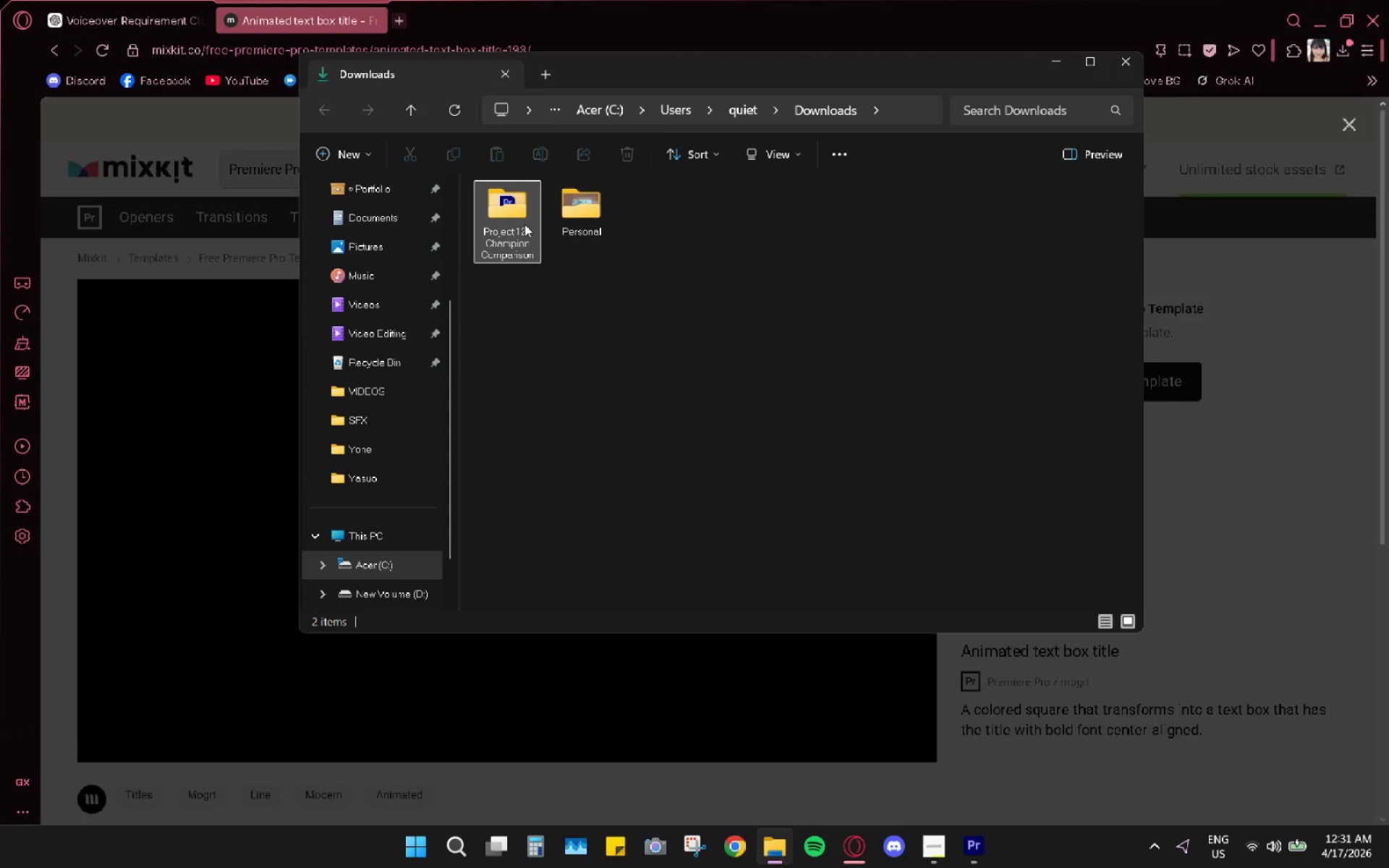 
double_click([520, 224])
 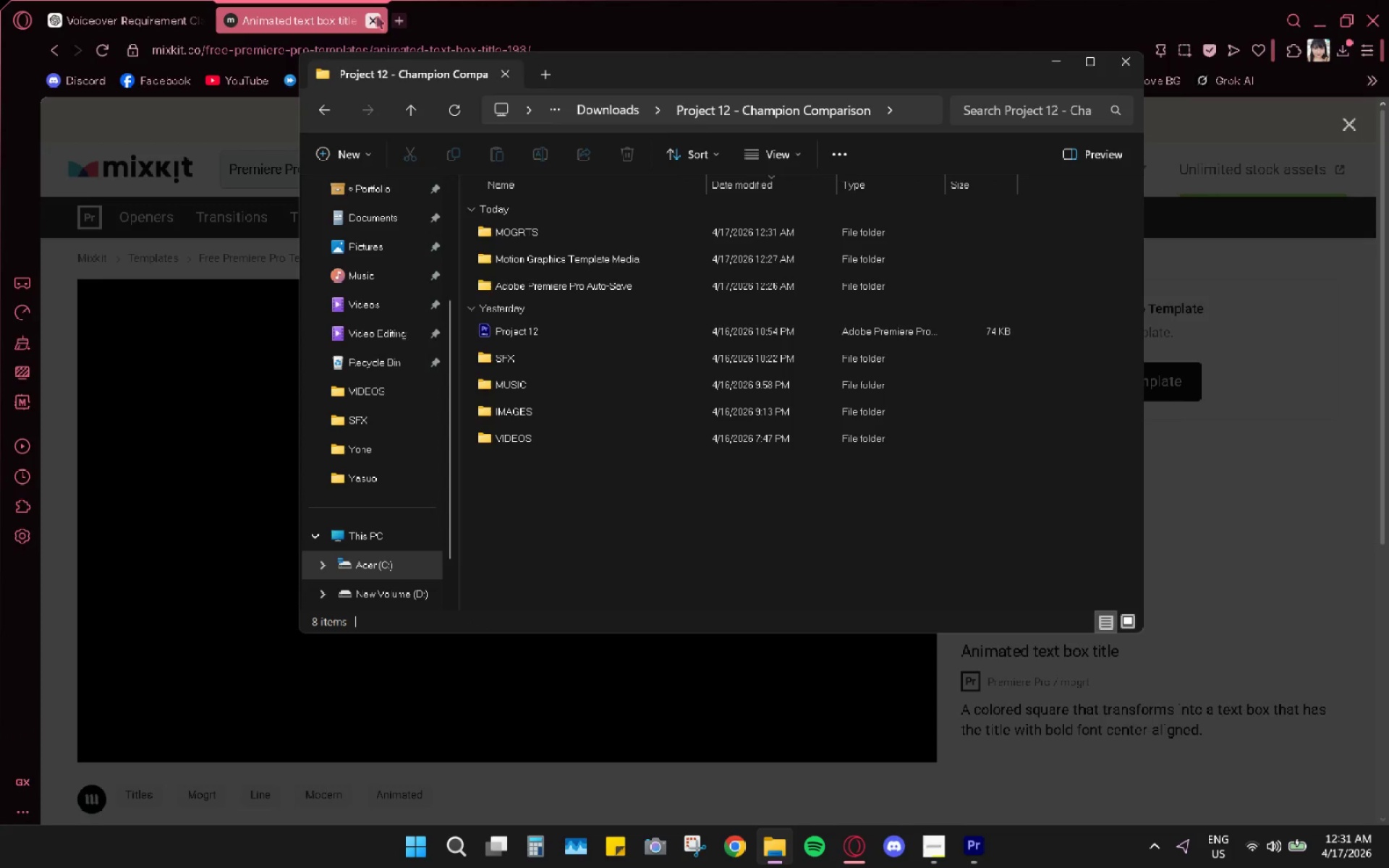 
left_click([377, 17])
 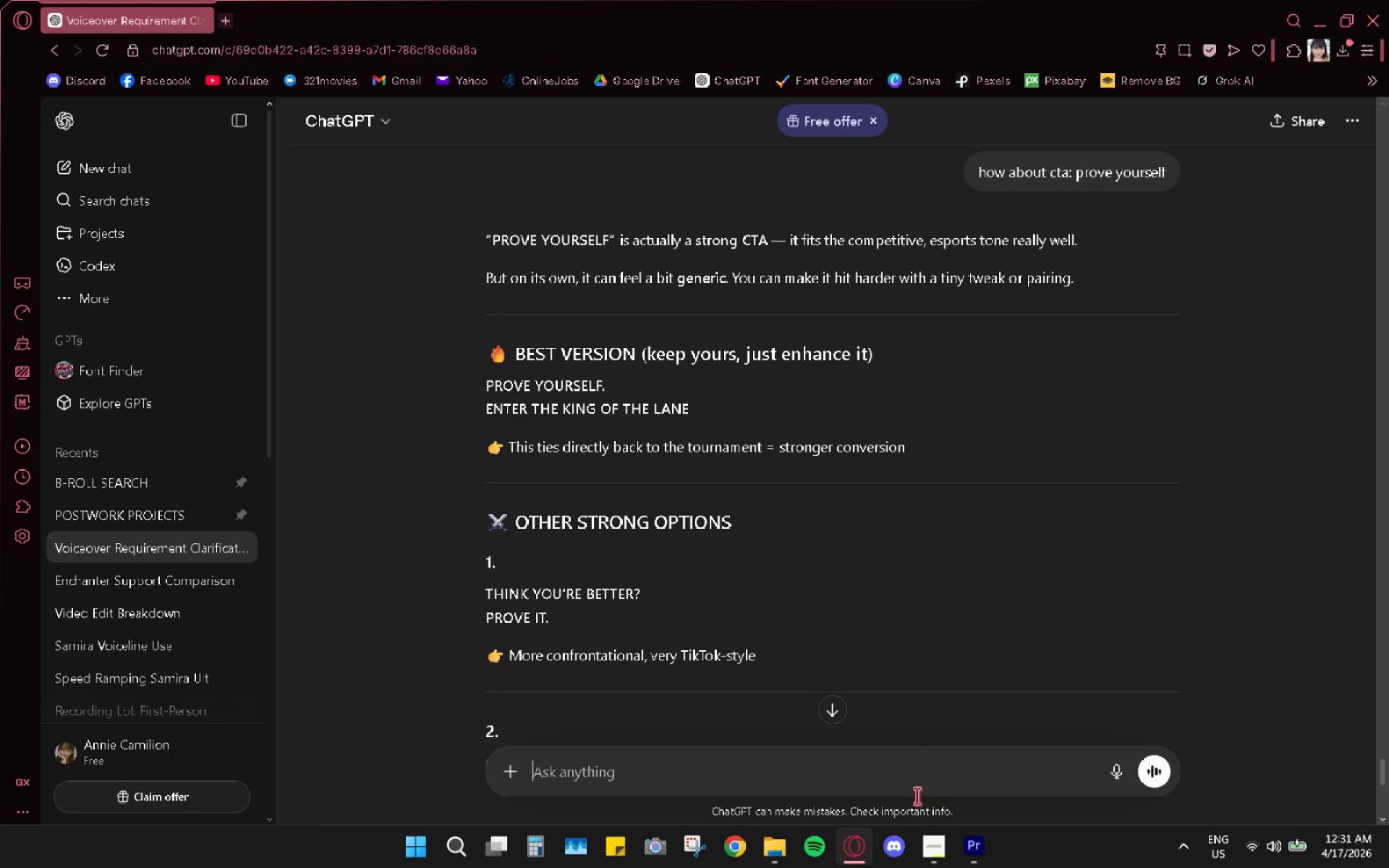 
left_click([865, 847])
 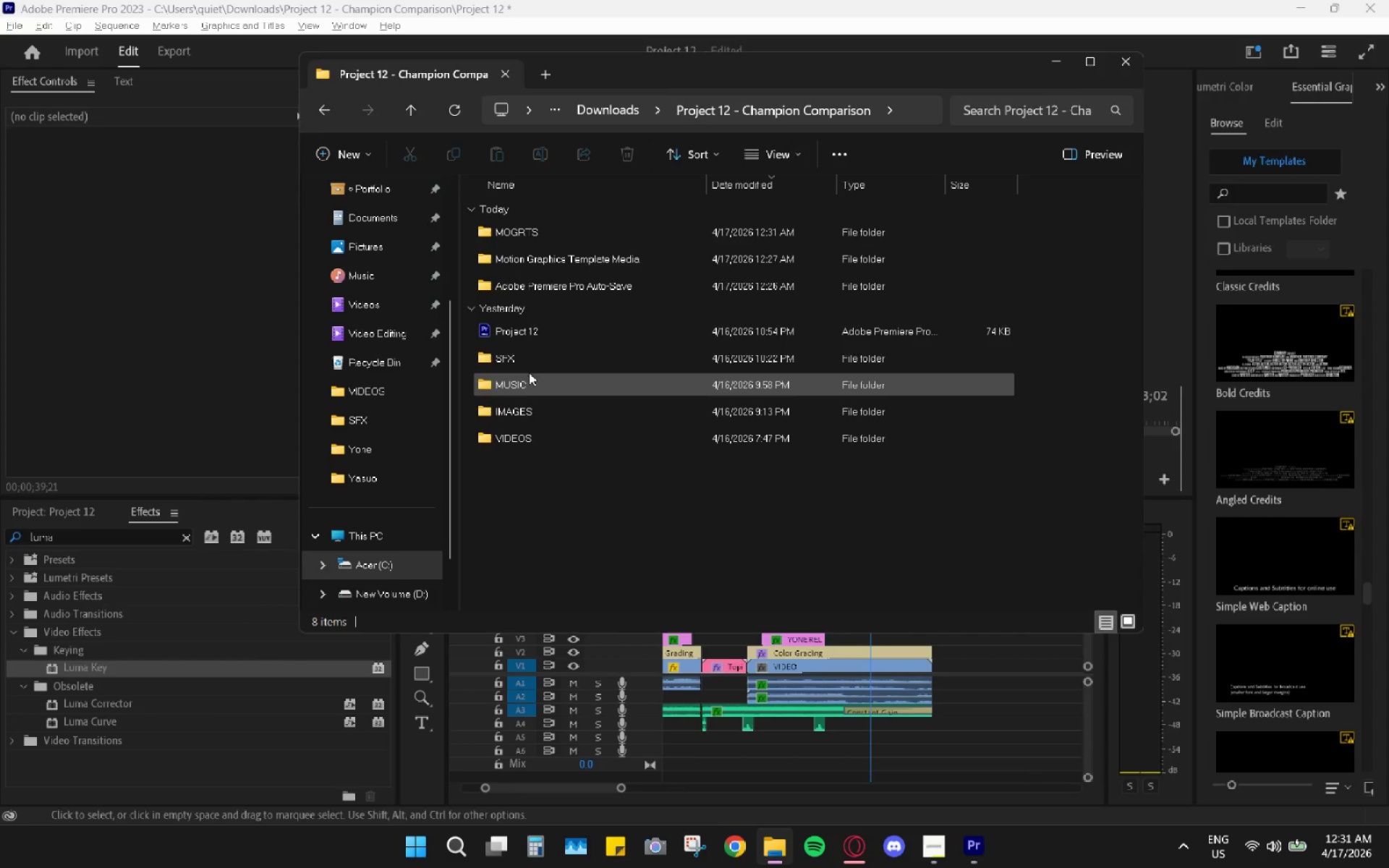 
double_click([529, 231])
 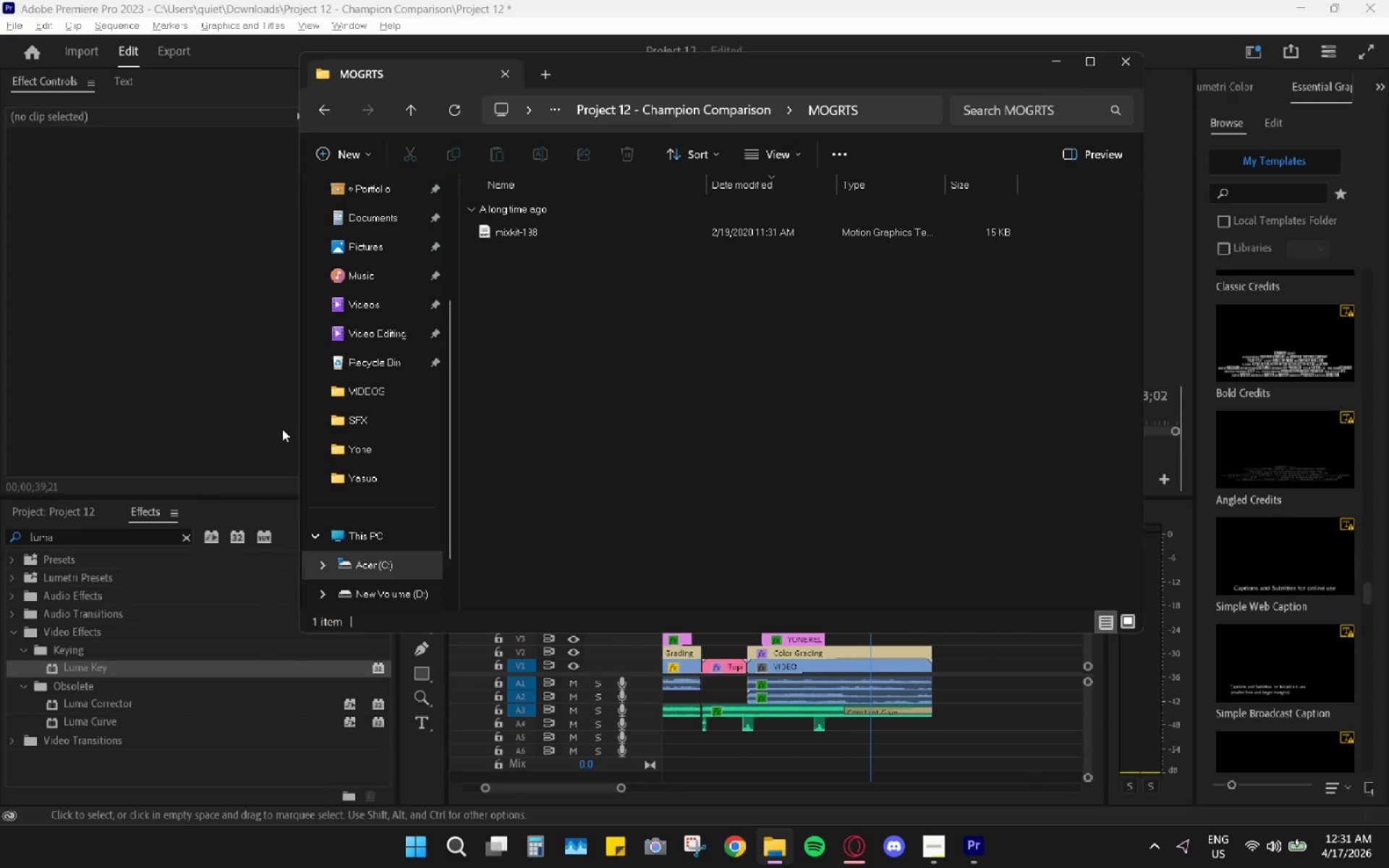 
left_click([56, 514])
 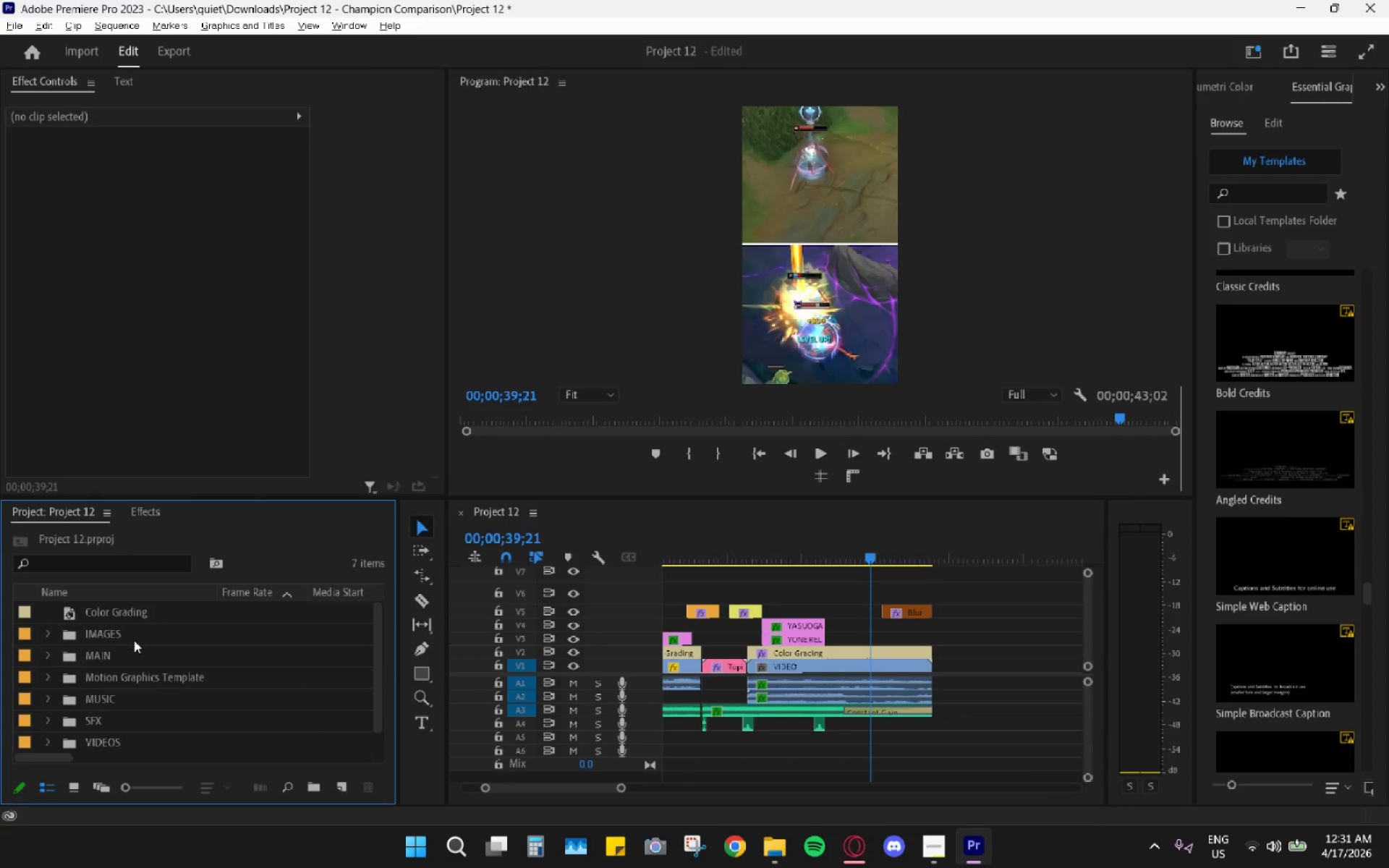 
scroll: coordinate [148, 671], scroll_direction: up, amount: 2.0
 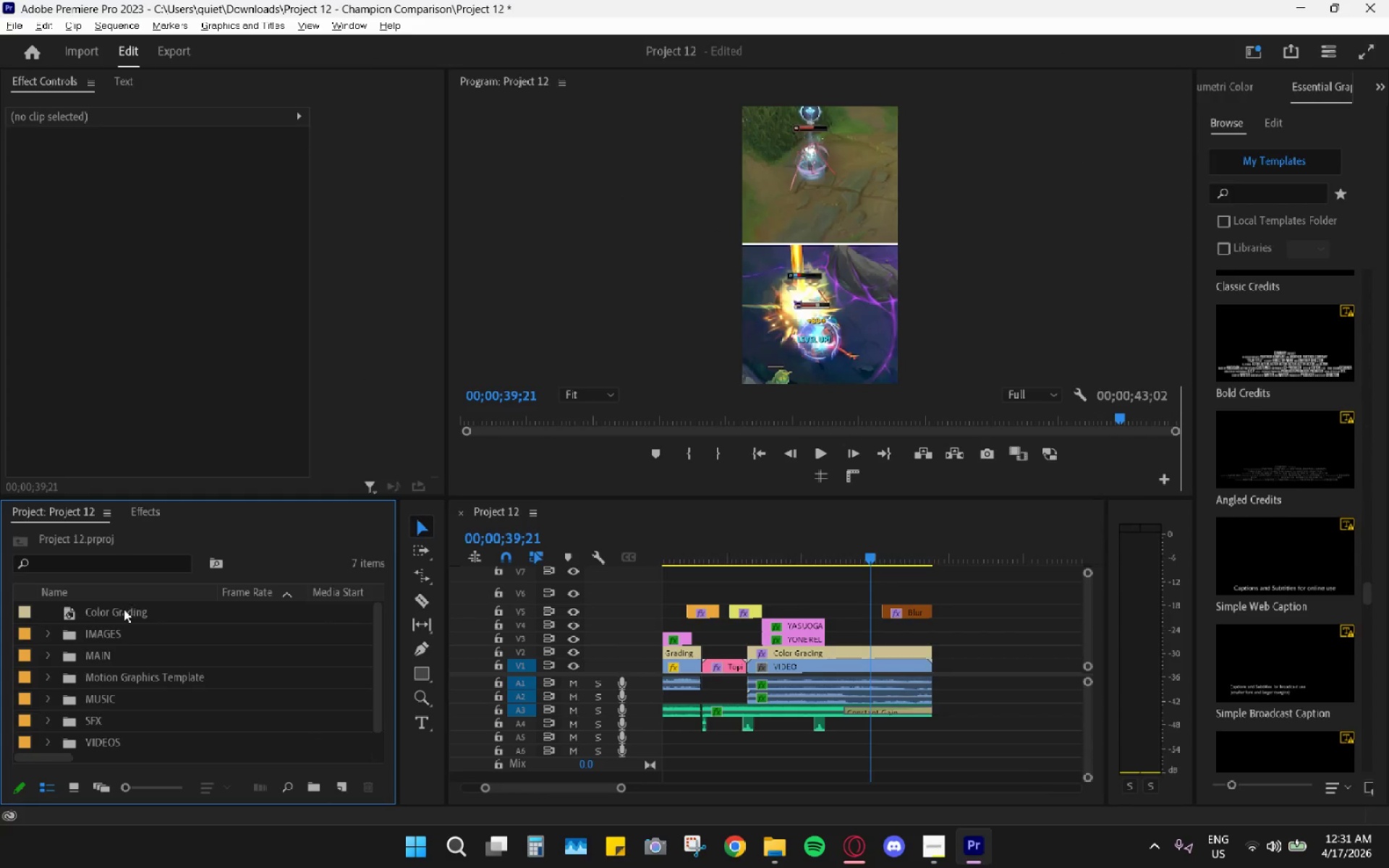 
left_click_drag(start_coordinate=[124, 609], to_coordinate=[110, 655])
 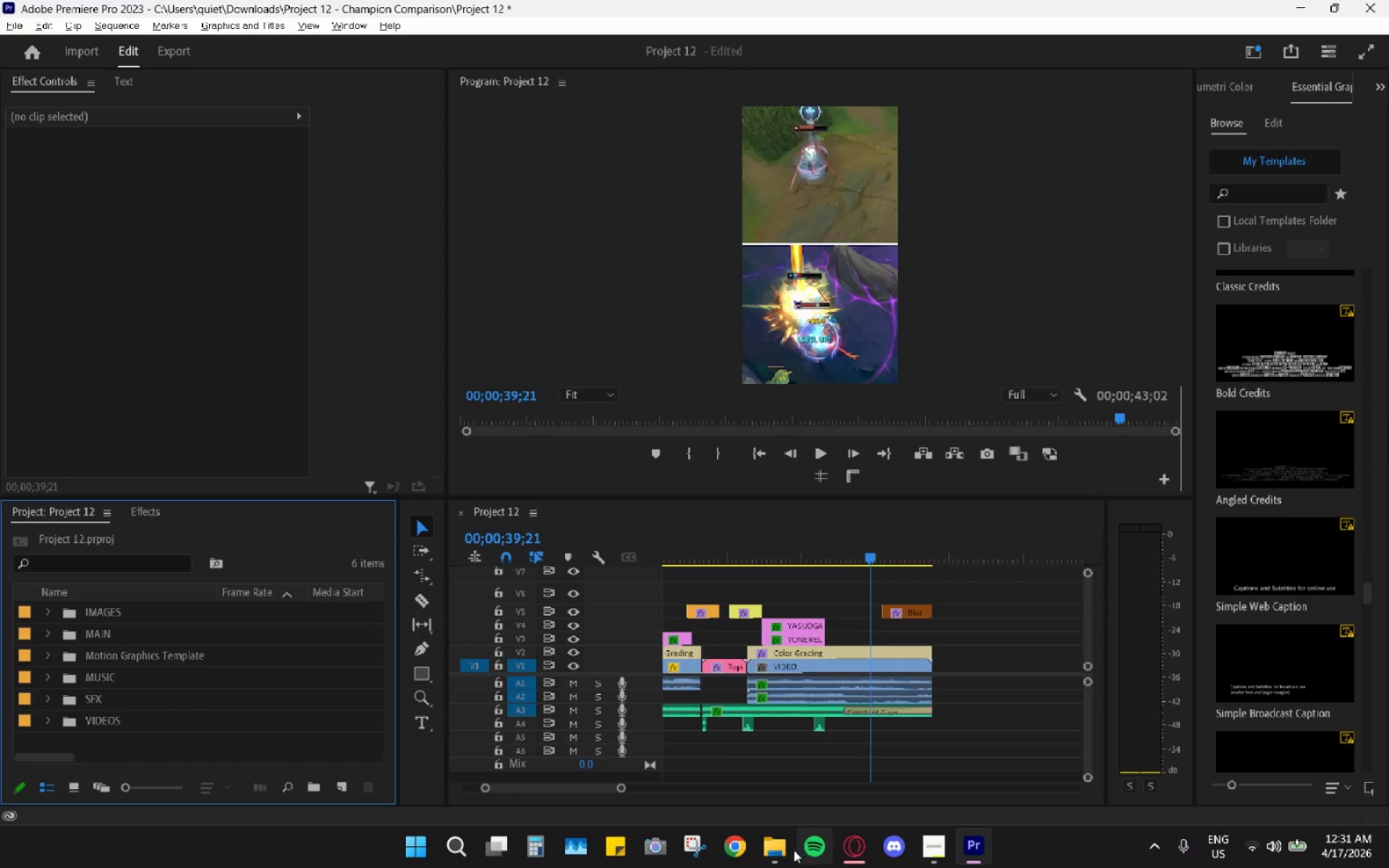 
left_click([775, 856])
 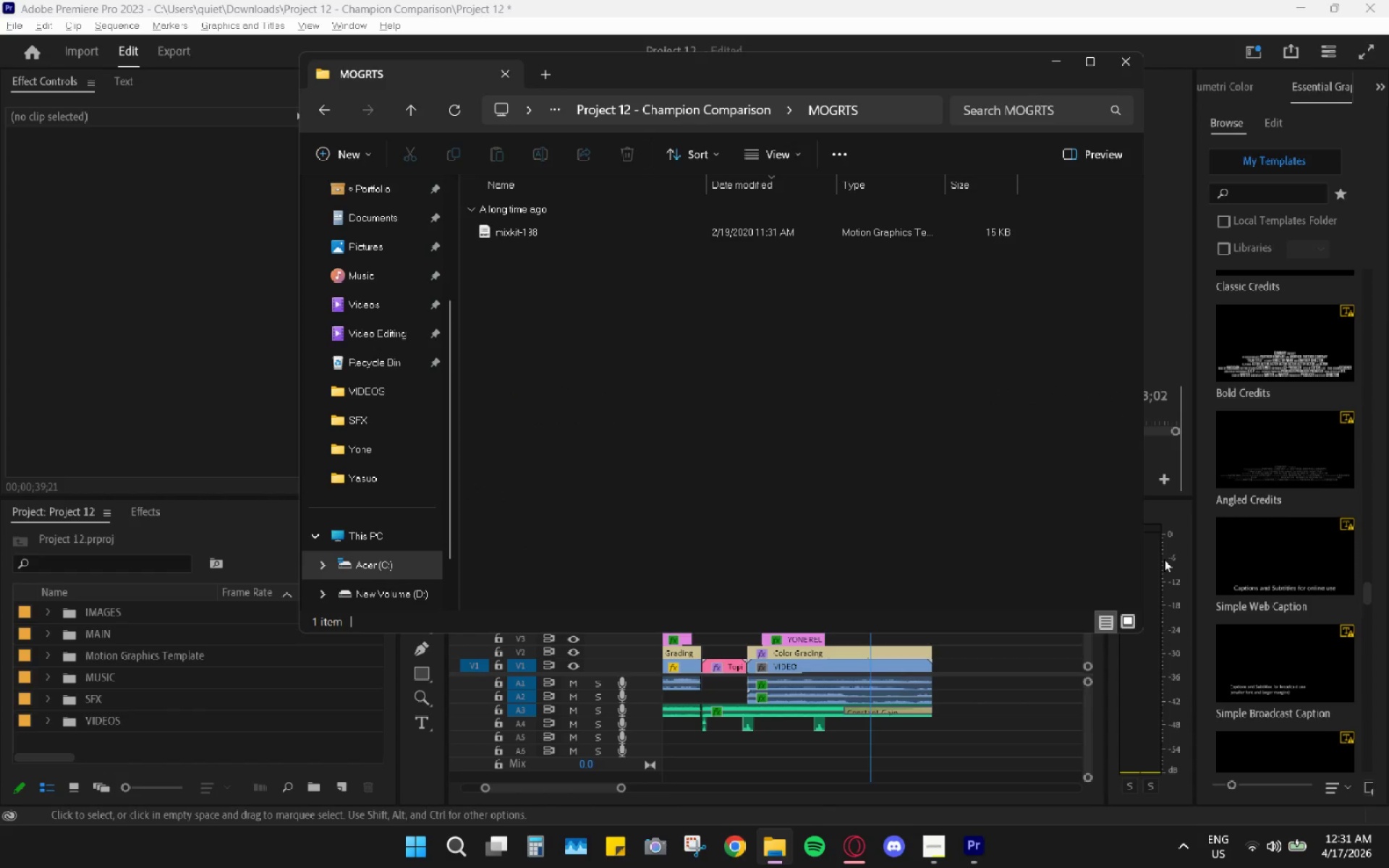 
scroll: coordinate [1207, 523], scroll_direction: up, amount: 4.0
 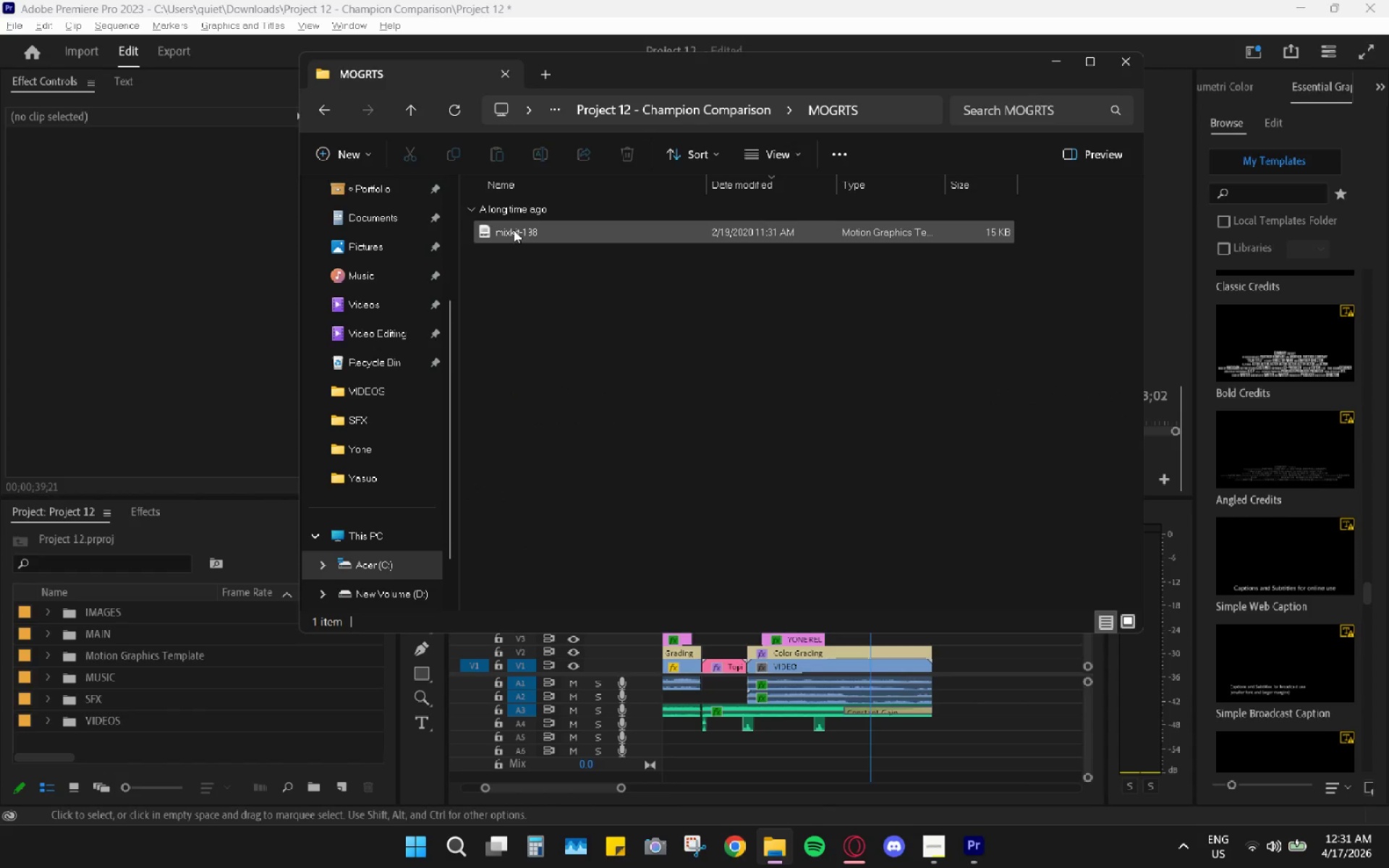 
left_click_drag(start_coordinate=[514, 230], to_coordinate=[1258, 429])
 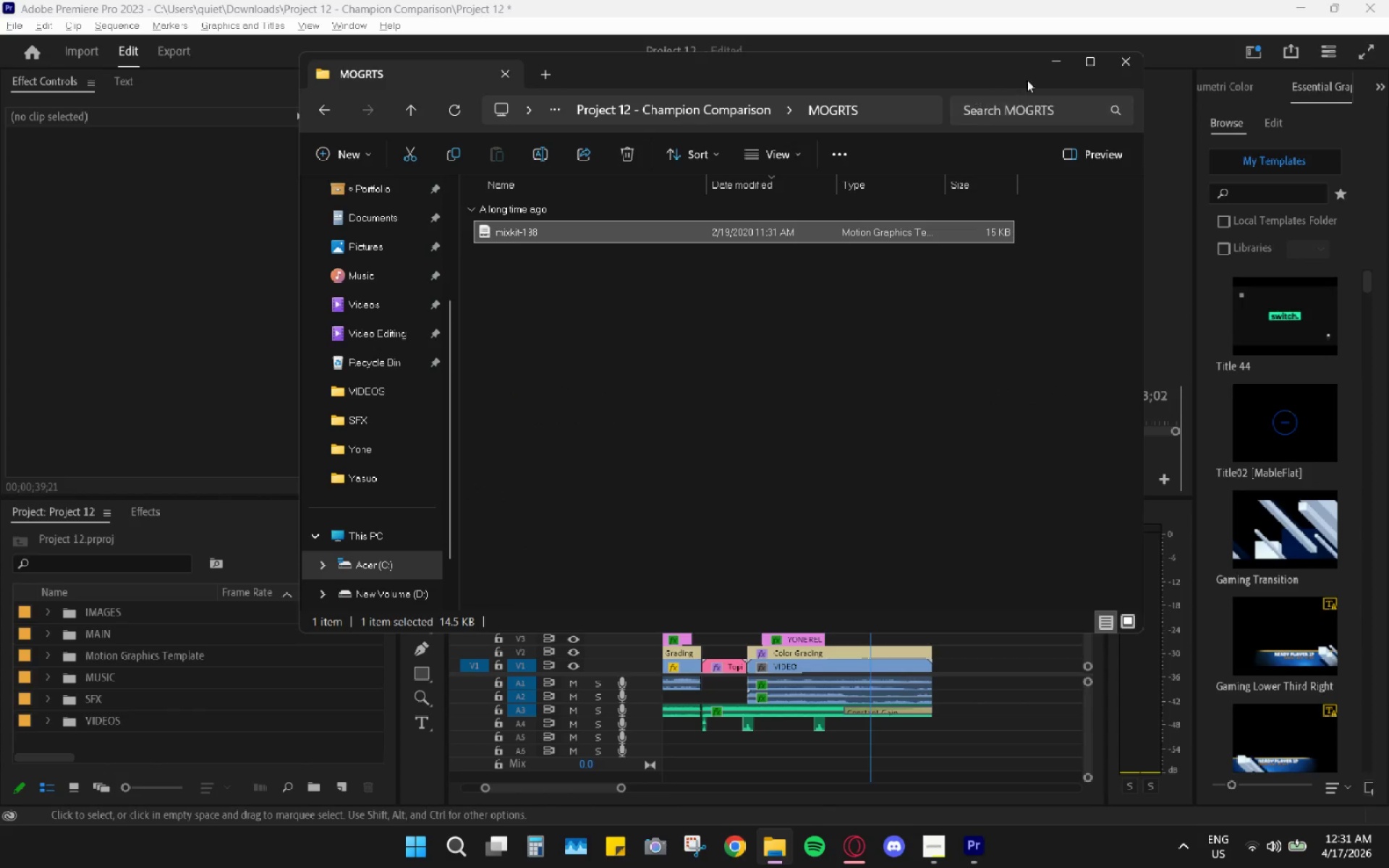 
left_click([1048, 61])
 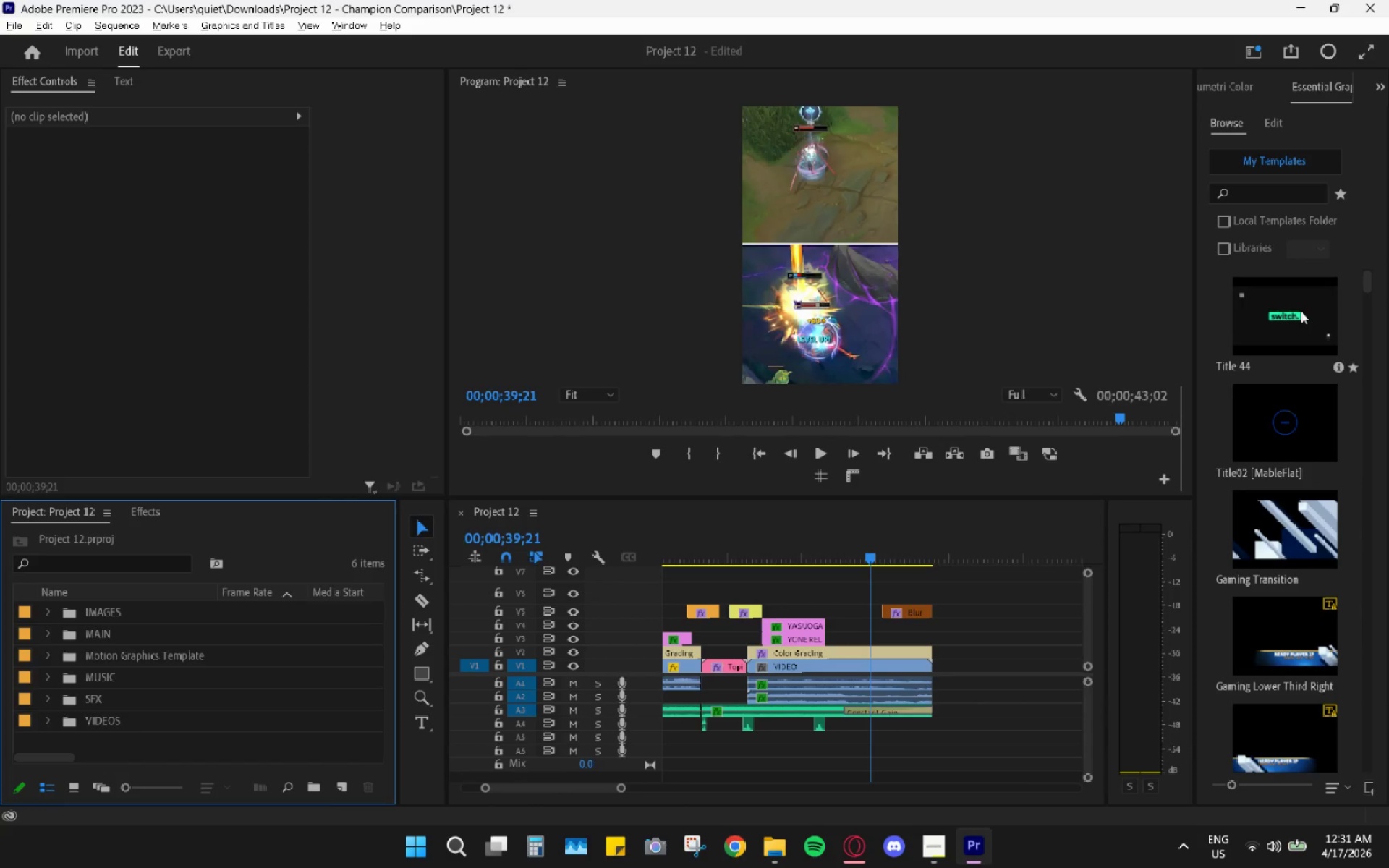 
left_click_drag(start_coordinate=[1298, 311], to_coordinate=[884, 595])
 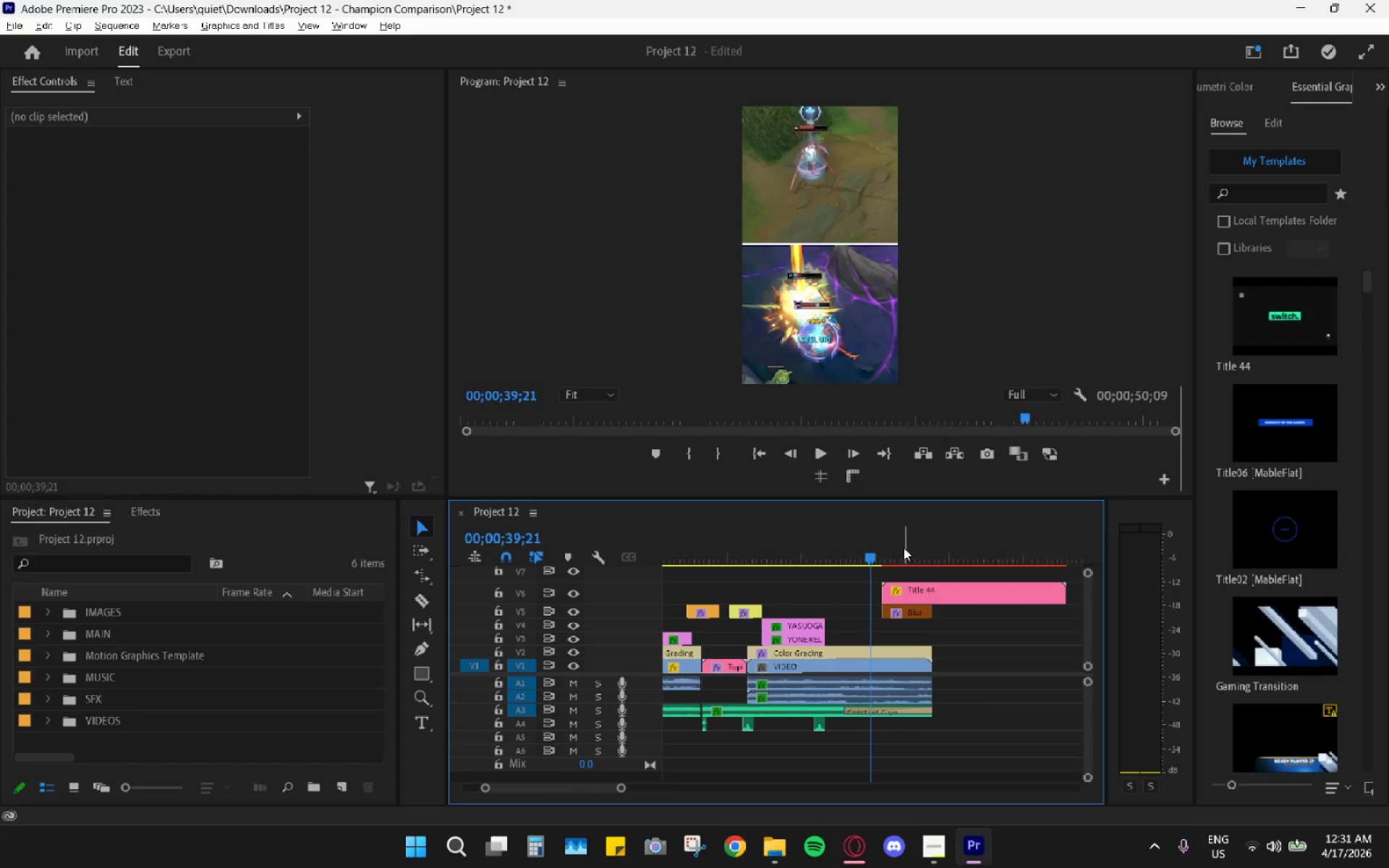 
left_click_drag(start_coordinate=[904, 547], to_coordinate=[900, 547])
 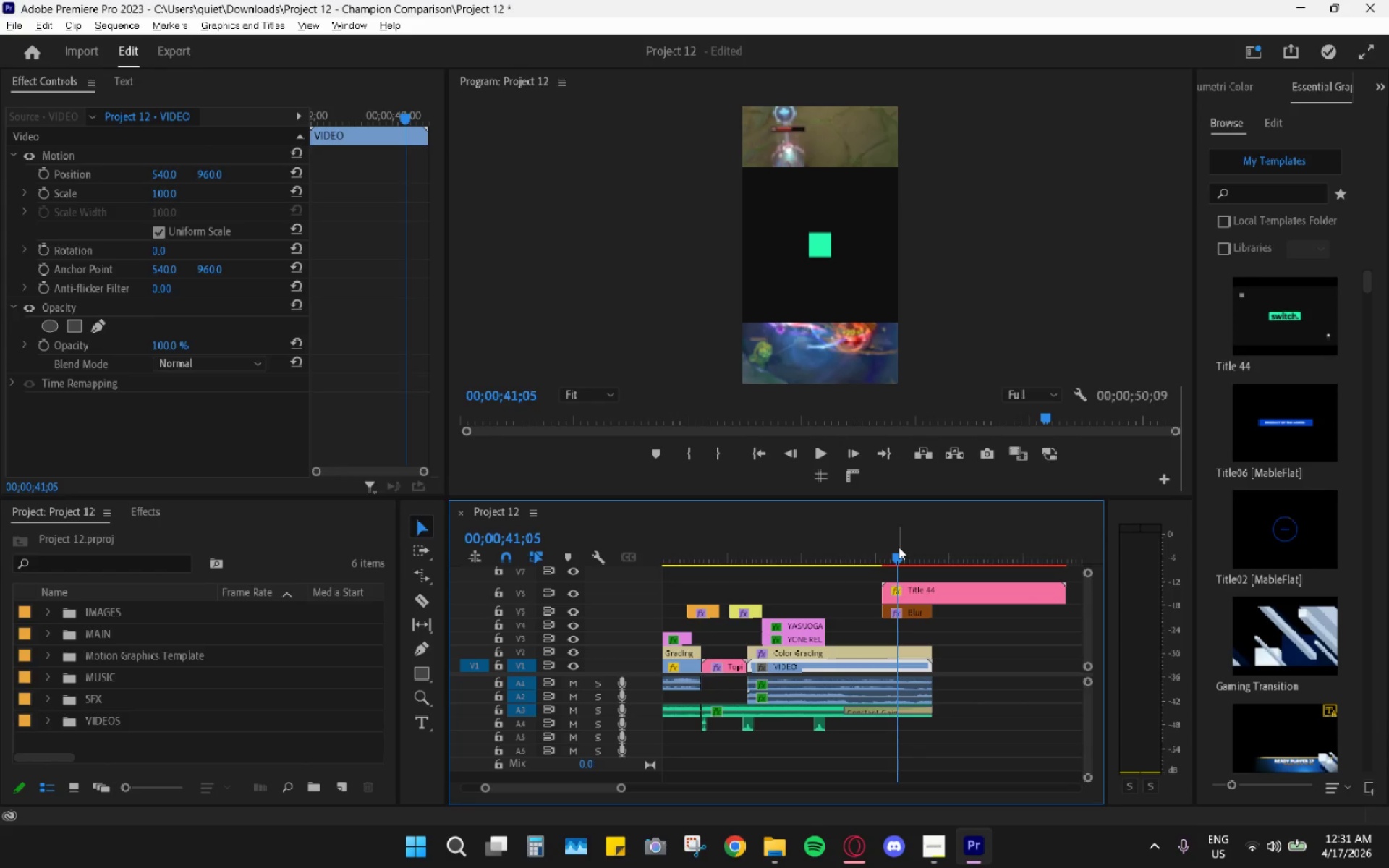 
key(Space)
 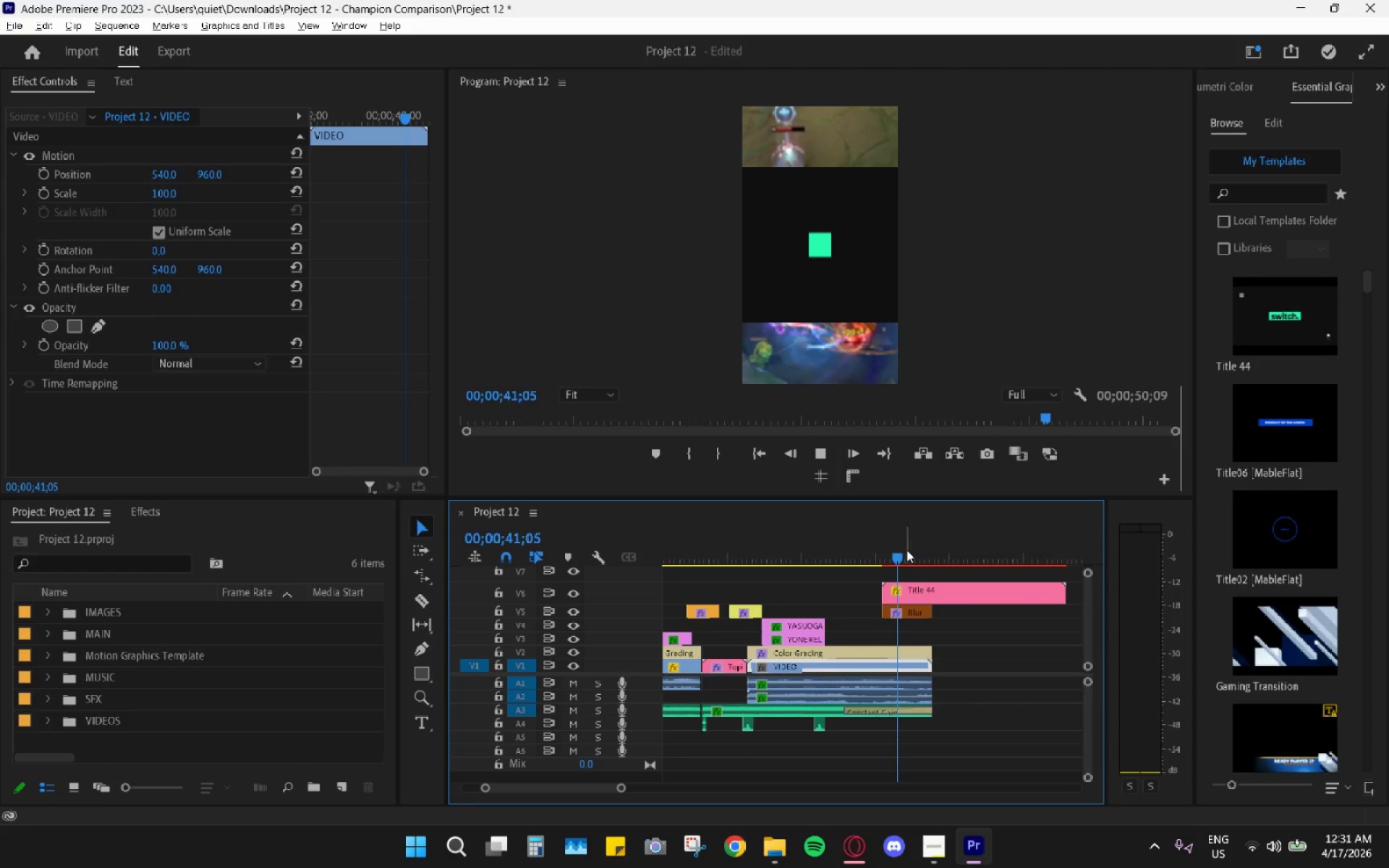 
left_click_drag(start_coordinate=[909, 556], to_coordinate=[889, 558])
 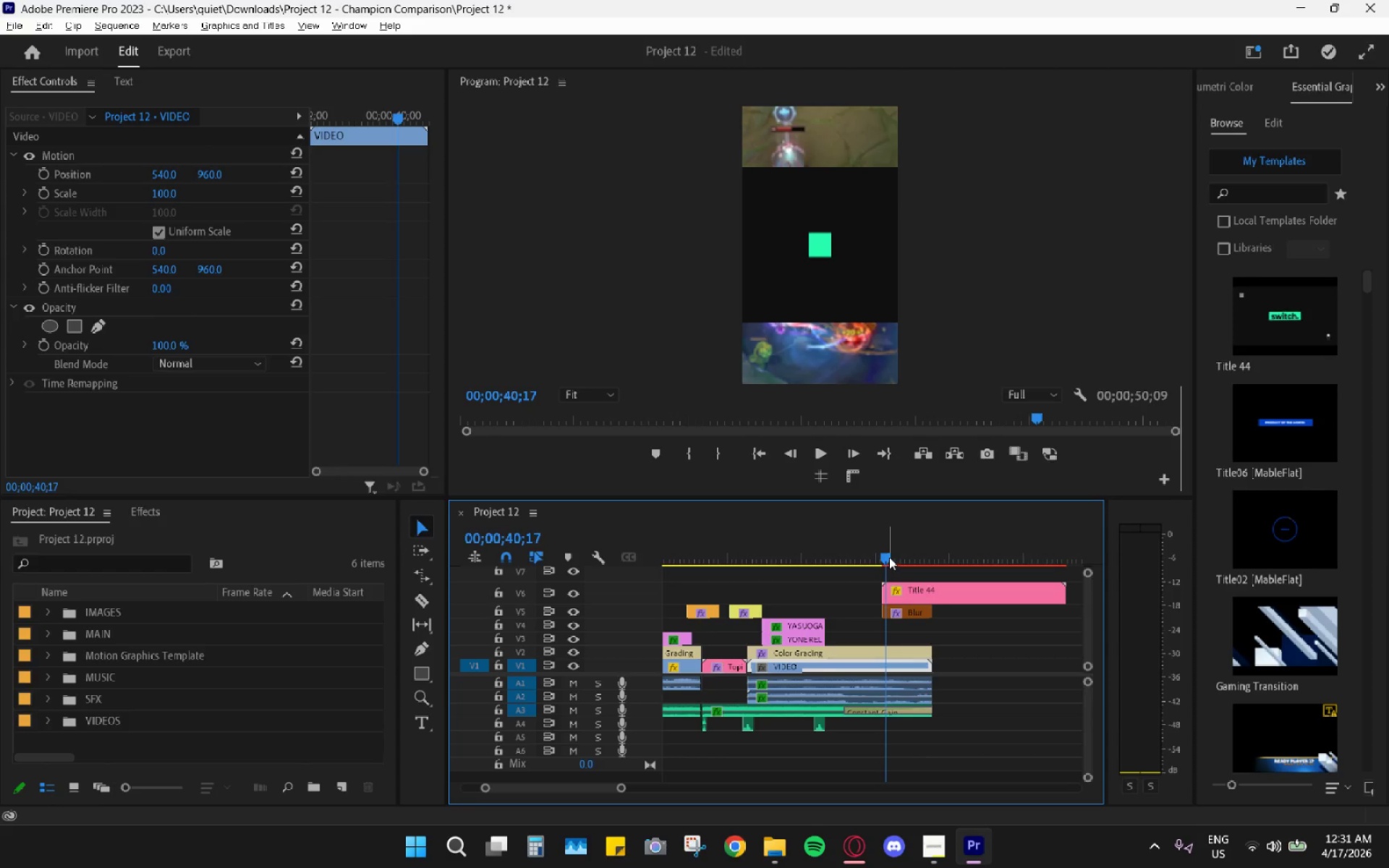 
key(Space)
 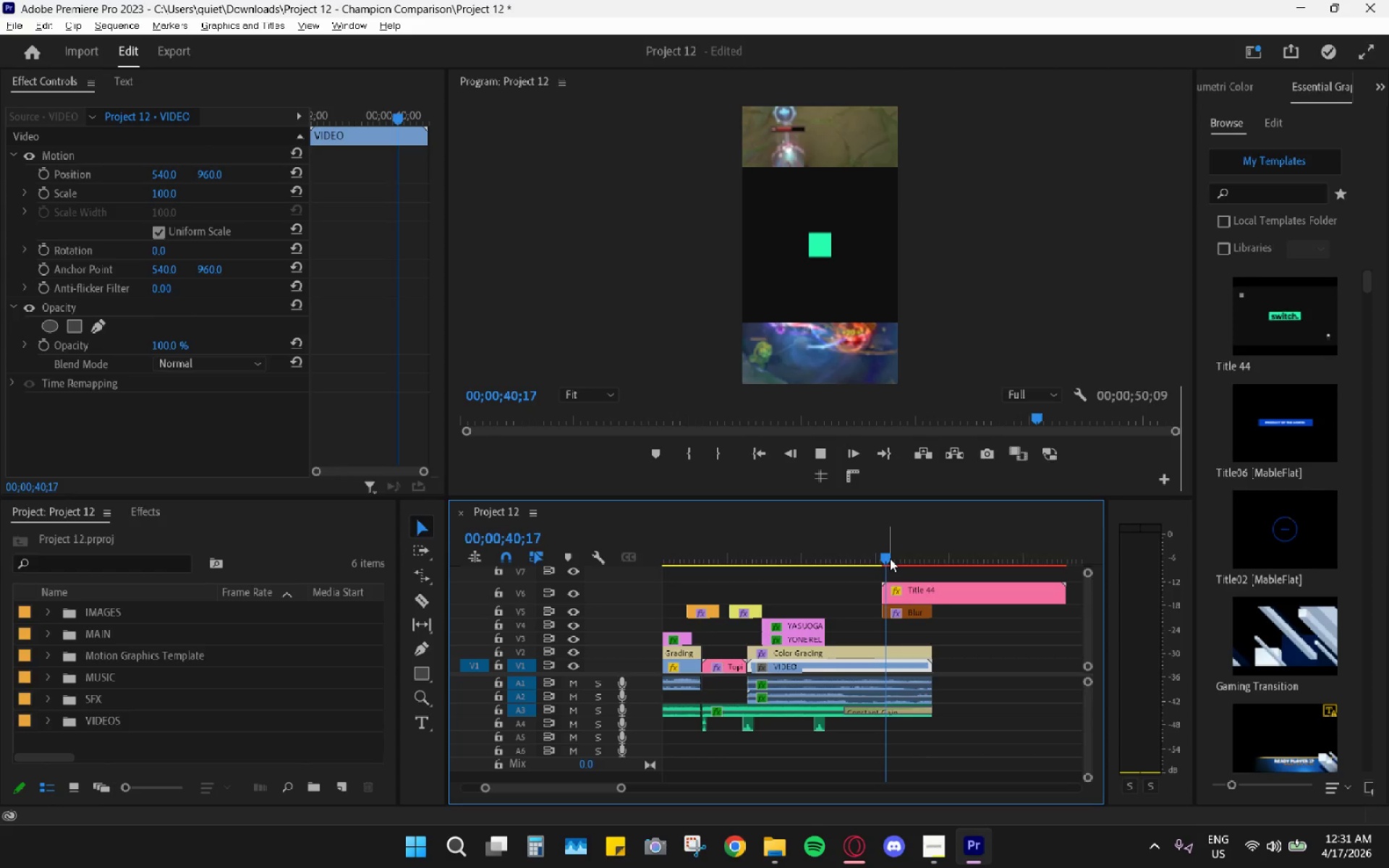 
left_click_drag(start_coordinate=[887, 557], to_coordinate=[882, 554])
 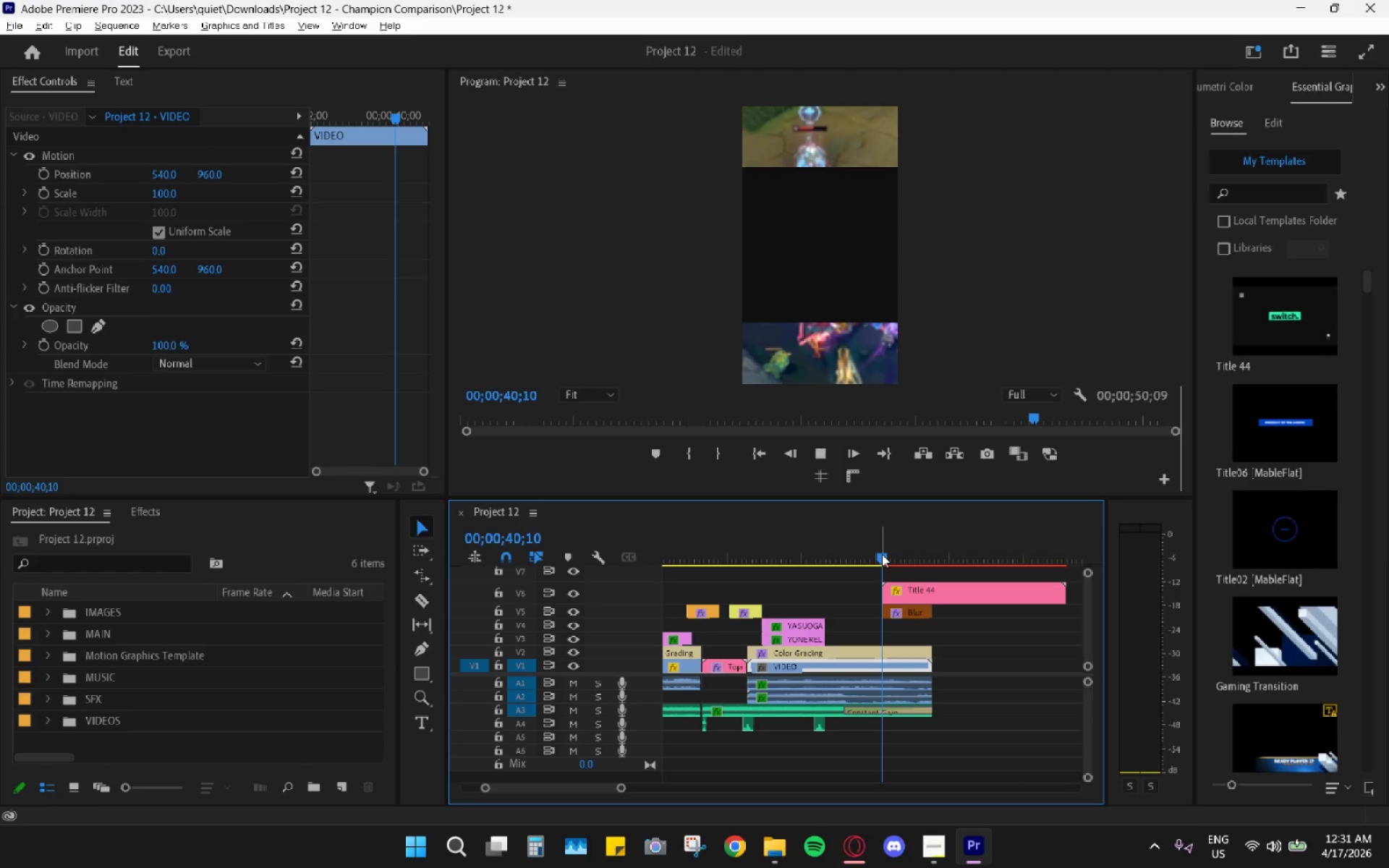 
key(Space)
 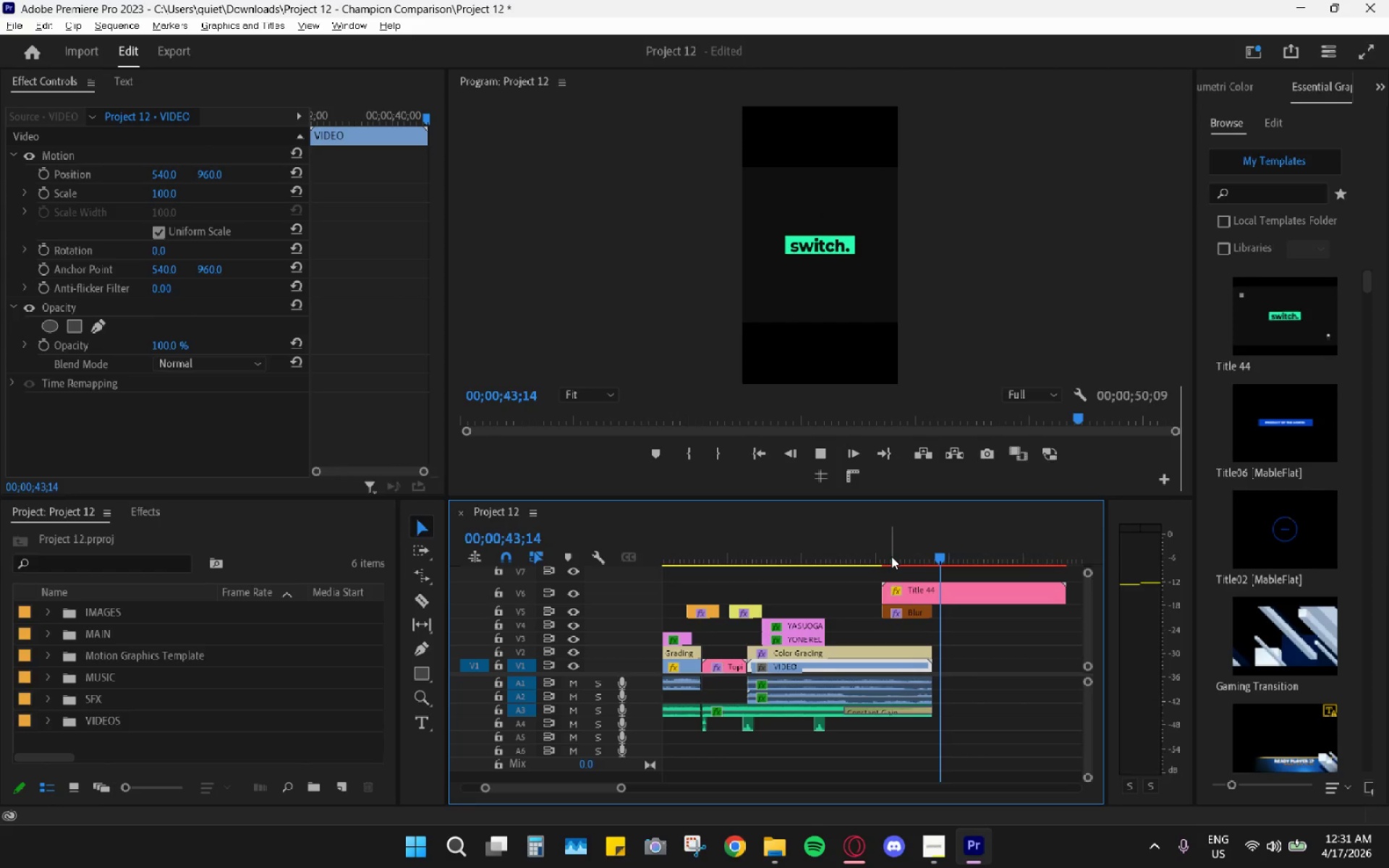 
key(Space)
 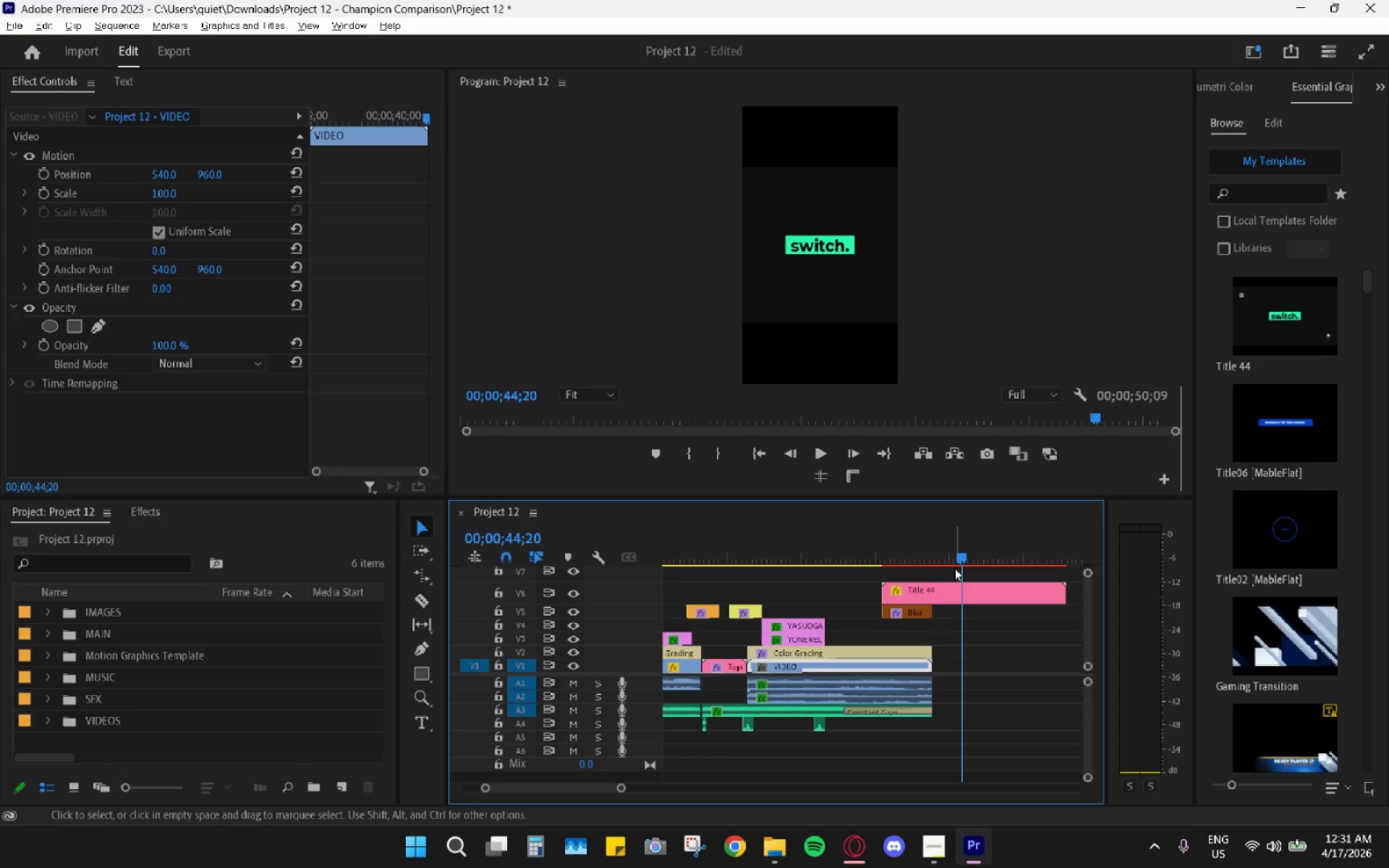 
key(C)
 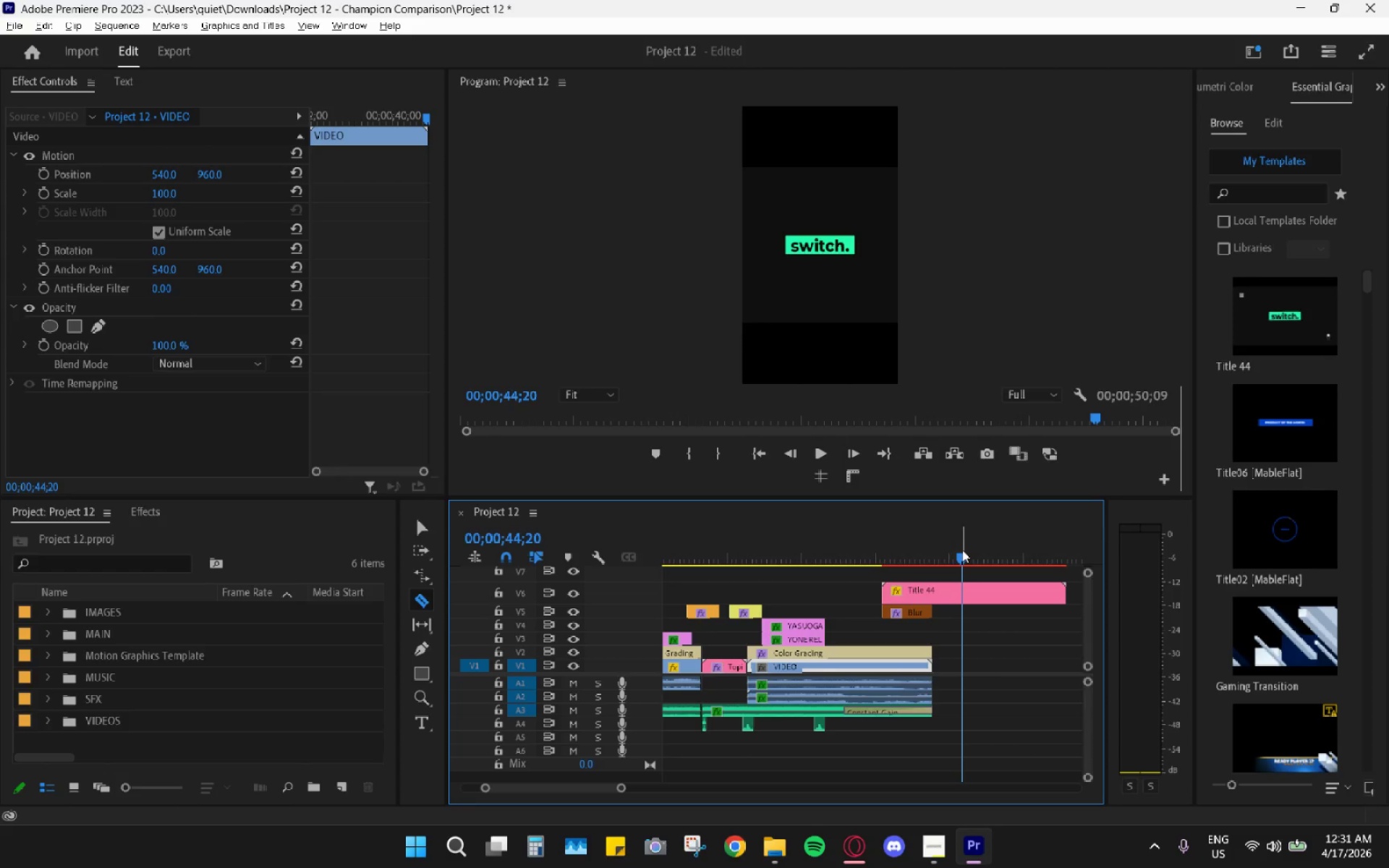 
left_click_drag(start_coordinate=[963, 550], to_coordinate=[880, 553])
 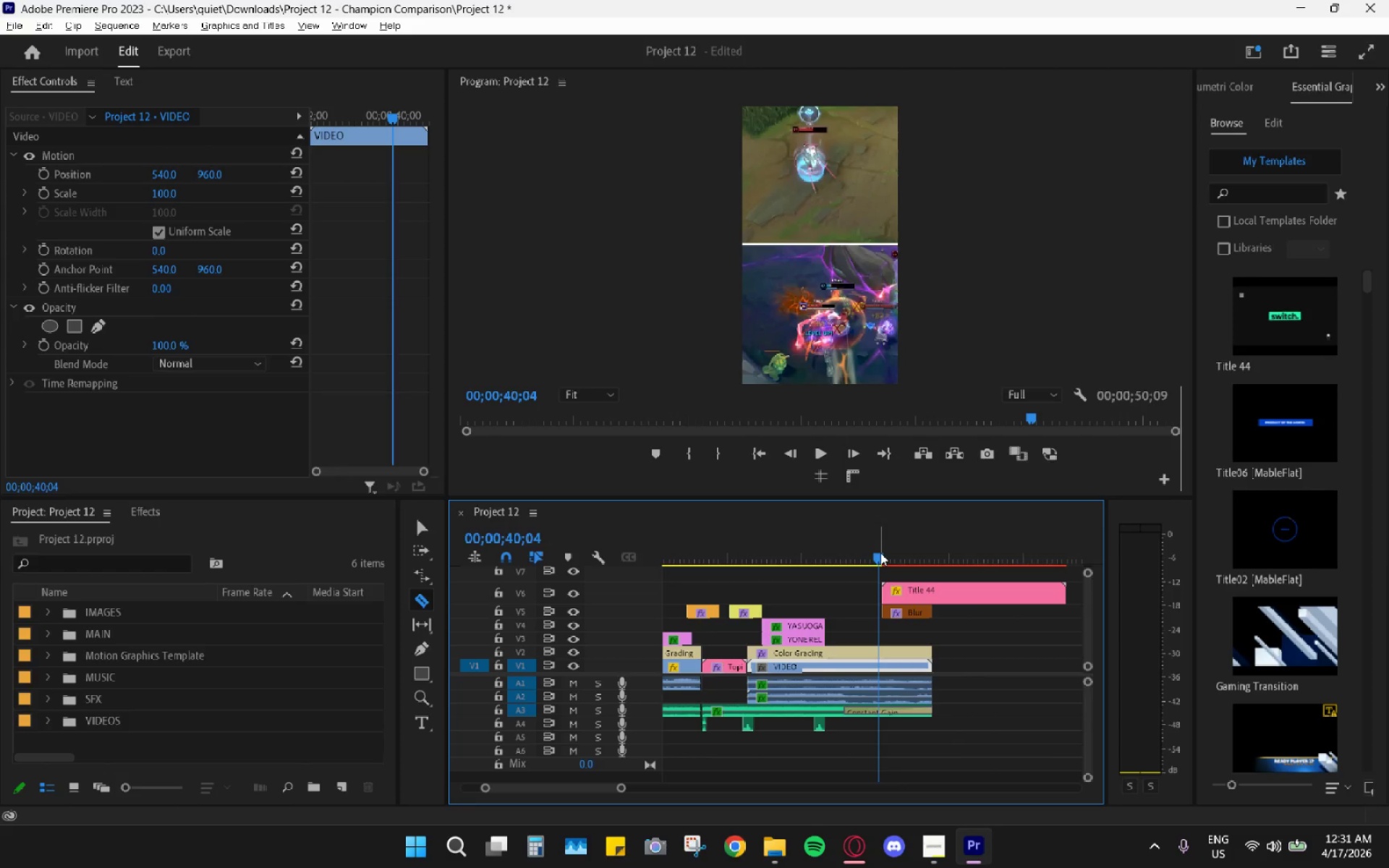 
key(Space)
 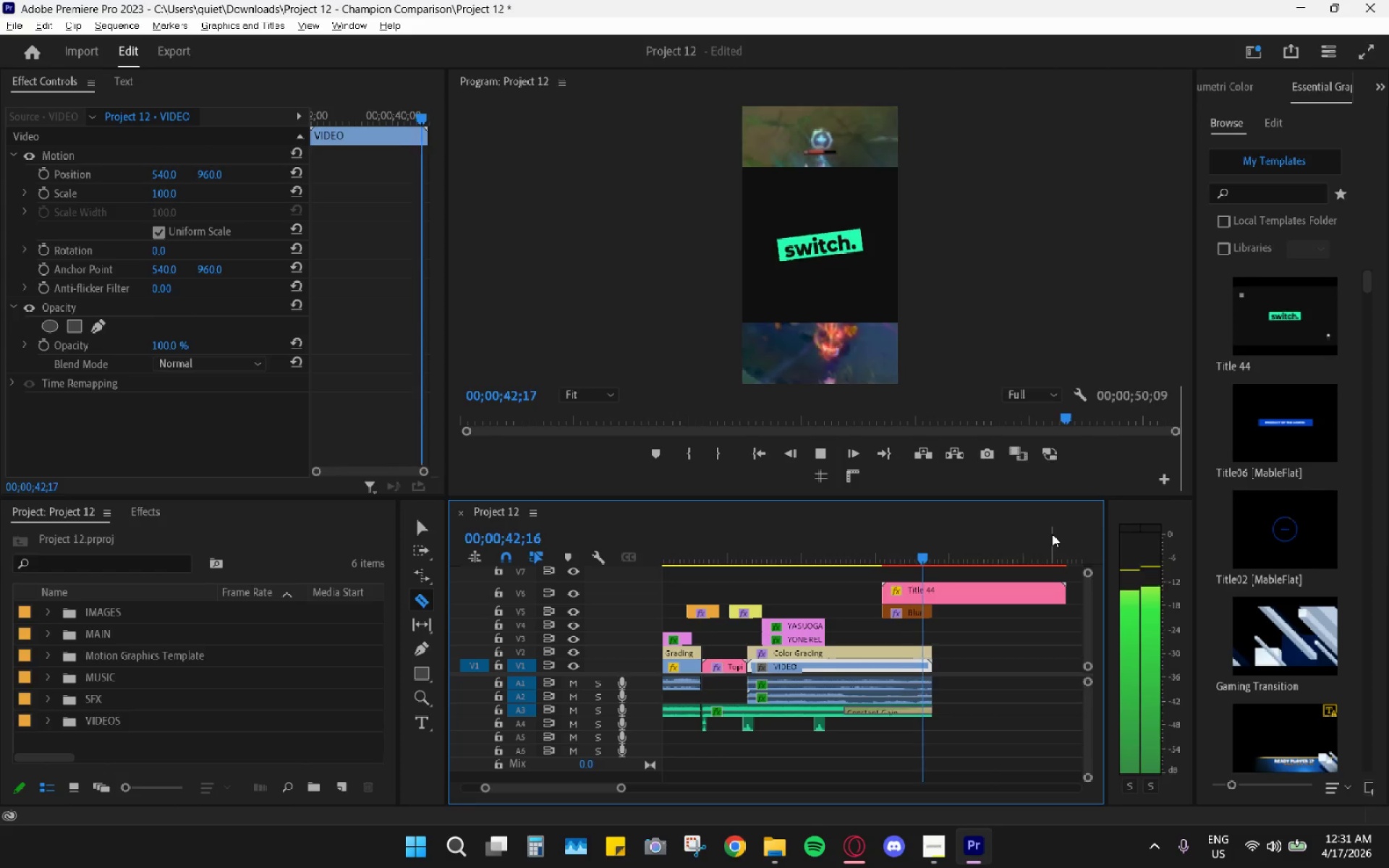 
key(Space)
 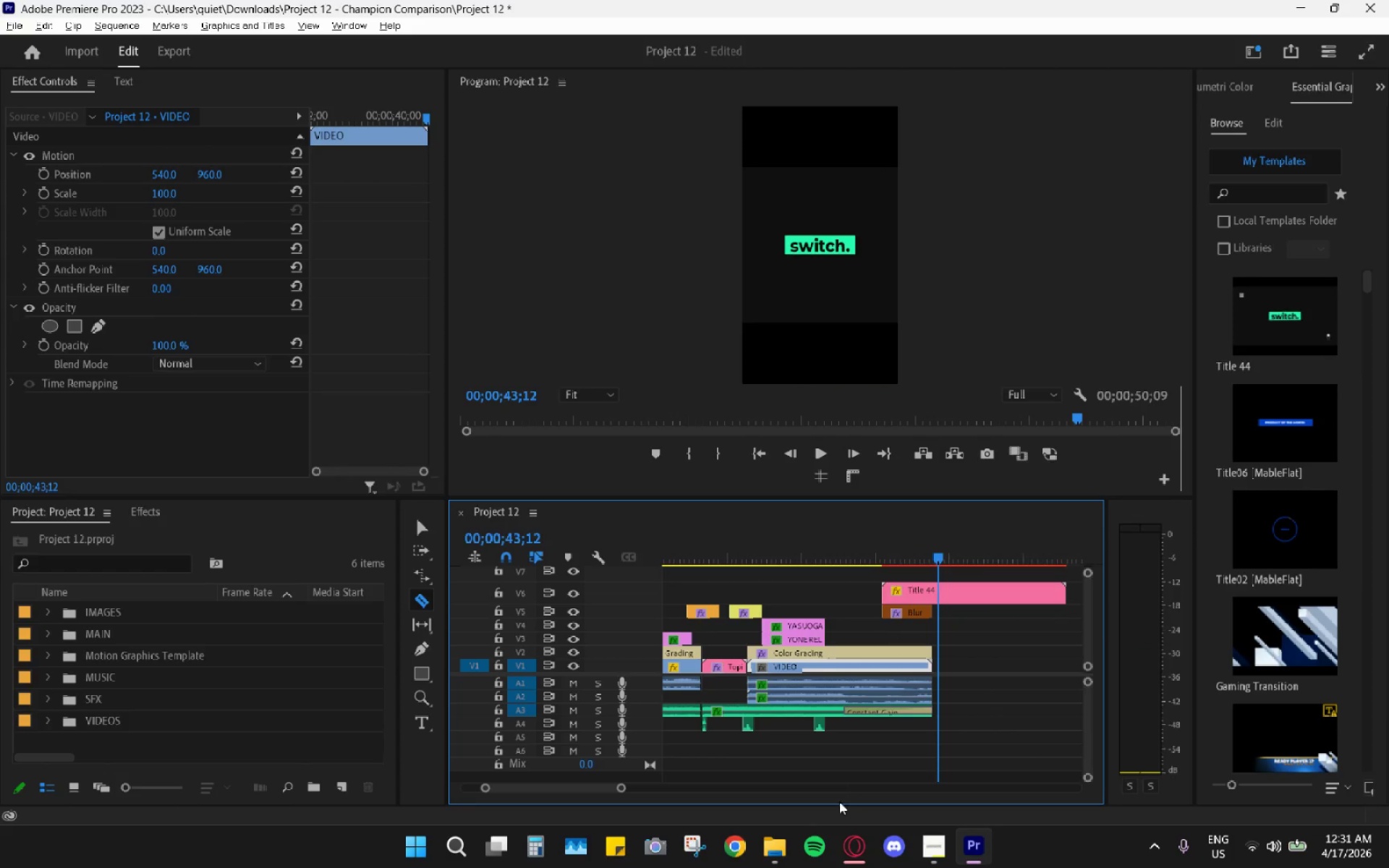 
left_click([776, 846])
 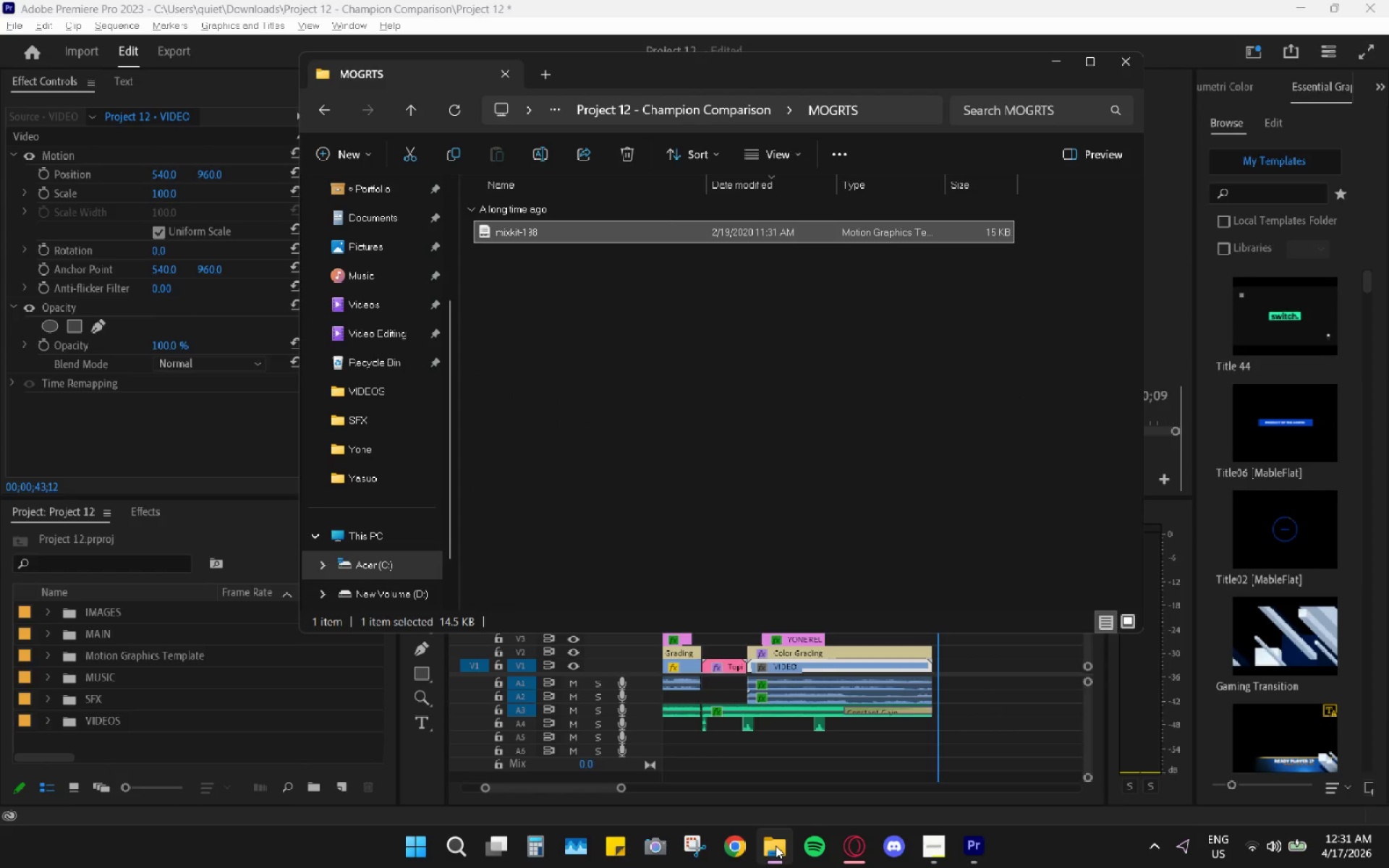 
left_click([776, 846])
 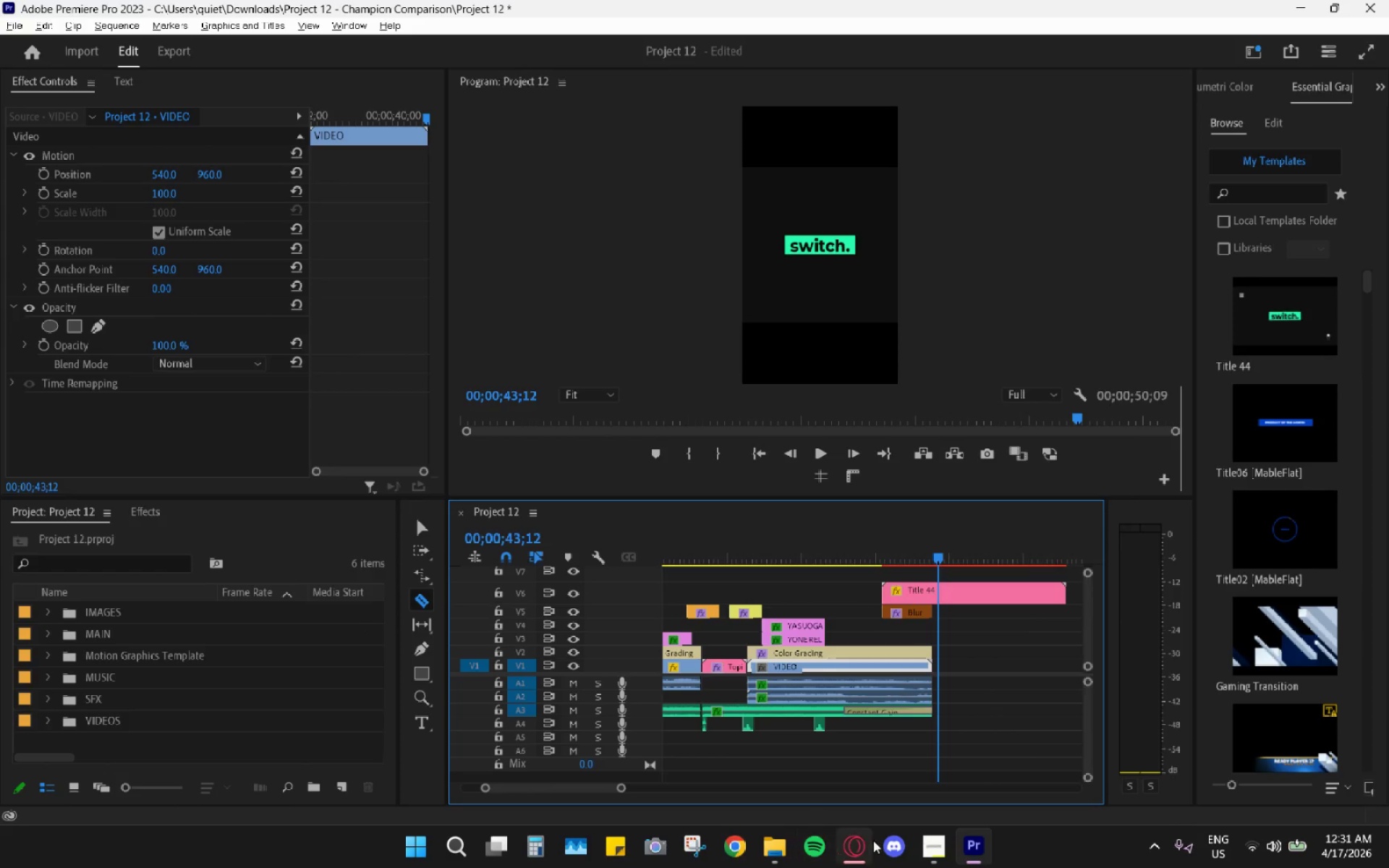 
left_click([848, 841])
 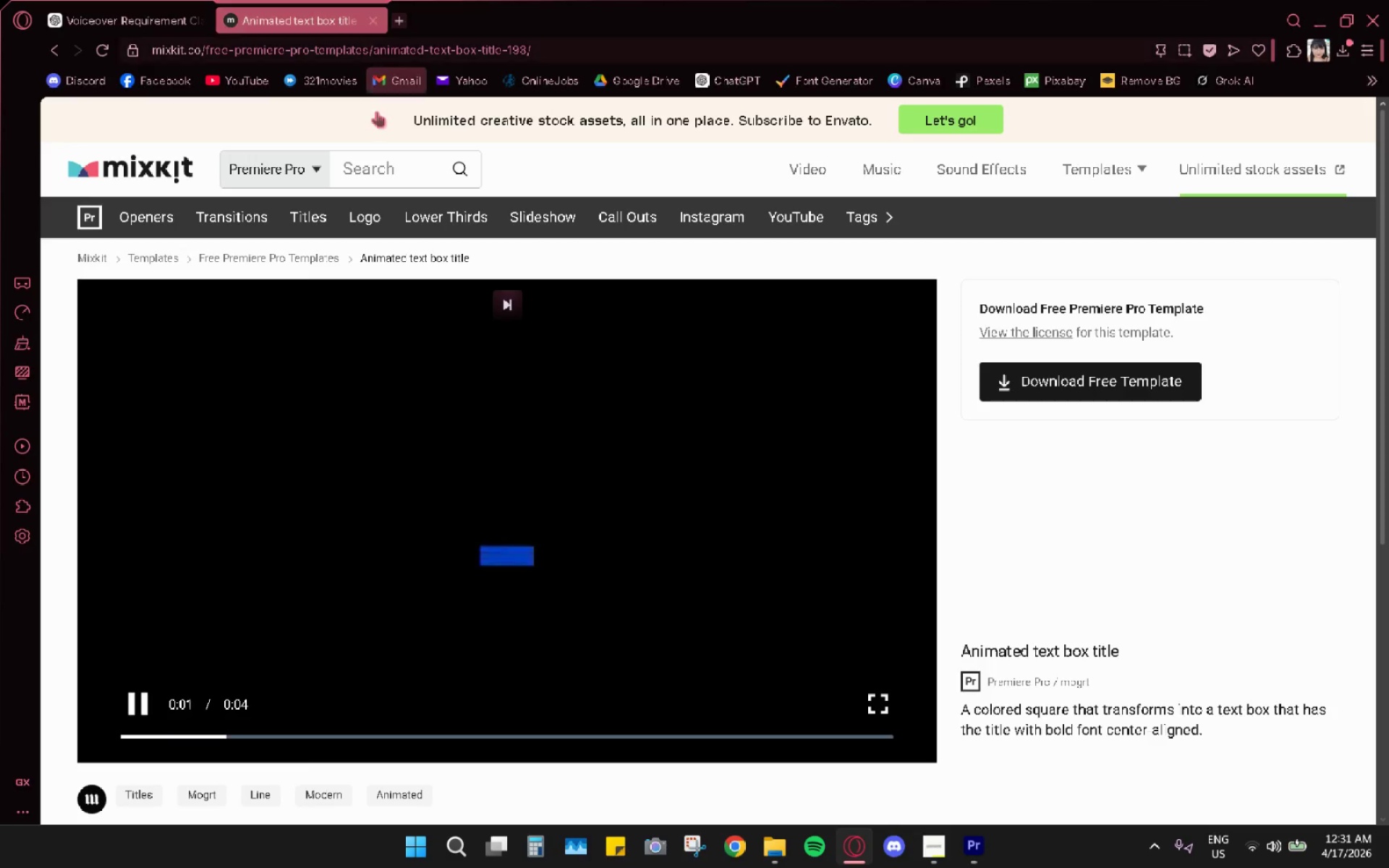 
left_click([550, 490])
 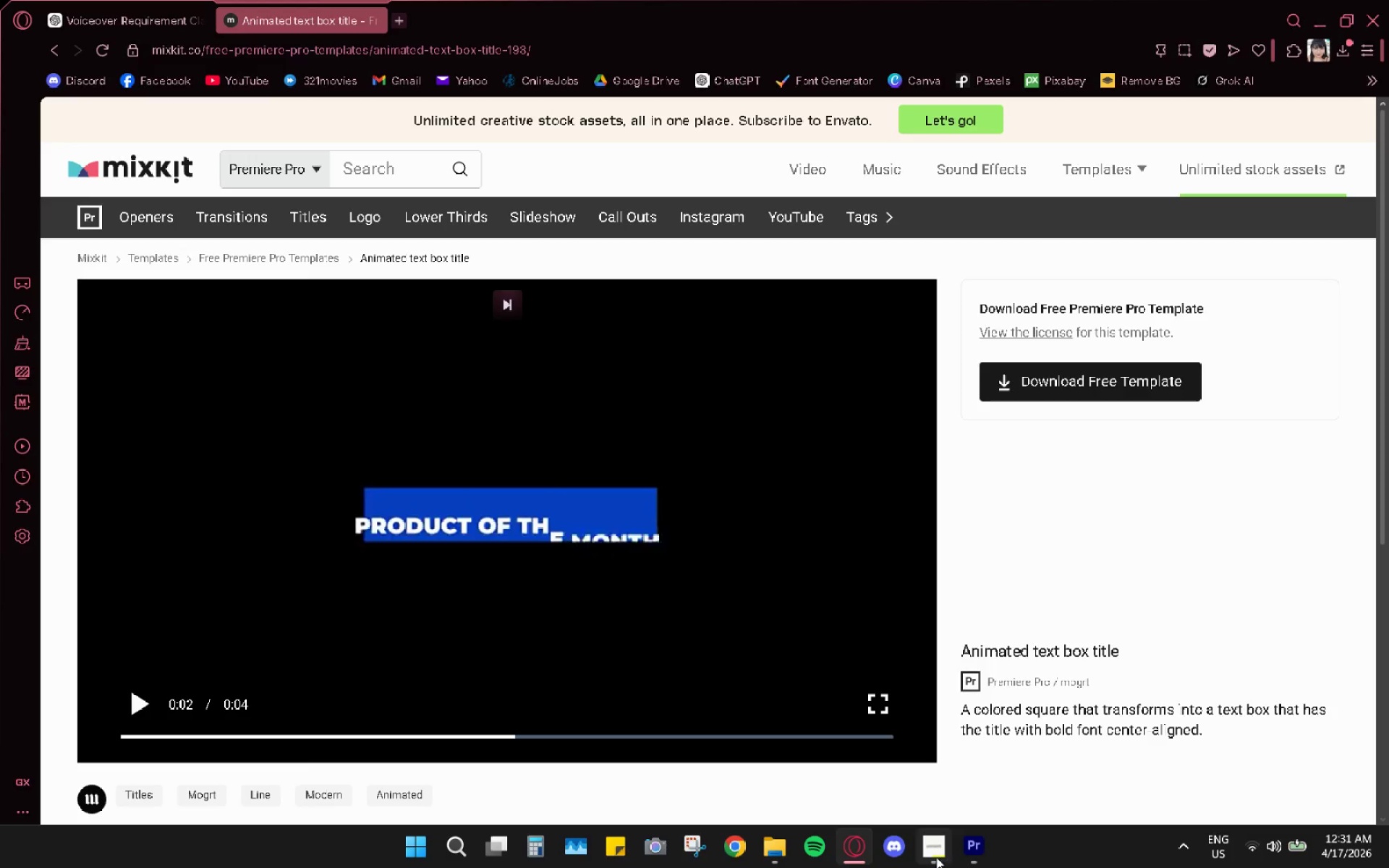 
left_click([844, 843])
 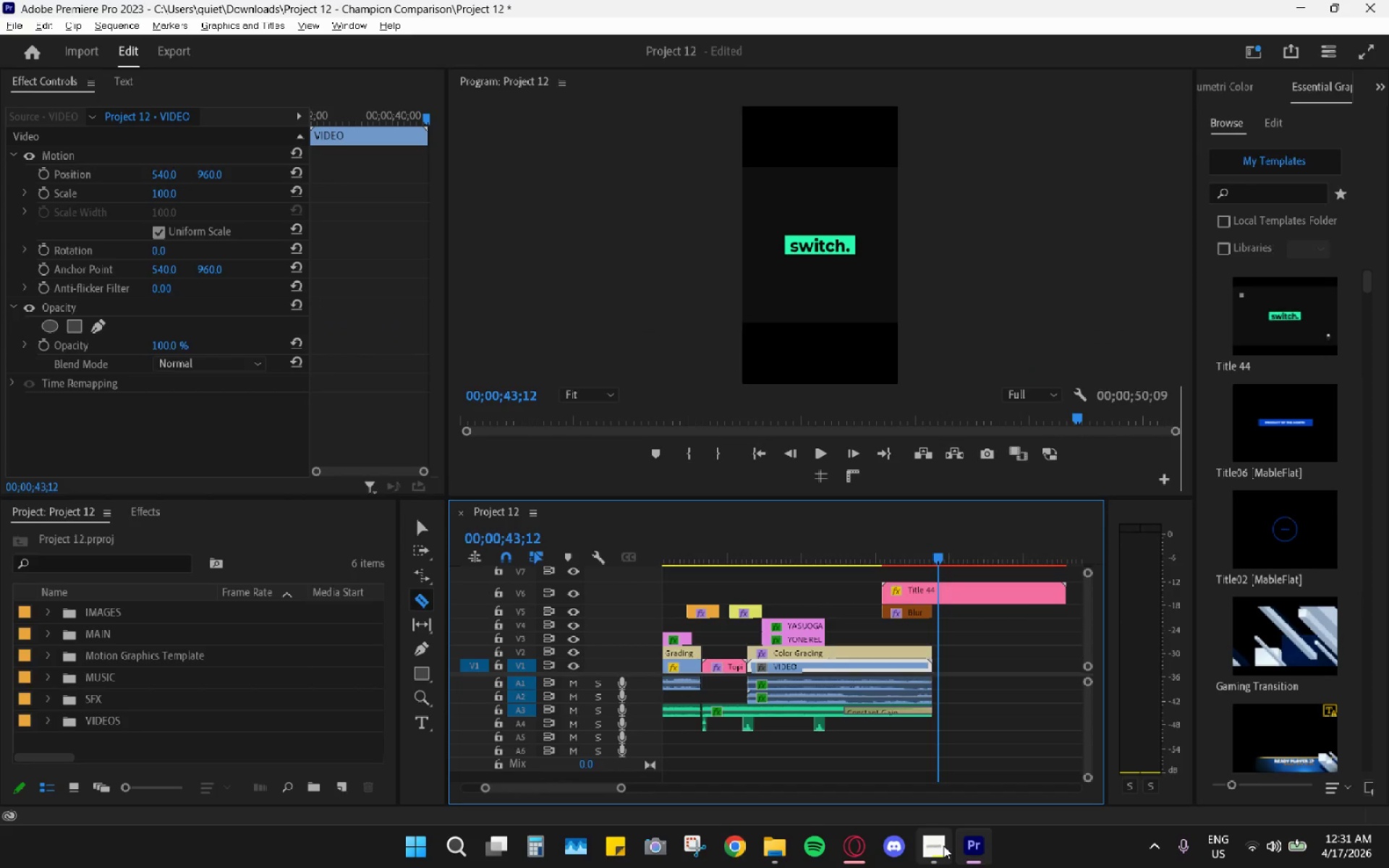 
left_click([967, 842])